 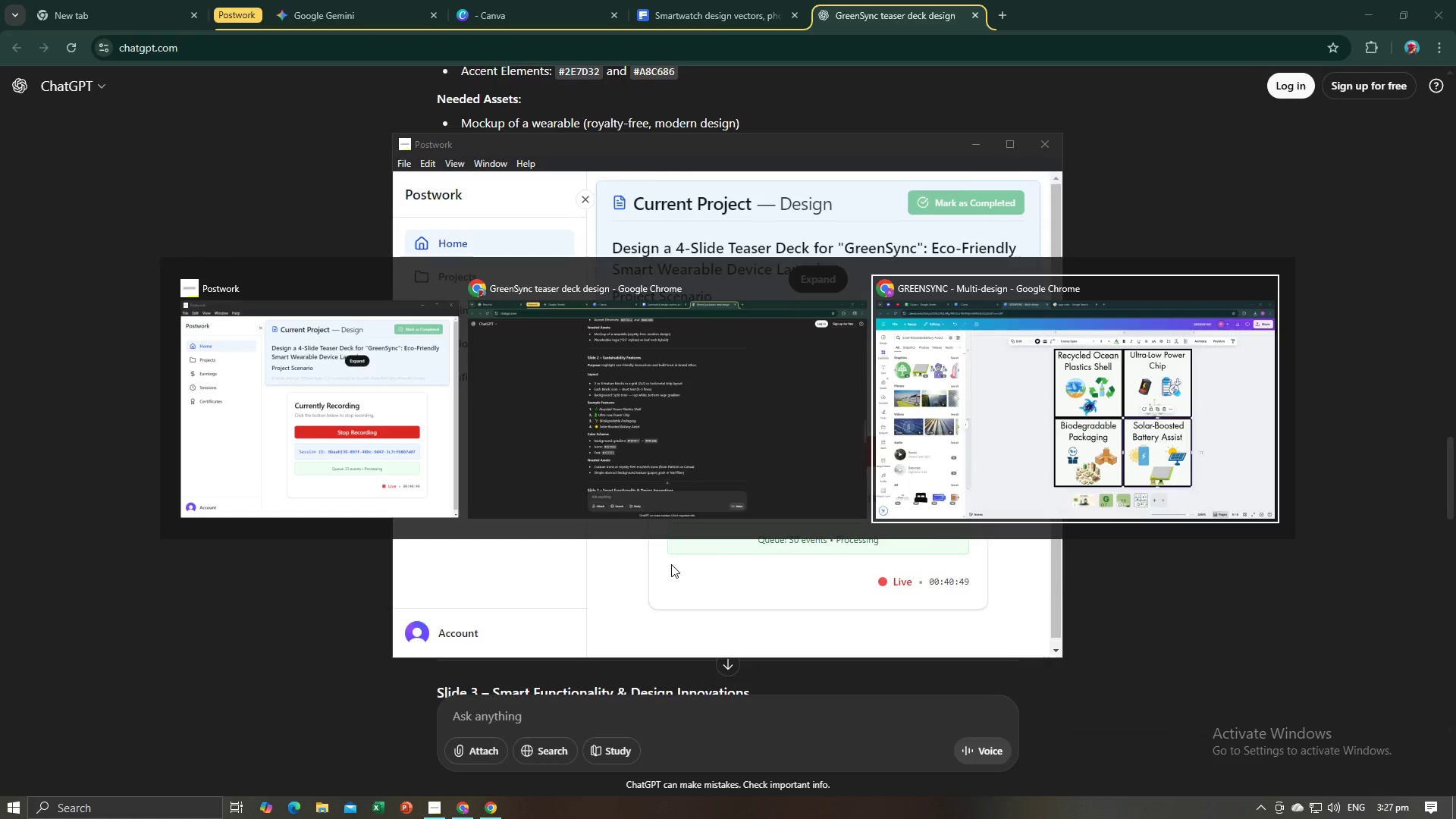 
key(Alt+Tab)
 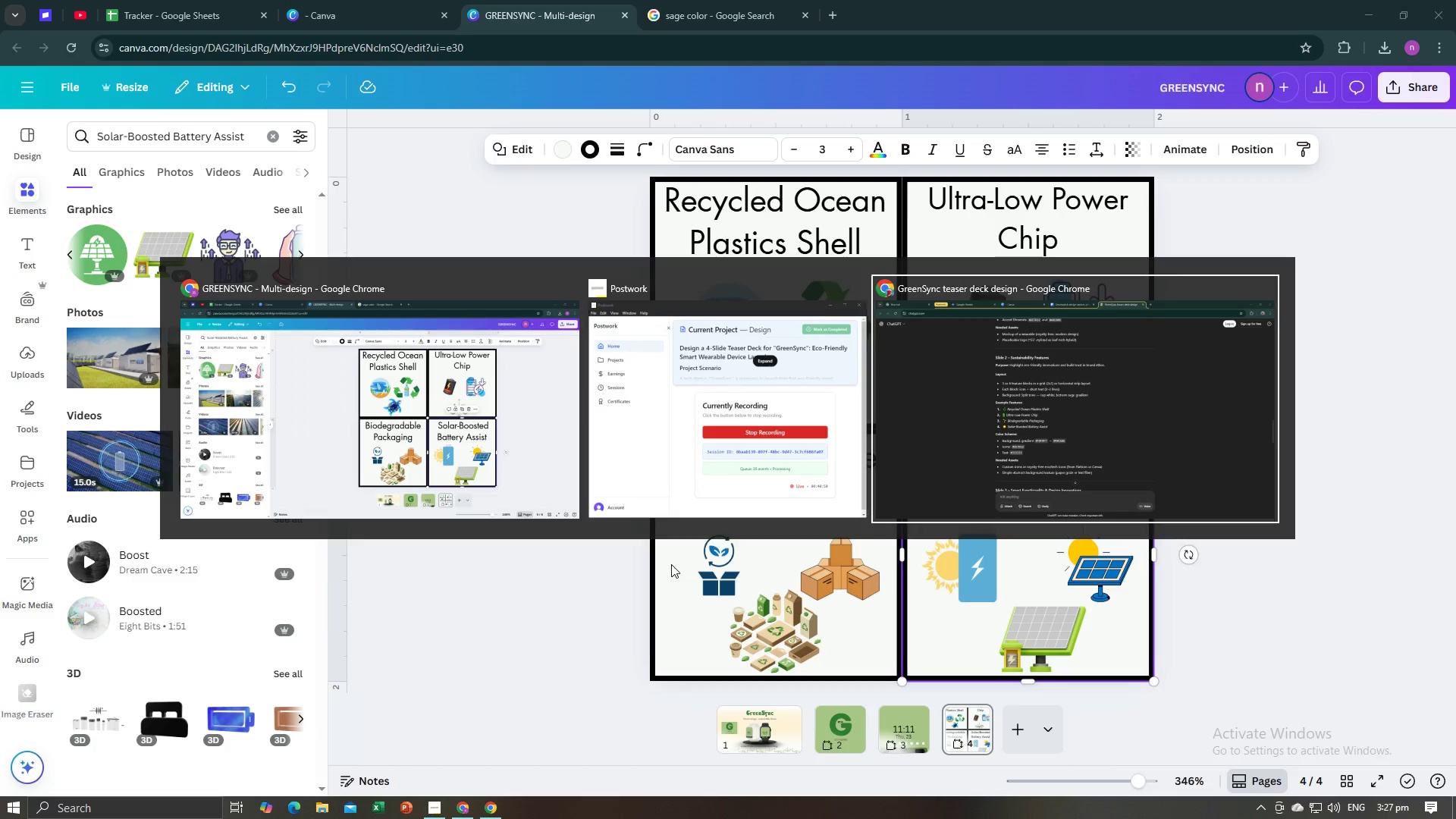 
key(Alt+Tab)
 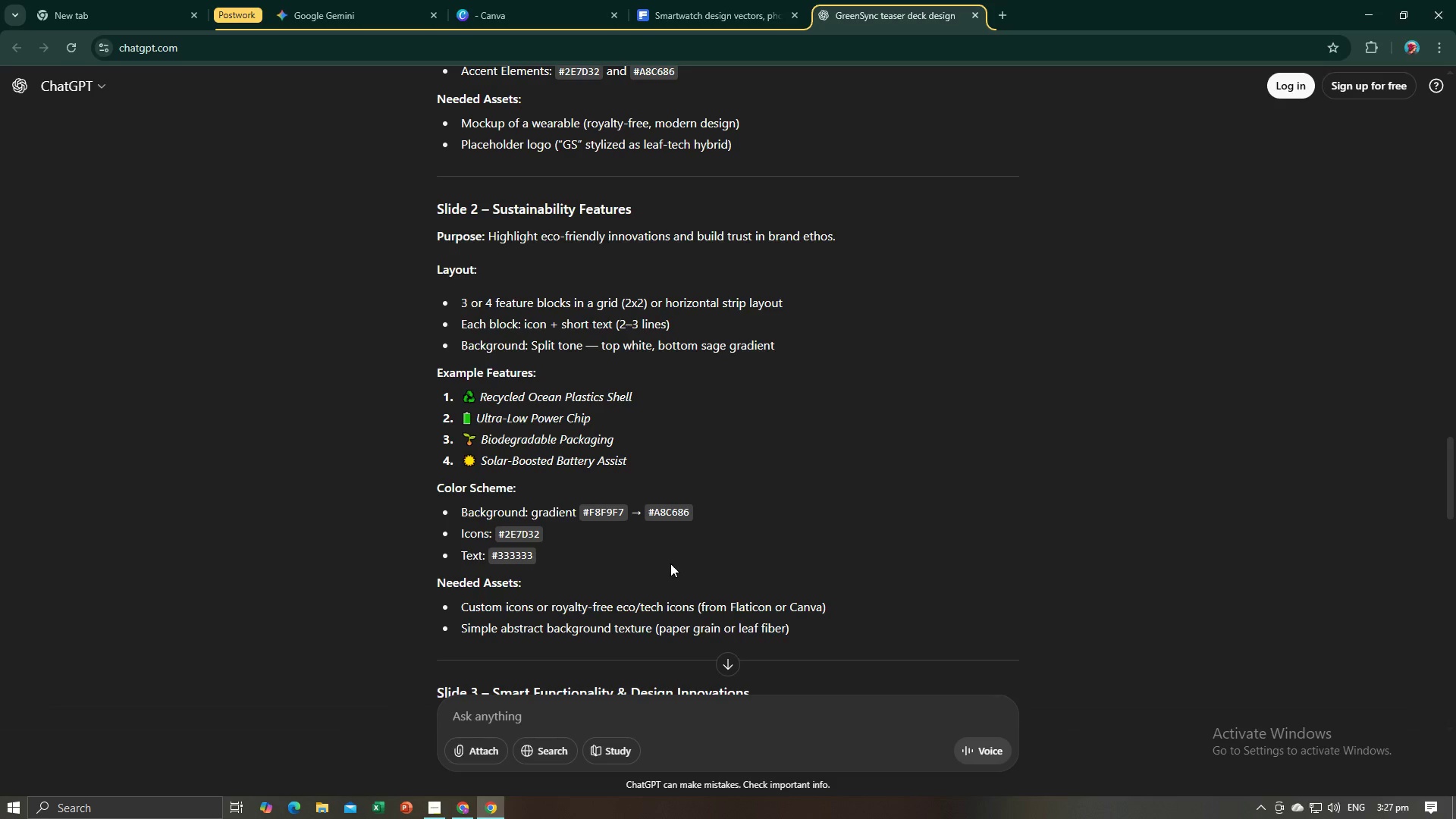 
key(Alt+Tab)
 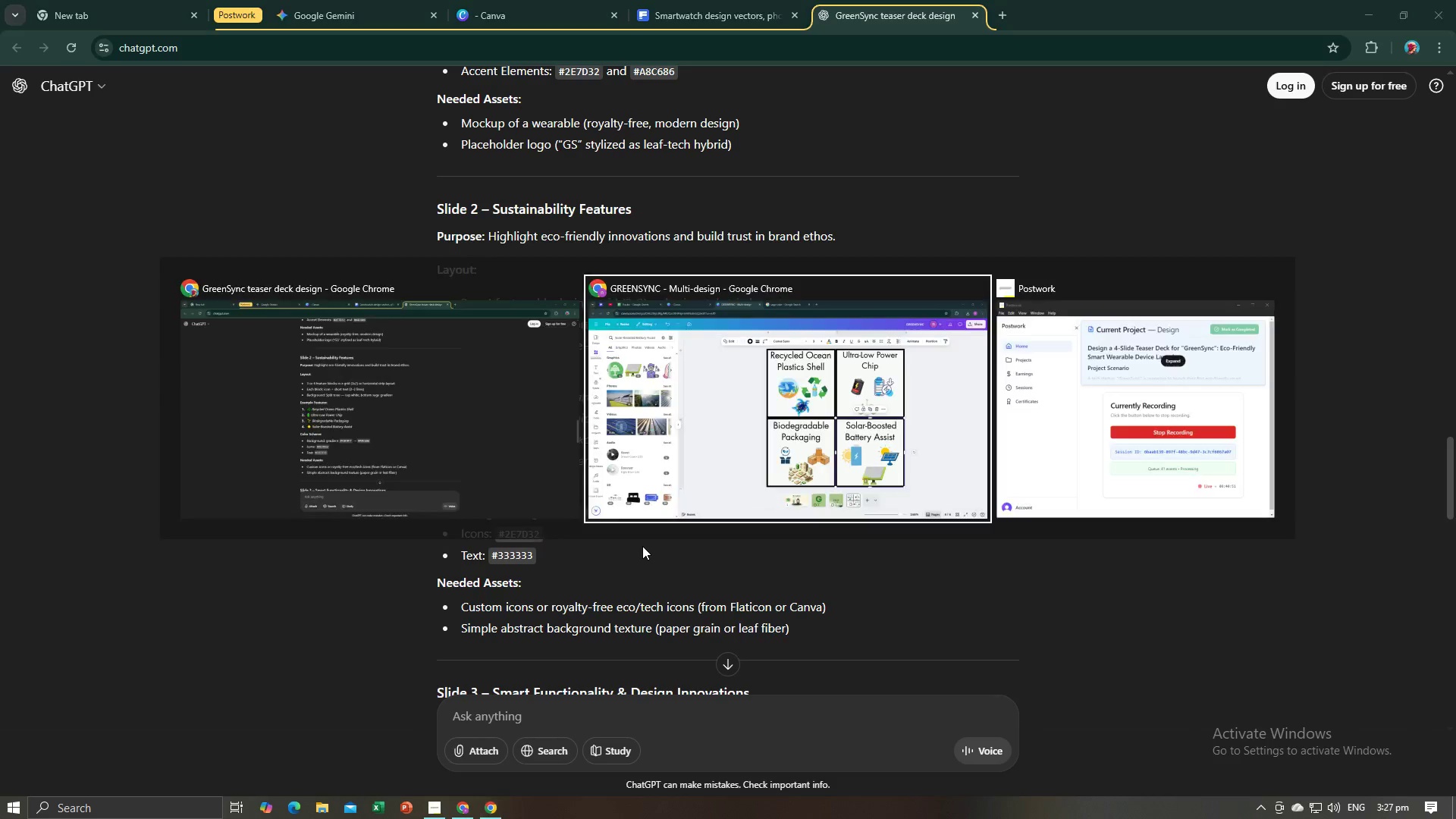 
key(Alt+Tab)
 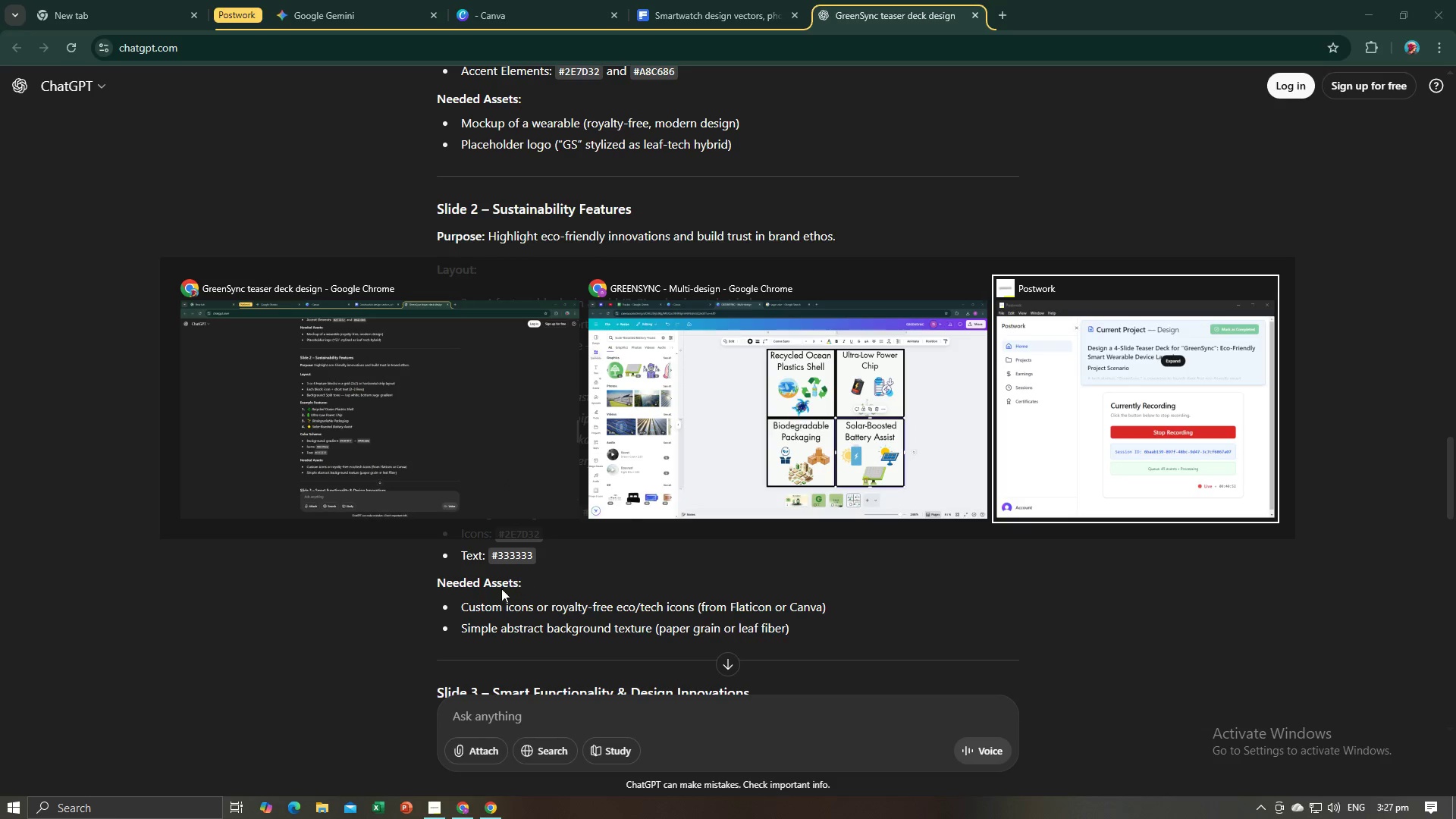 
left_click([501, 588])
 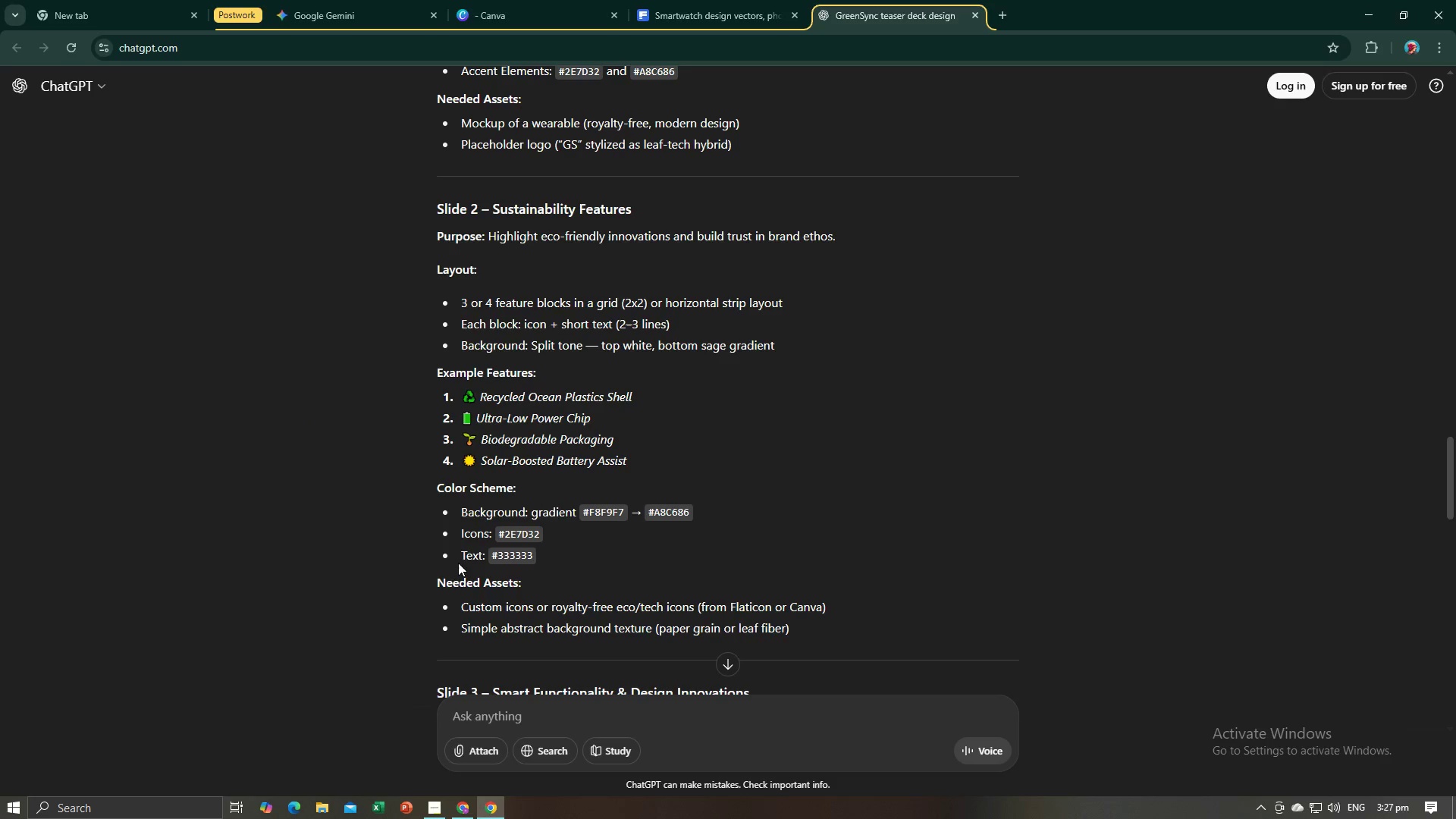 
scroll: coordinate [656, 517], scroll_direction: down, amount: 4.0
 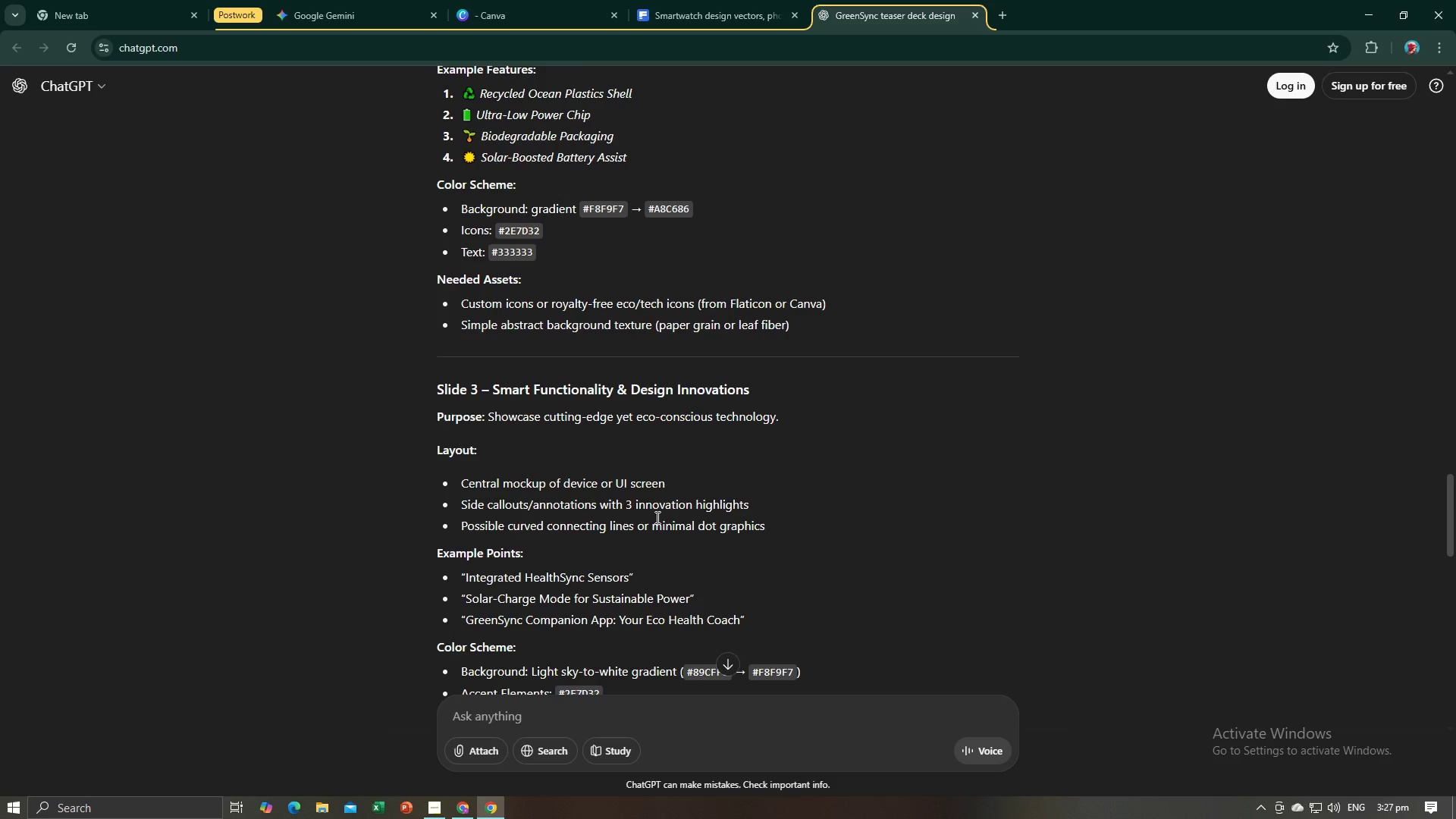 
wait(5.66)
 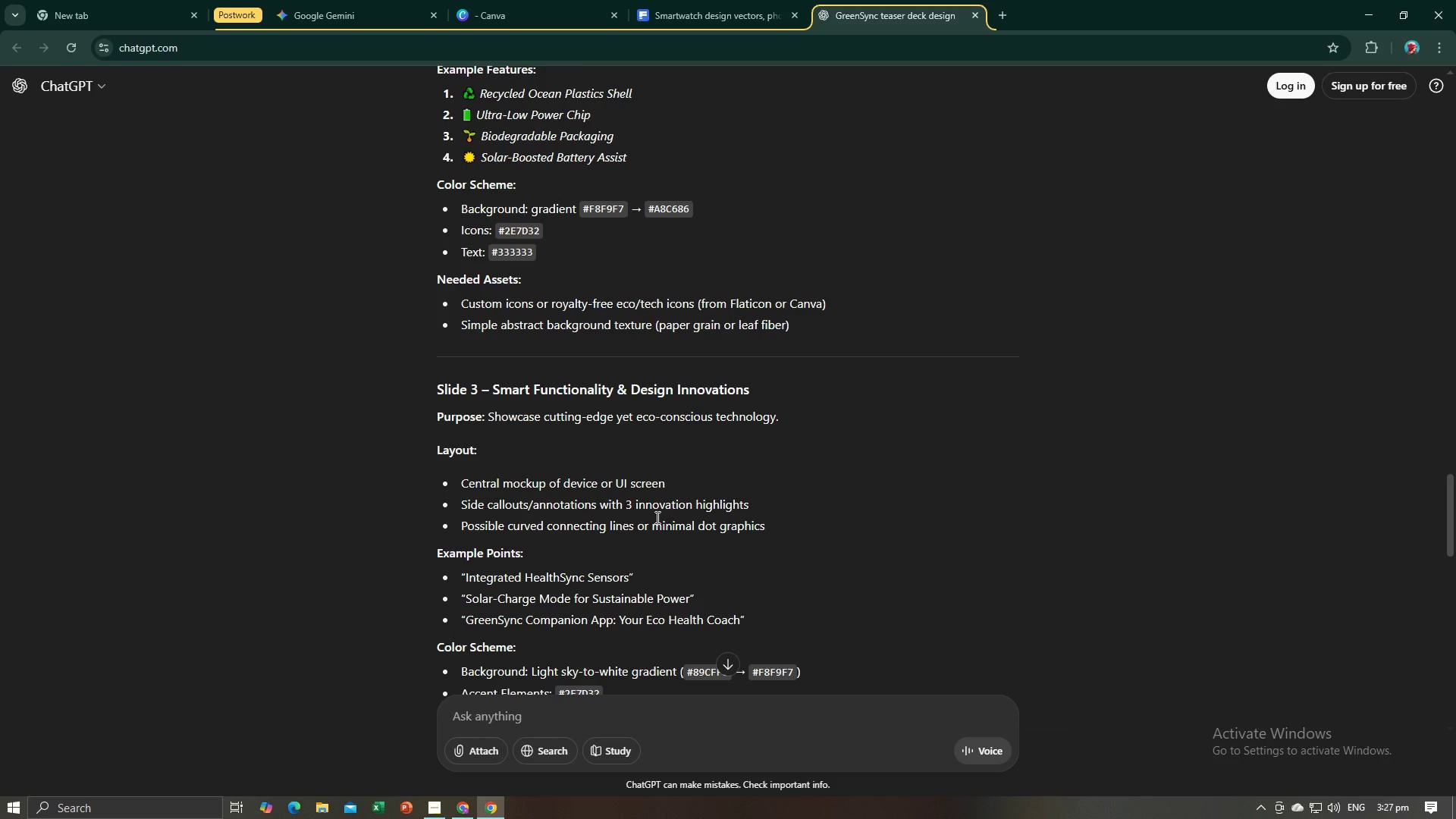 
scroll: coordinate [656, 517], scroll_direction: down, amount: 2.0
 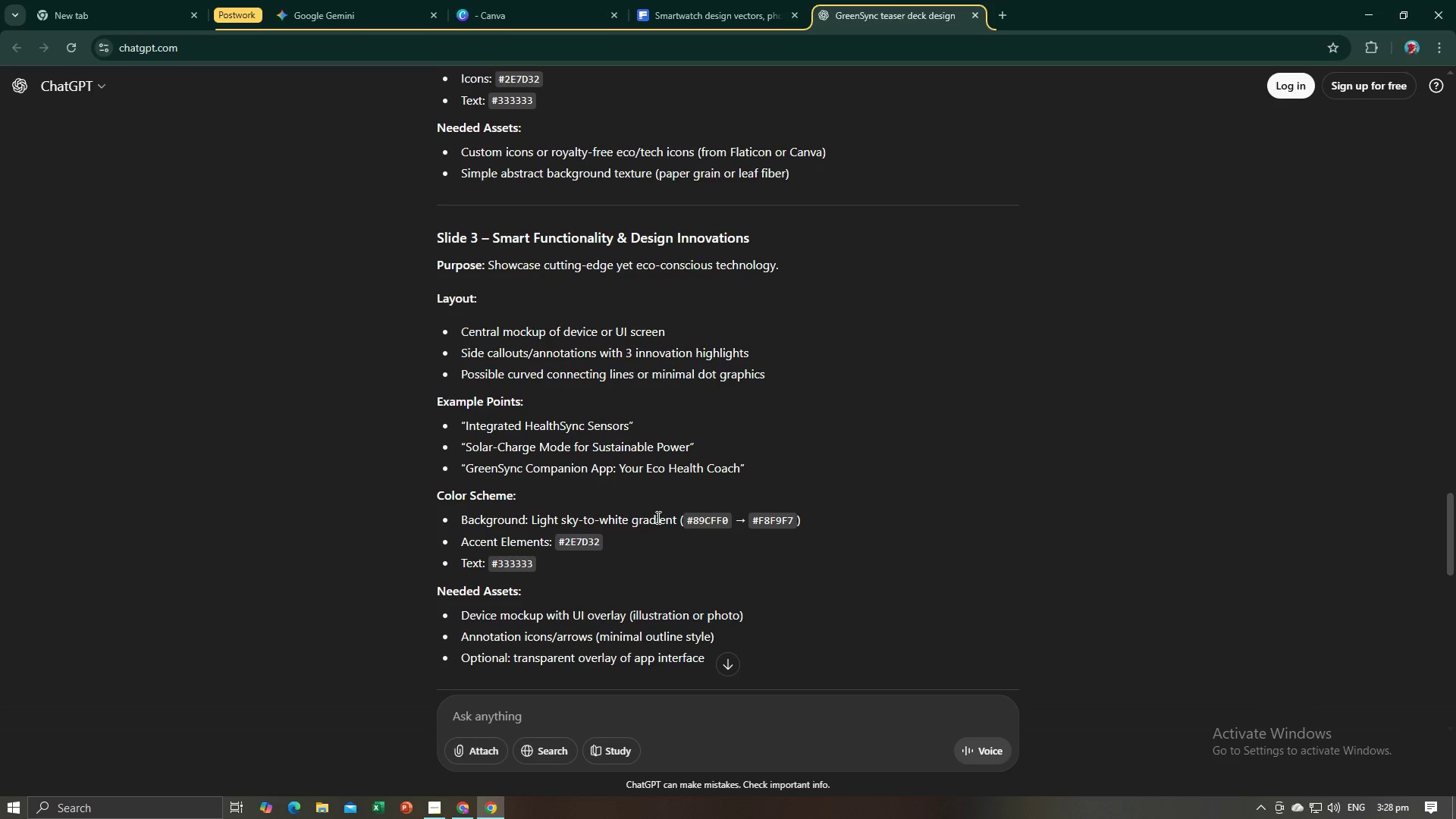 
wait(10.96)
 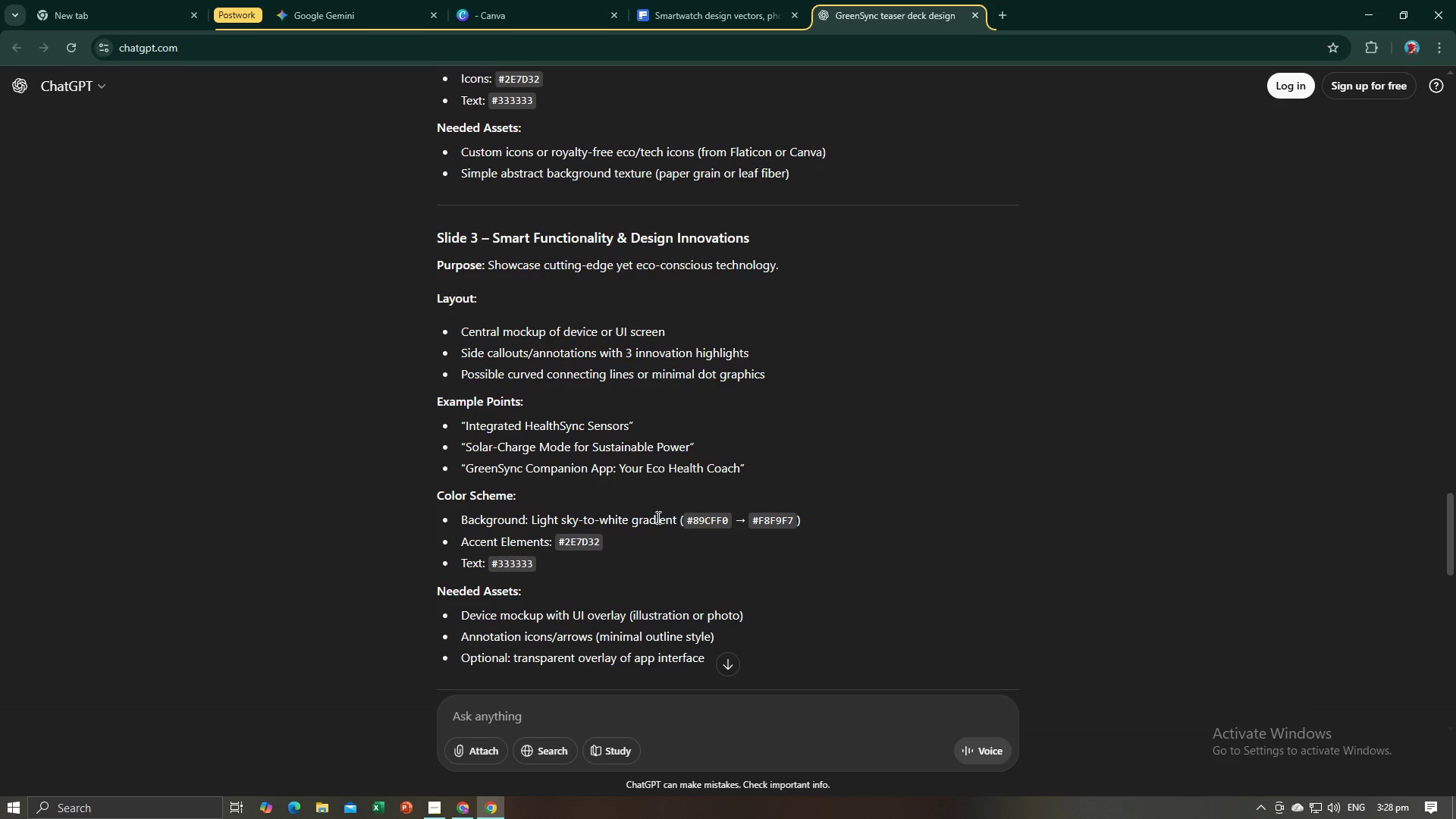 
key(Alt+AltLeft)
 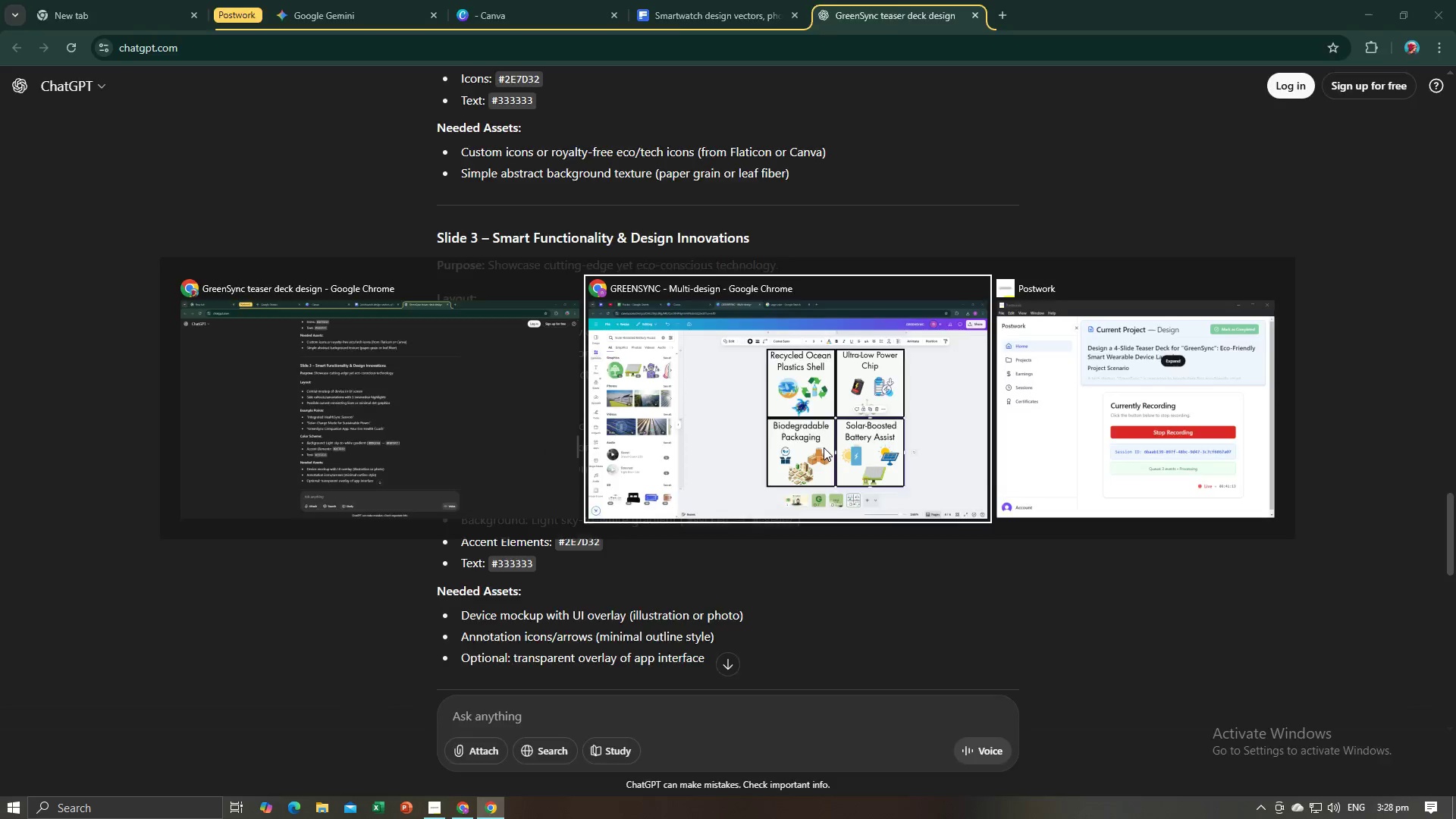 
key(Alt+Tab)
 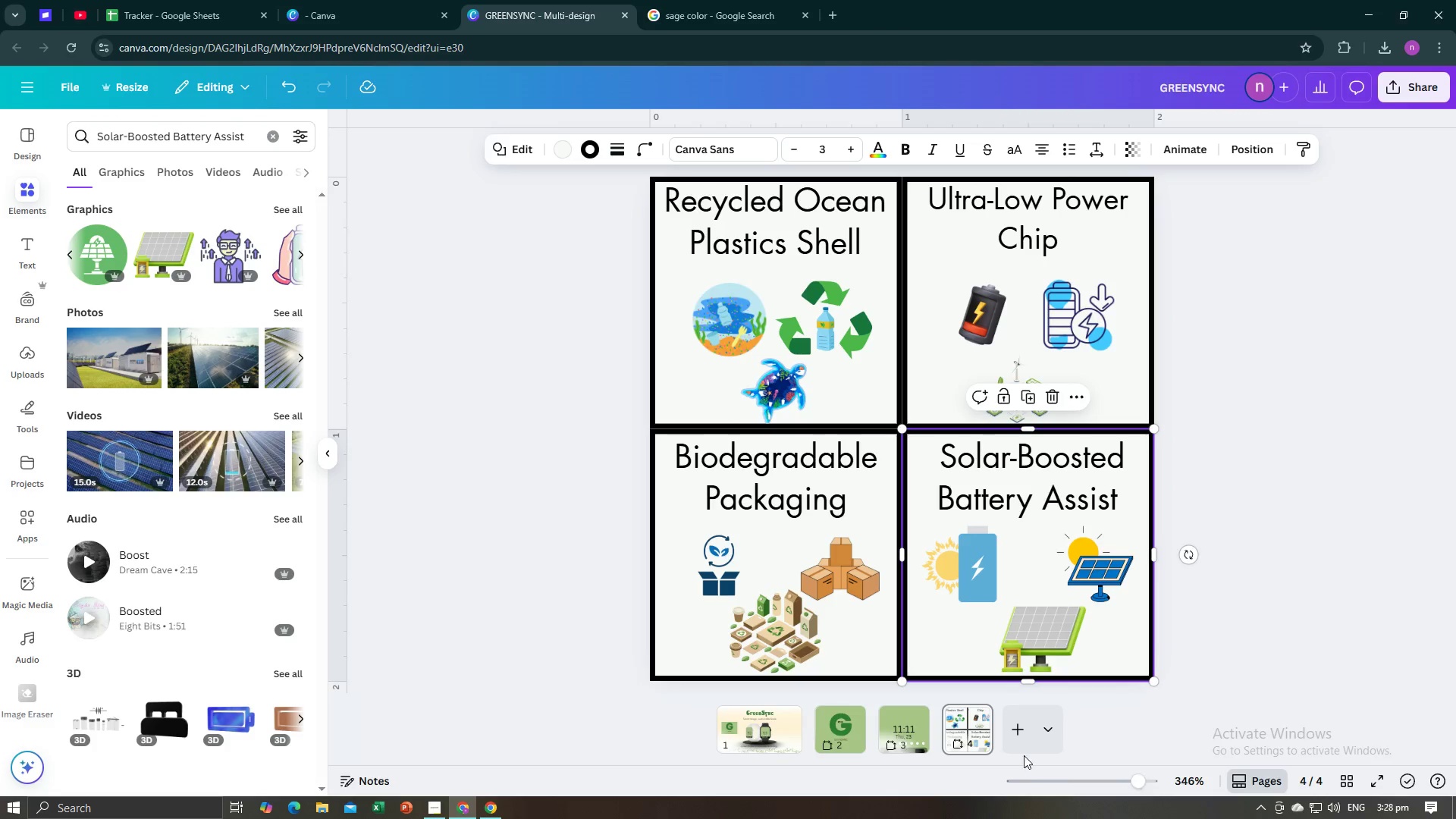 
left_click([1021, 737])
 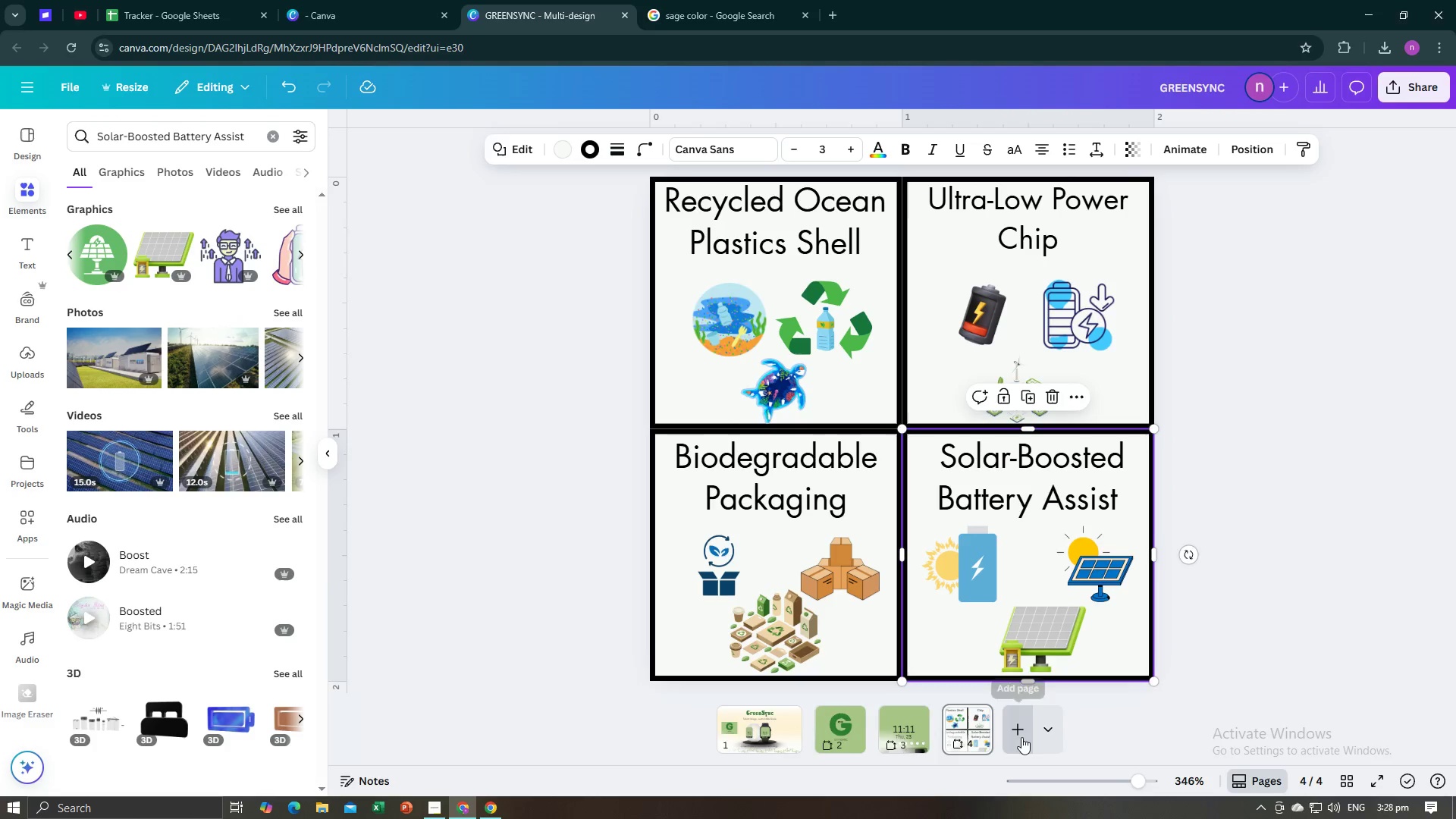 
key(Alt+AltLeft)
 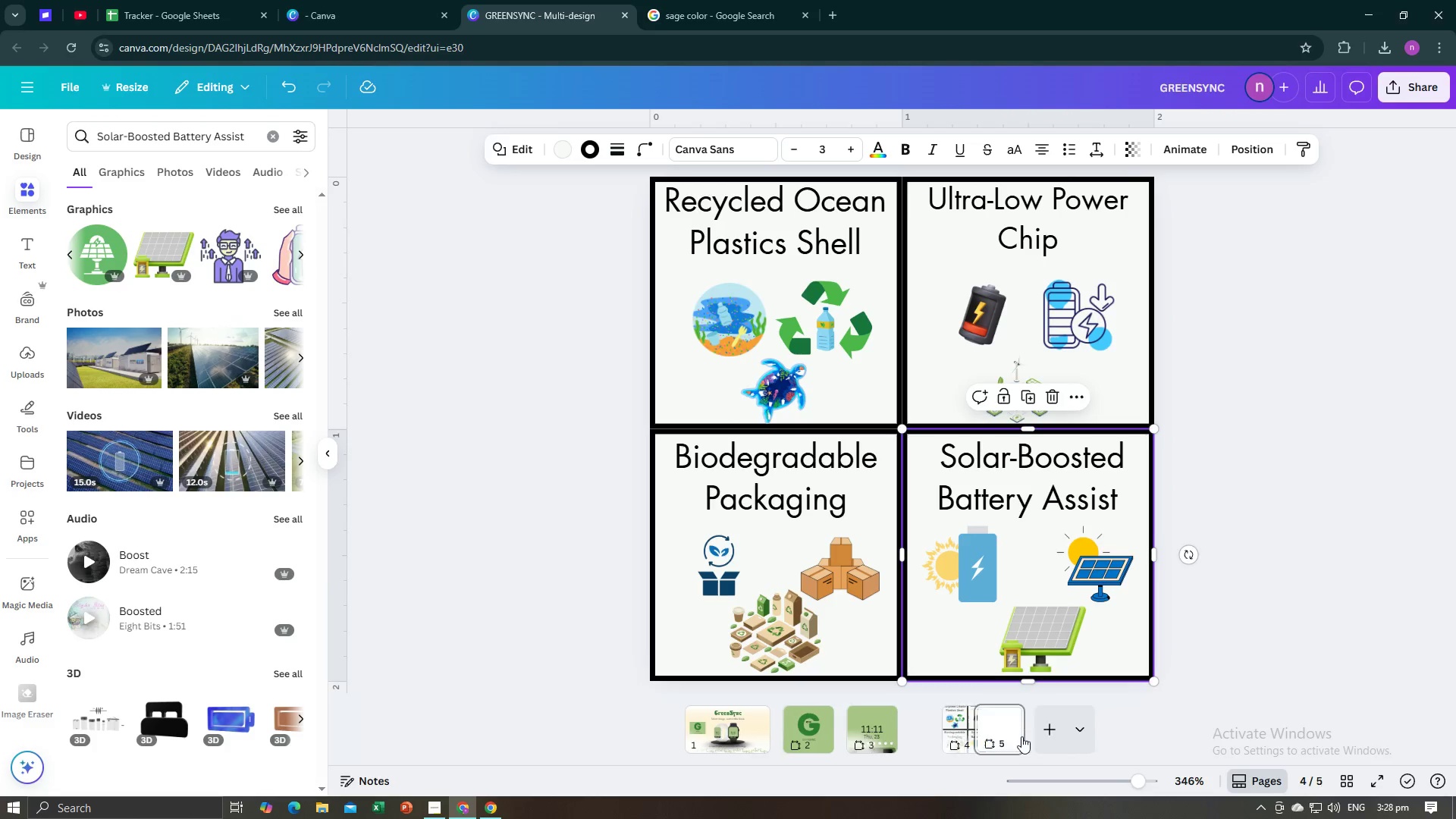 
key(Alt+Tab)
 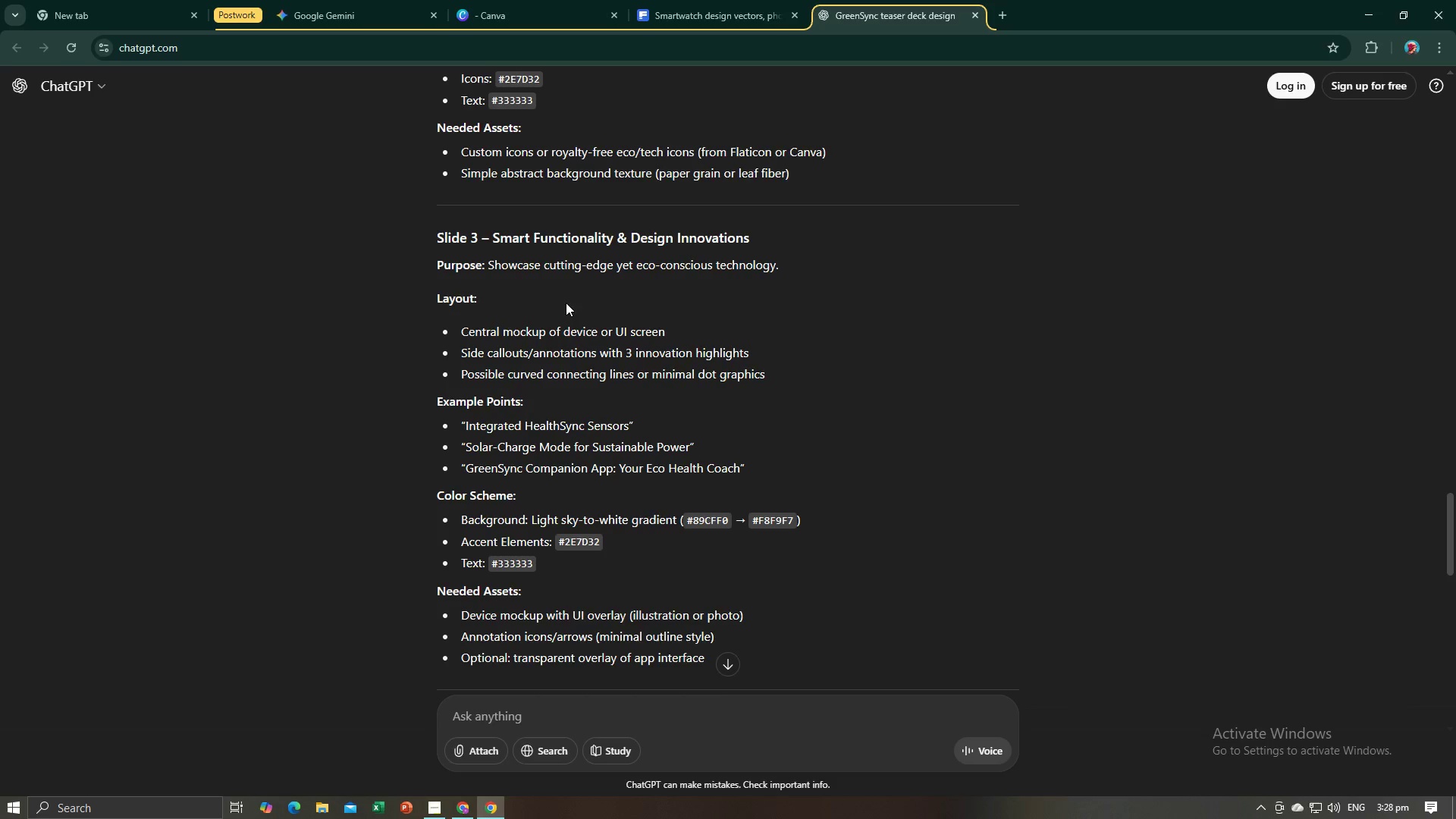 
scroll: coordinate [661, 356], scroll_direction: down, amount: 1.0
 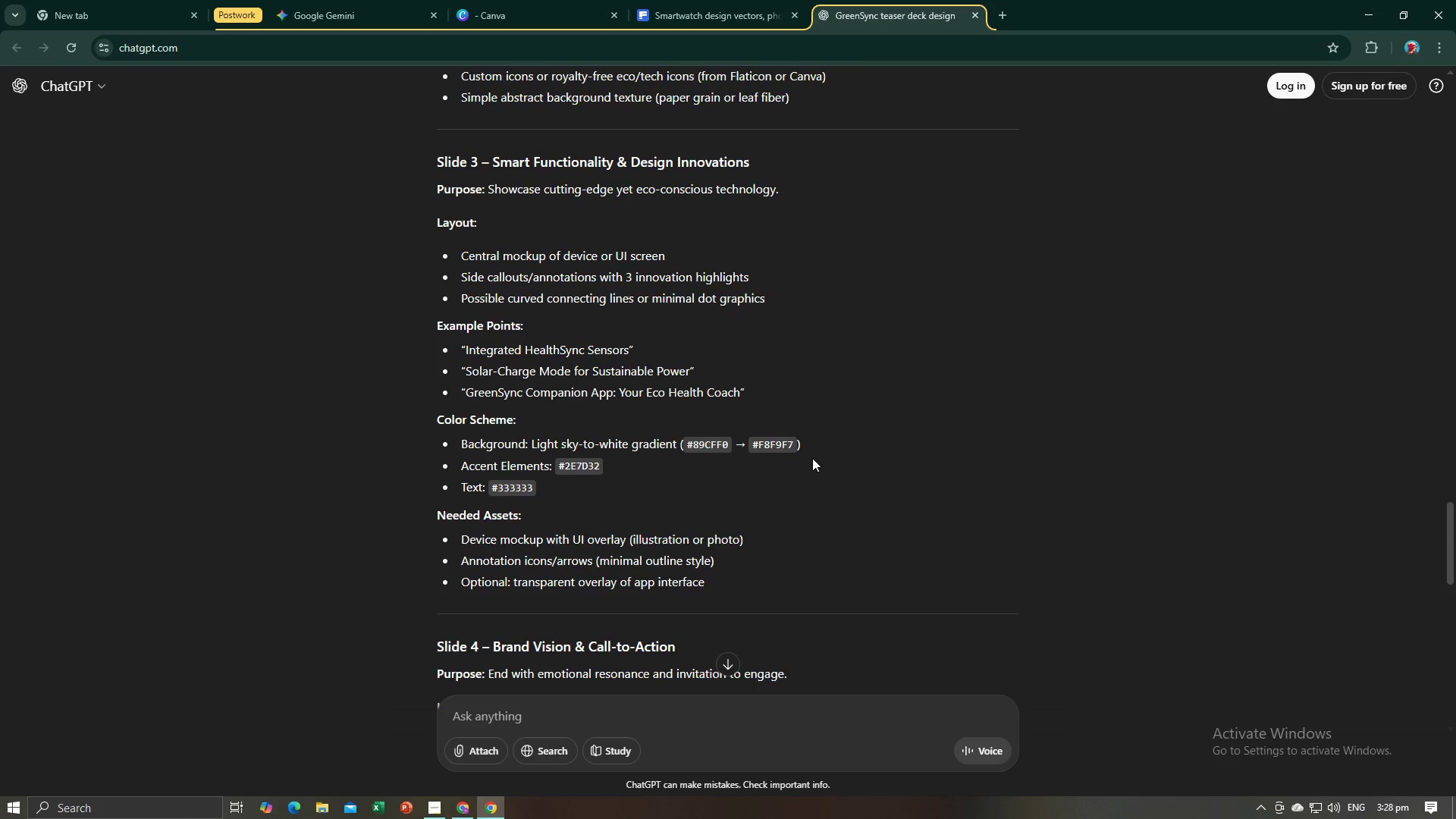 
left_click([742, 727])
 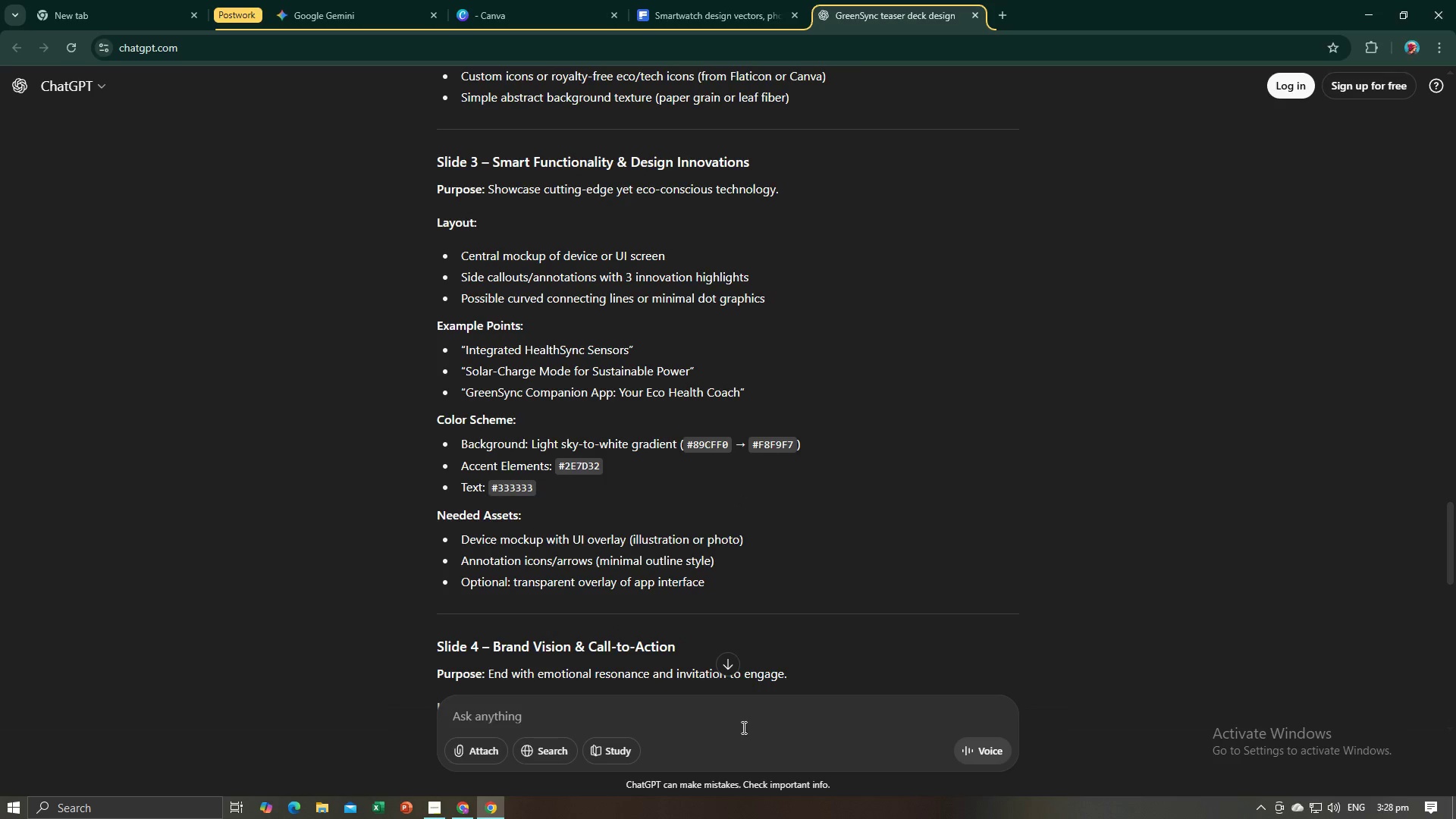 
type(size od slide 3)
 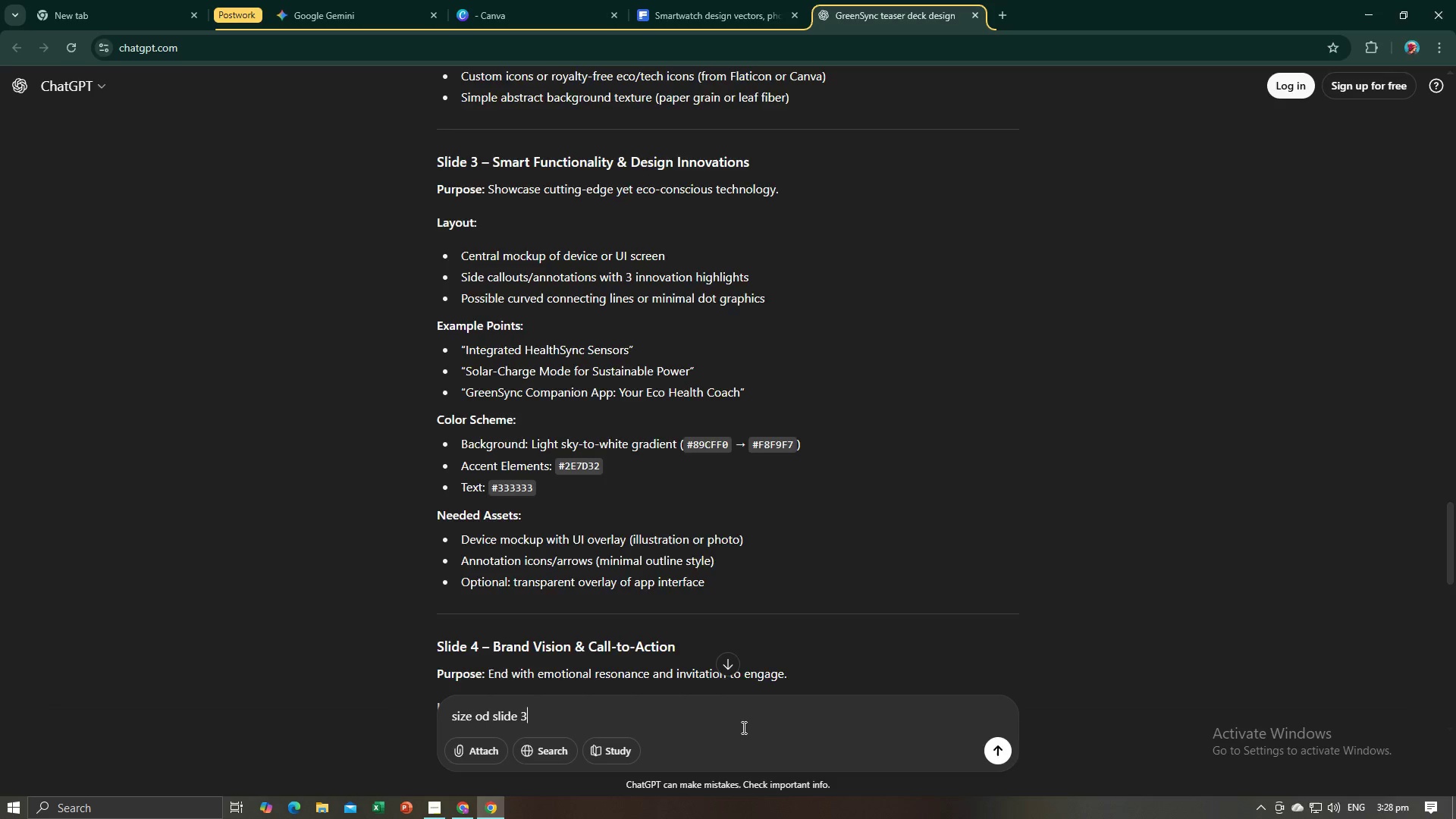 
key(Enter)
 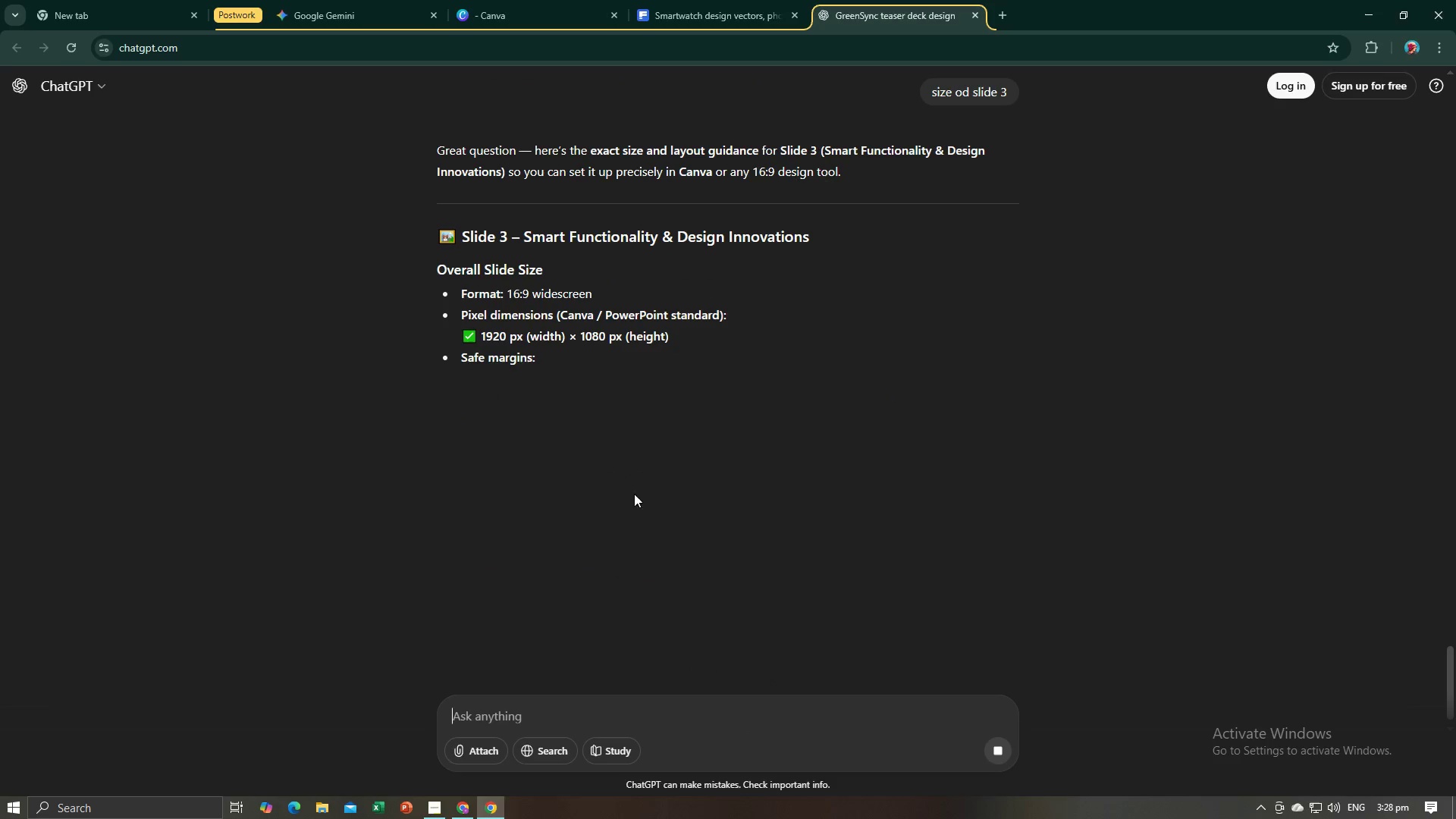 
wait(7.72)
 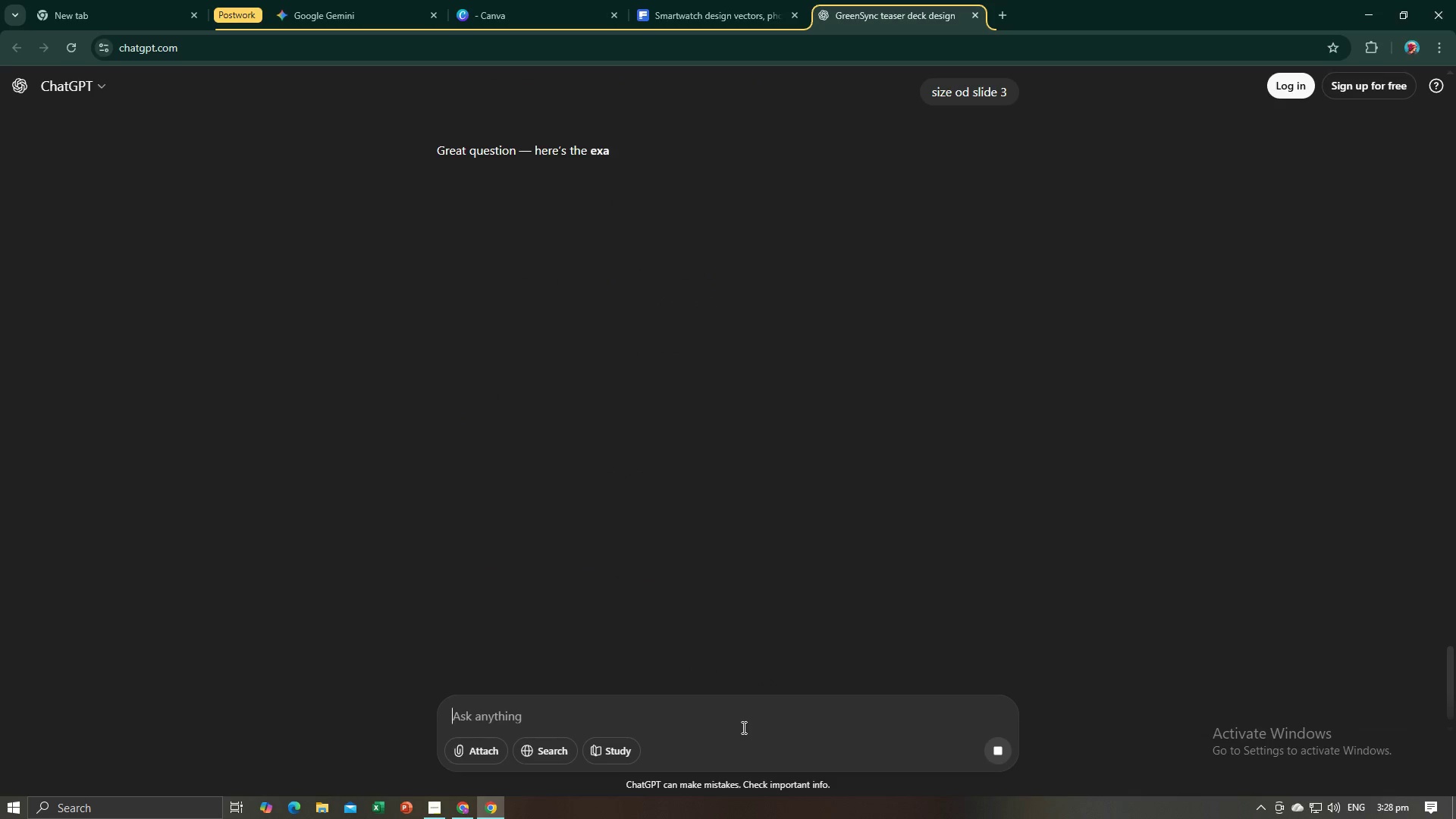 
key(Alt+AltLeft)
 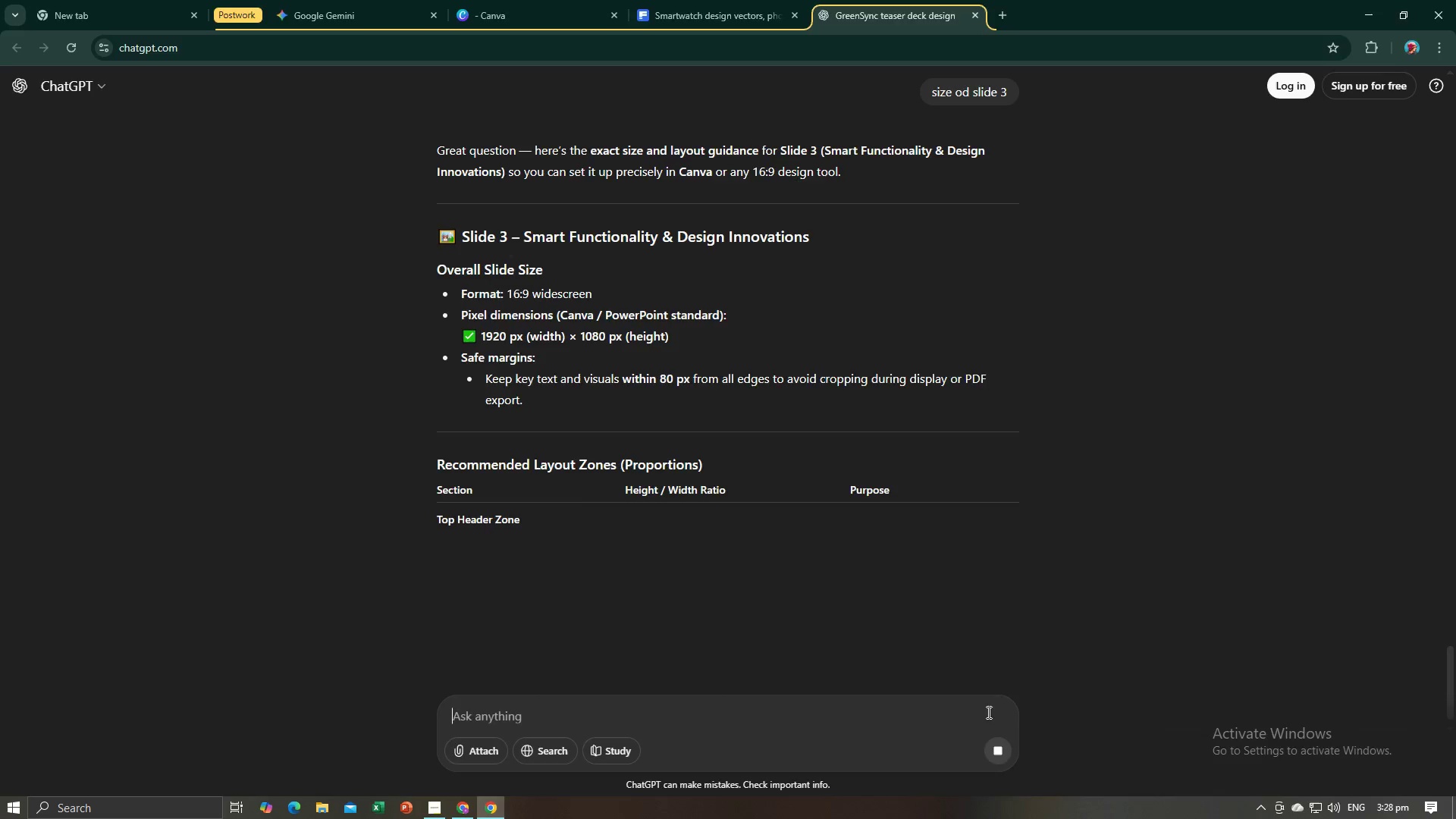 
key(Alt+Tab)
 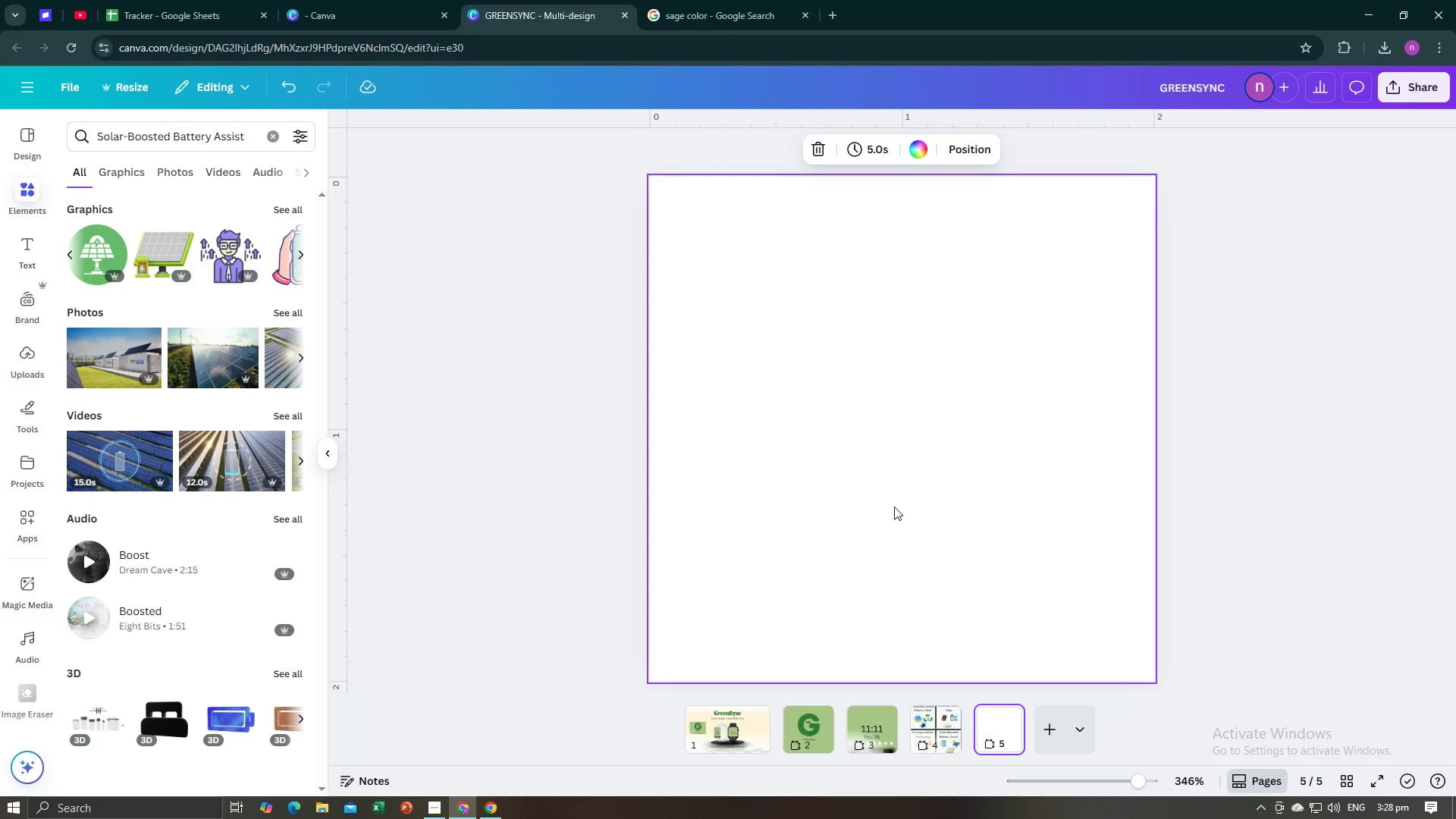 
right_click([892, 506])
 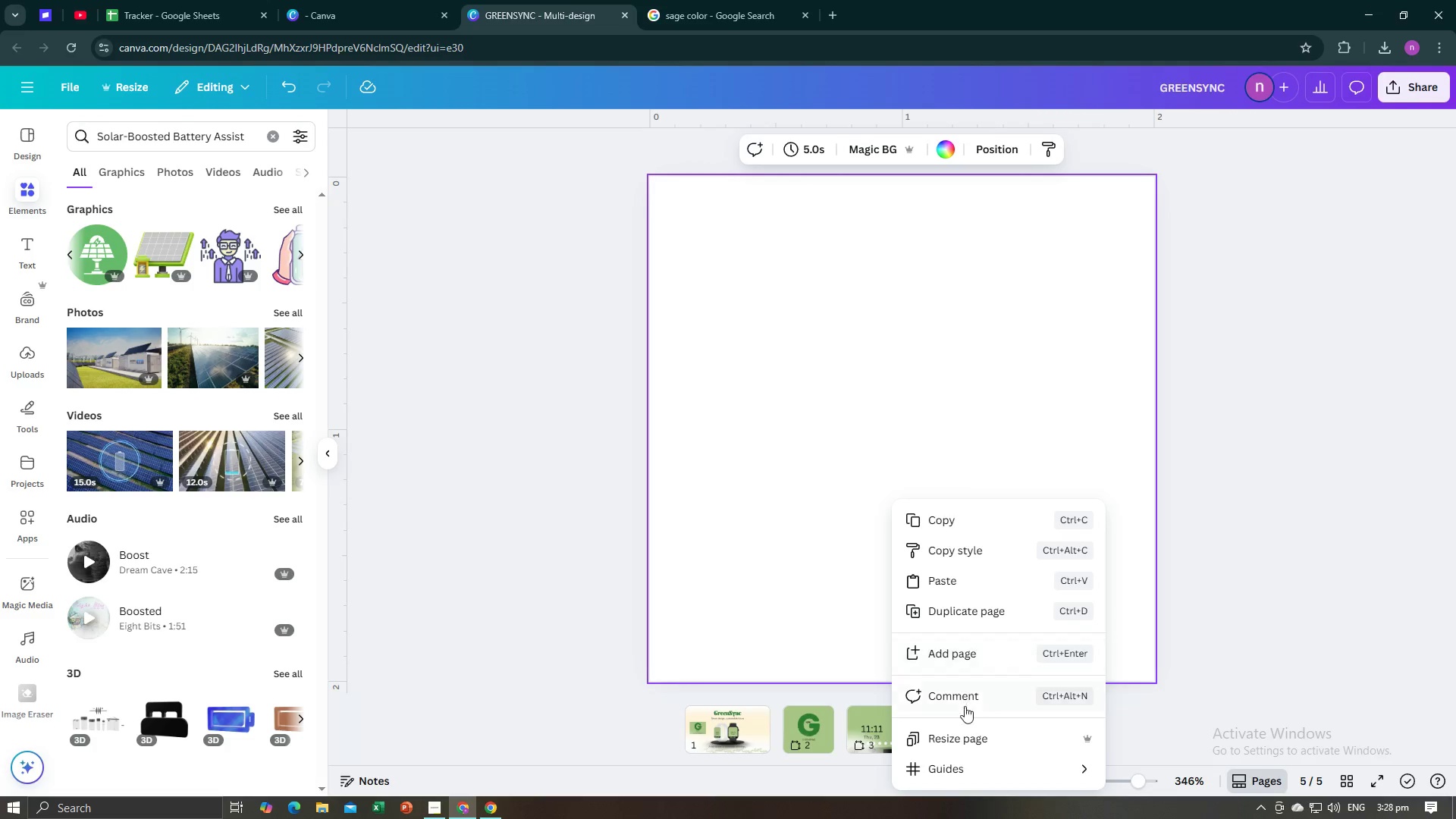 
left_click([972, 729])
 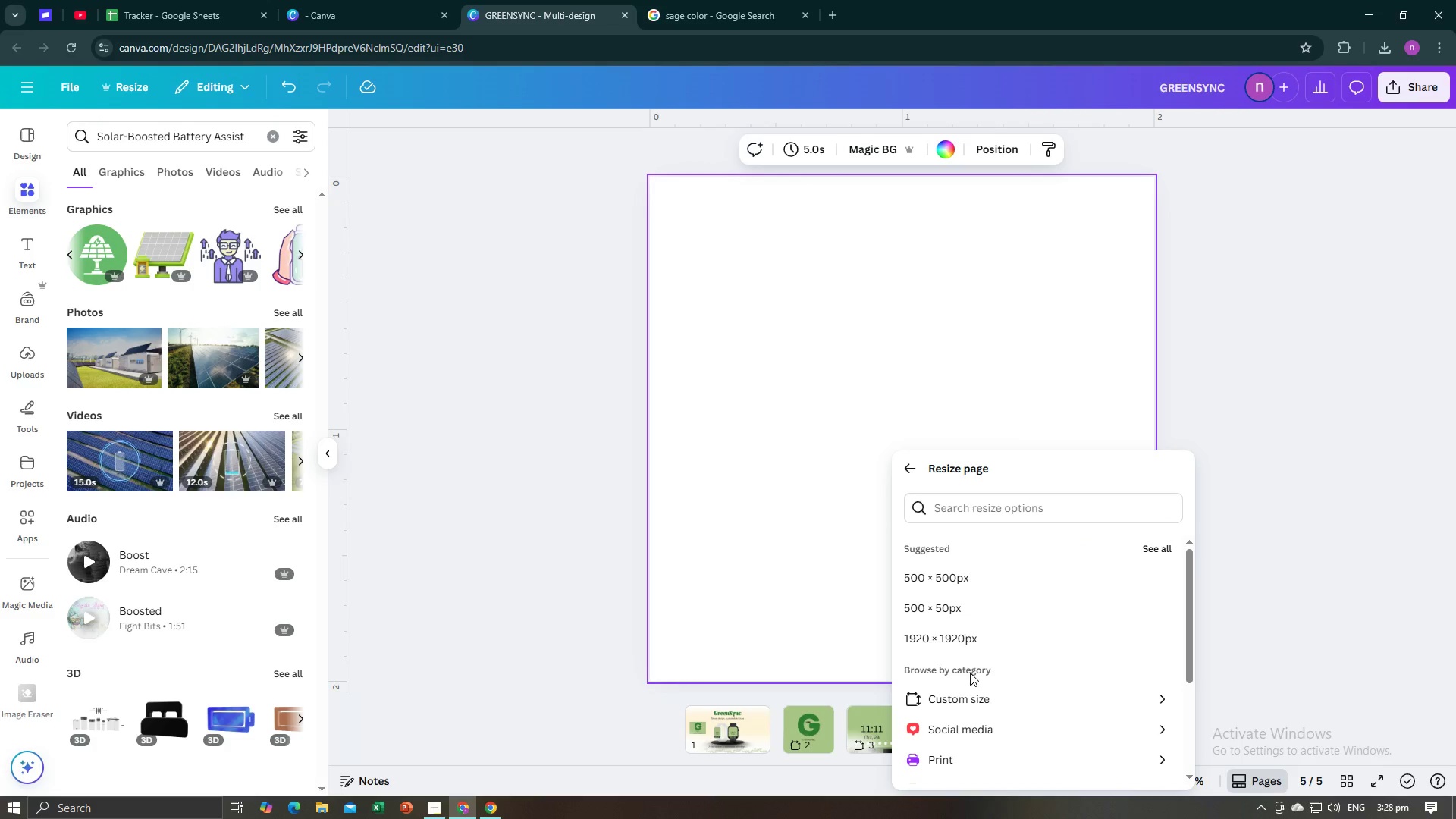 
key(Alt+AltLeft)
 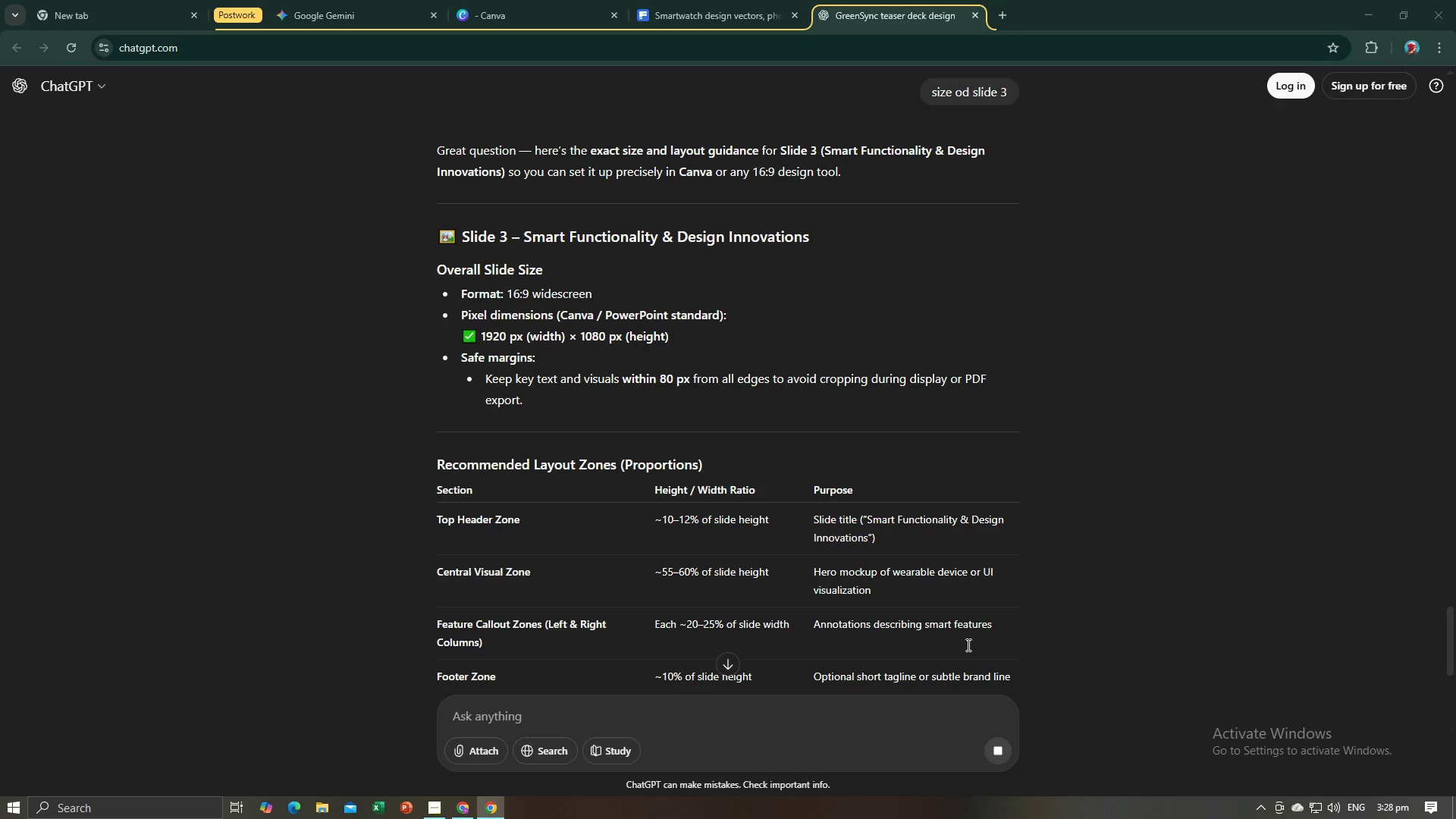 
key(Alt+Tab)
 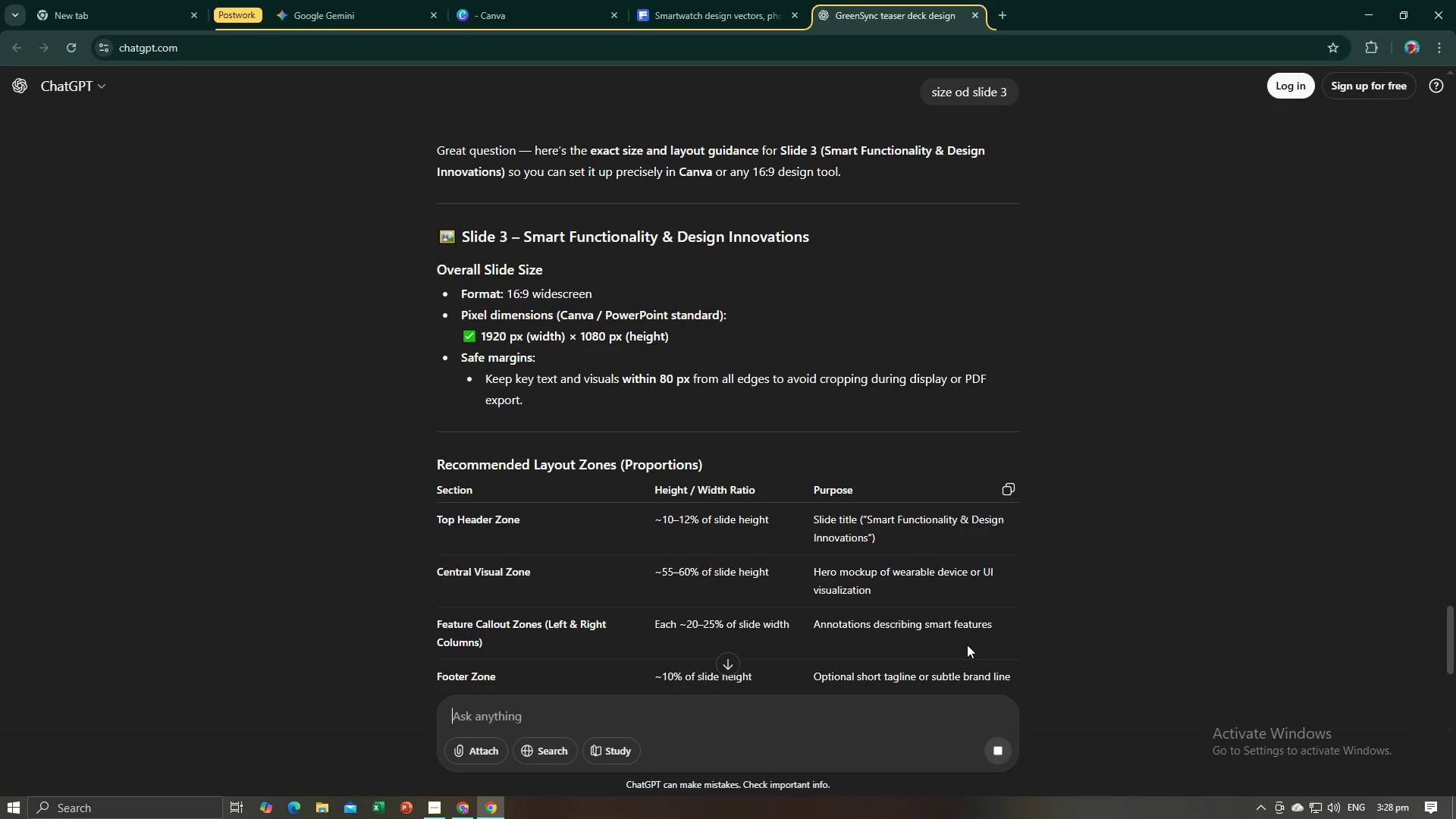 
key(Alt+AltLeft)
 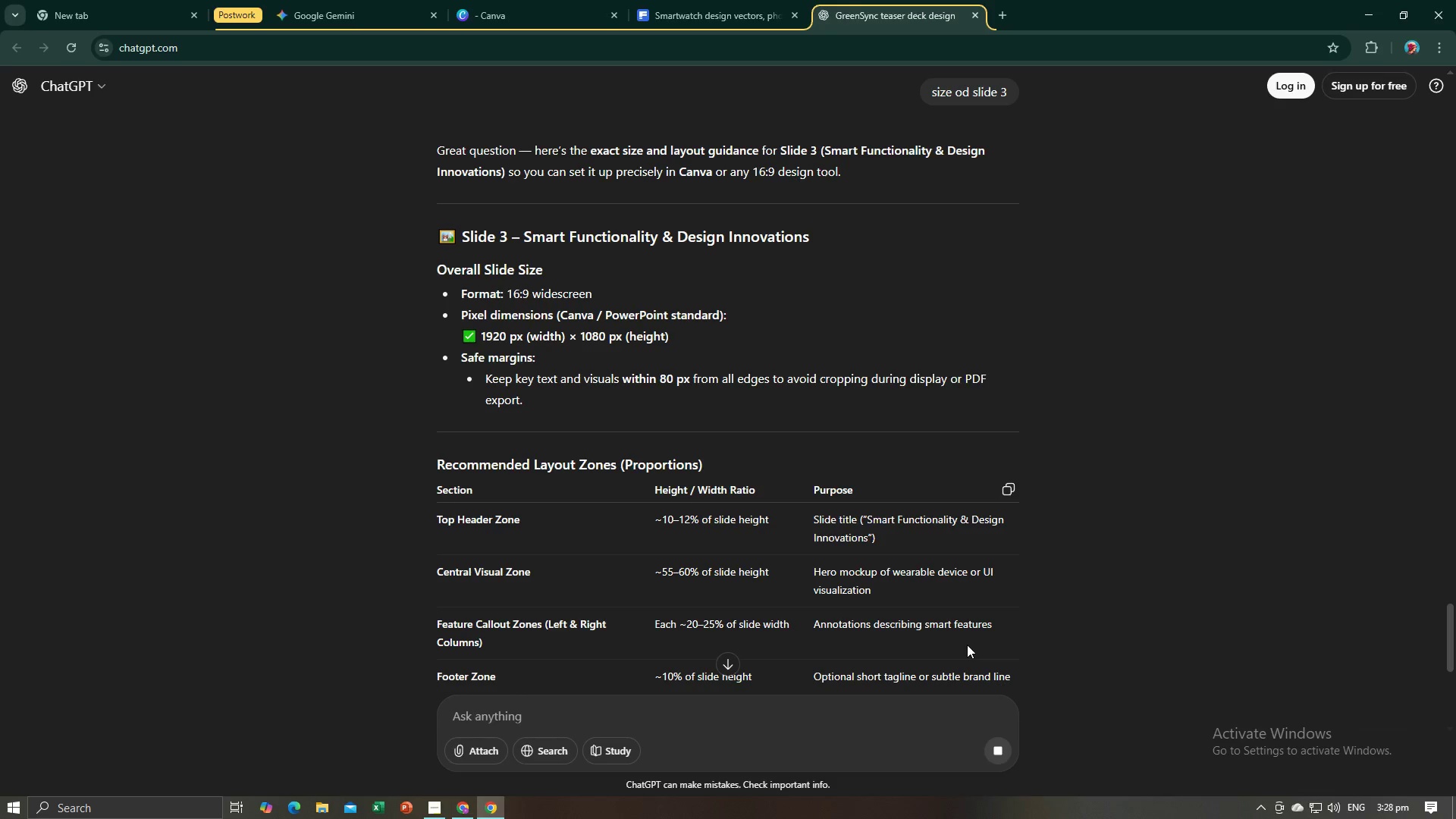 
key(Alt+Tab)
 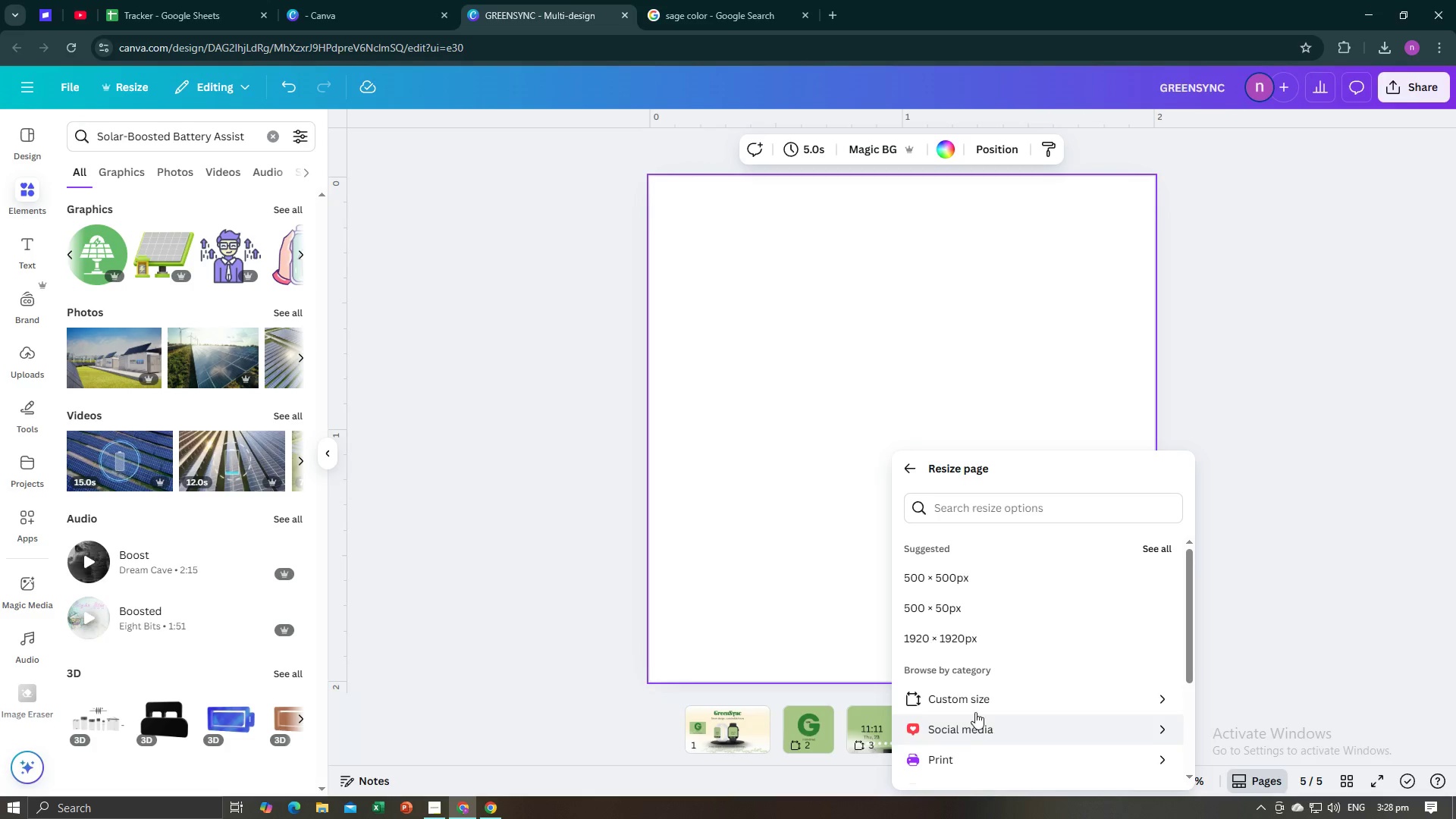 
left_click([977, 703])
 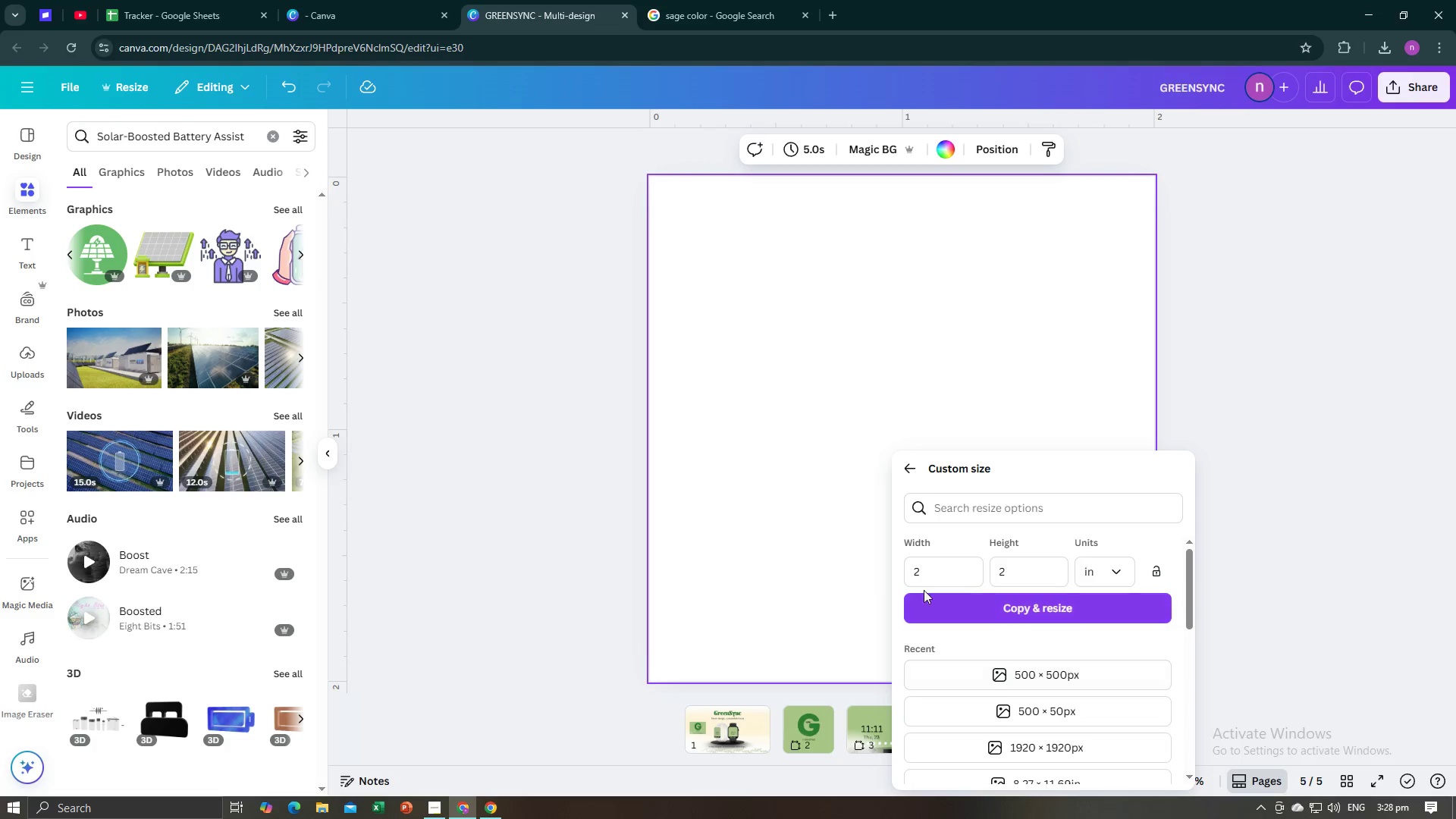 
left_click_drag(start_coordinate=[940, 579], to_coordinate=[943, 577])
 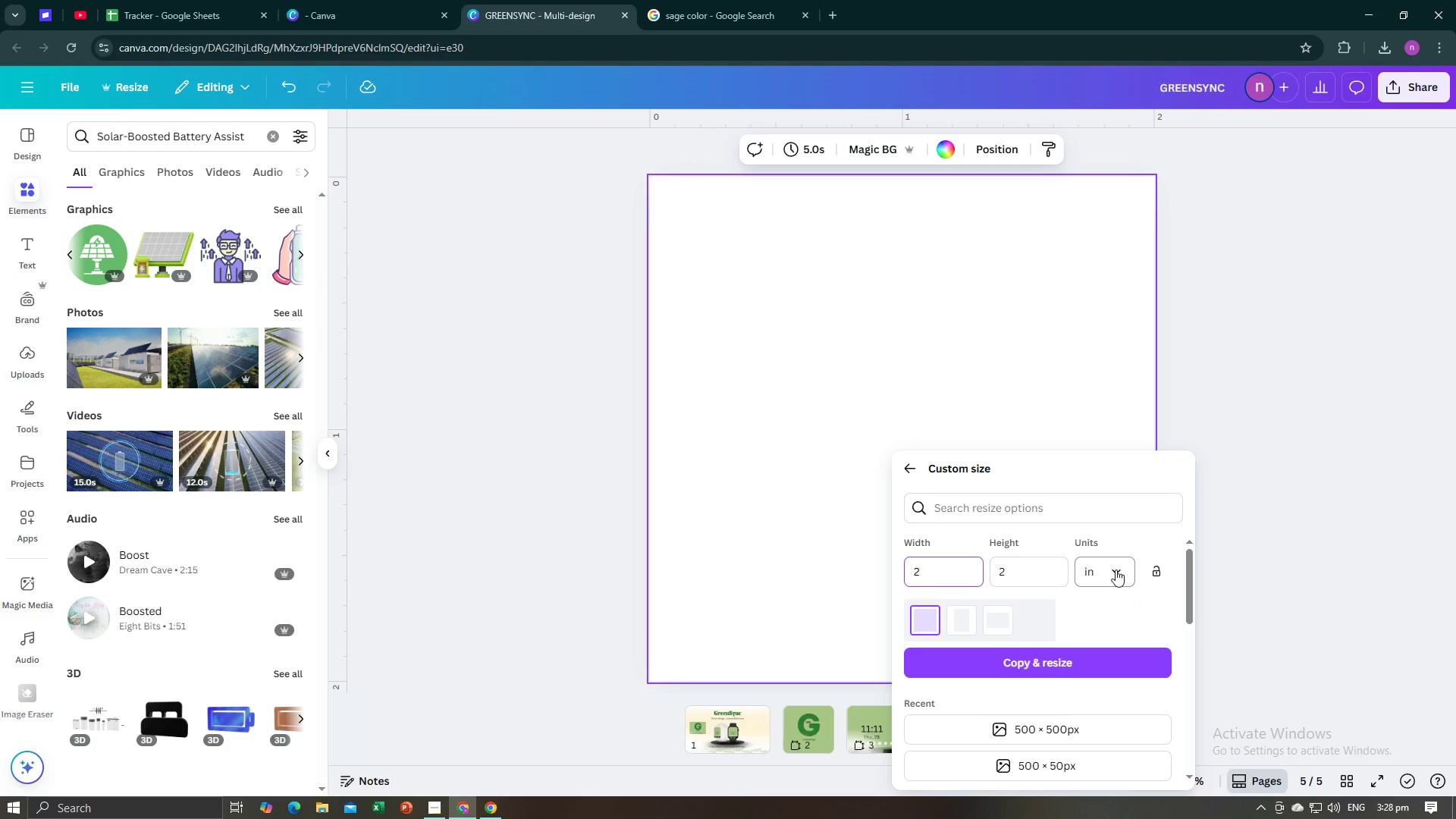 
left_click([1116, 570])
 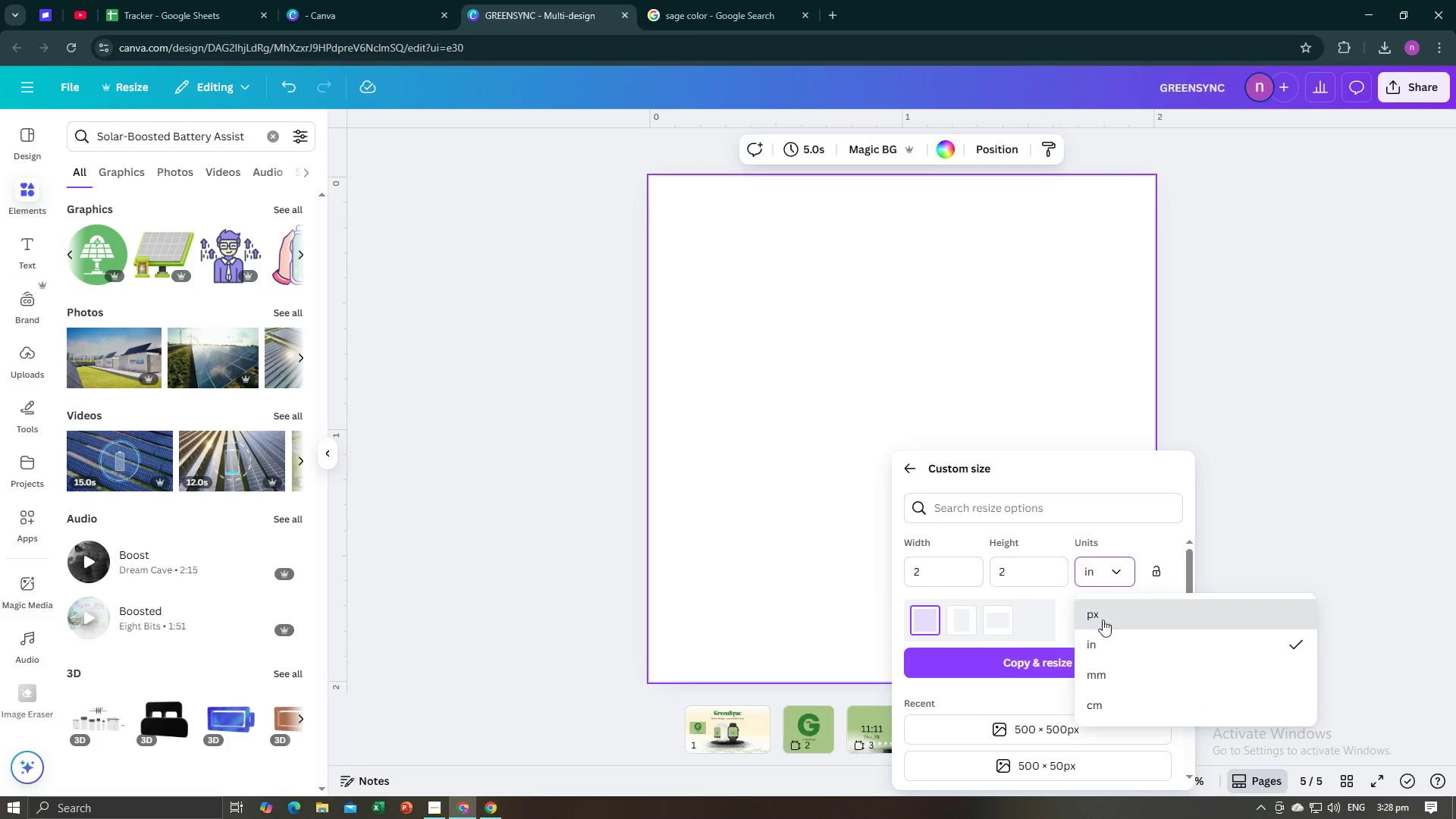 
left_click_drag(start_coordinate=[946, 571], to_coordinate=[883, 575])
 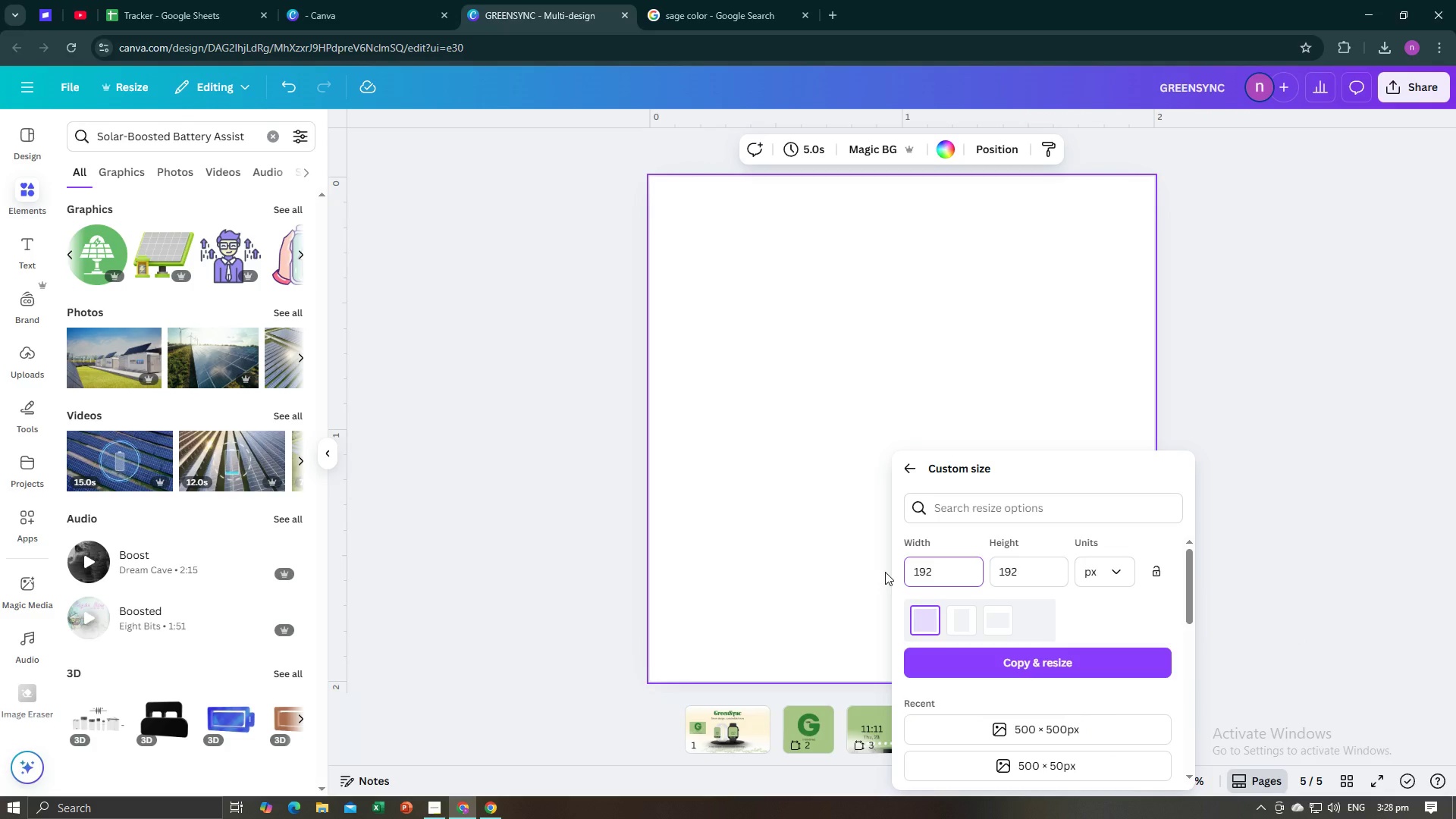 
key(Backspace)
key(Backspace)
key(Backspace)
type(1920)
key(Tab)
type(1080)
 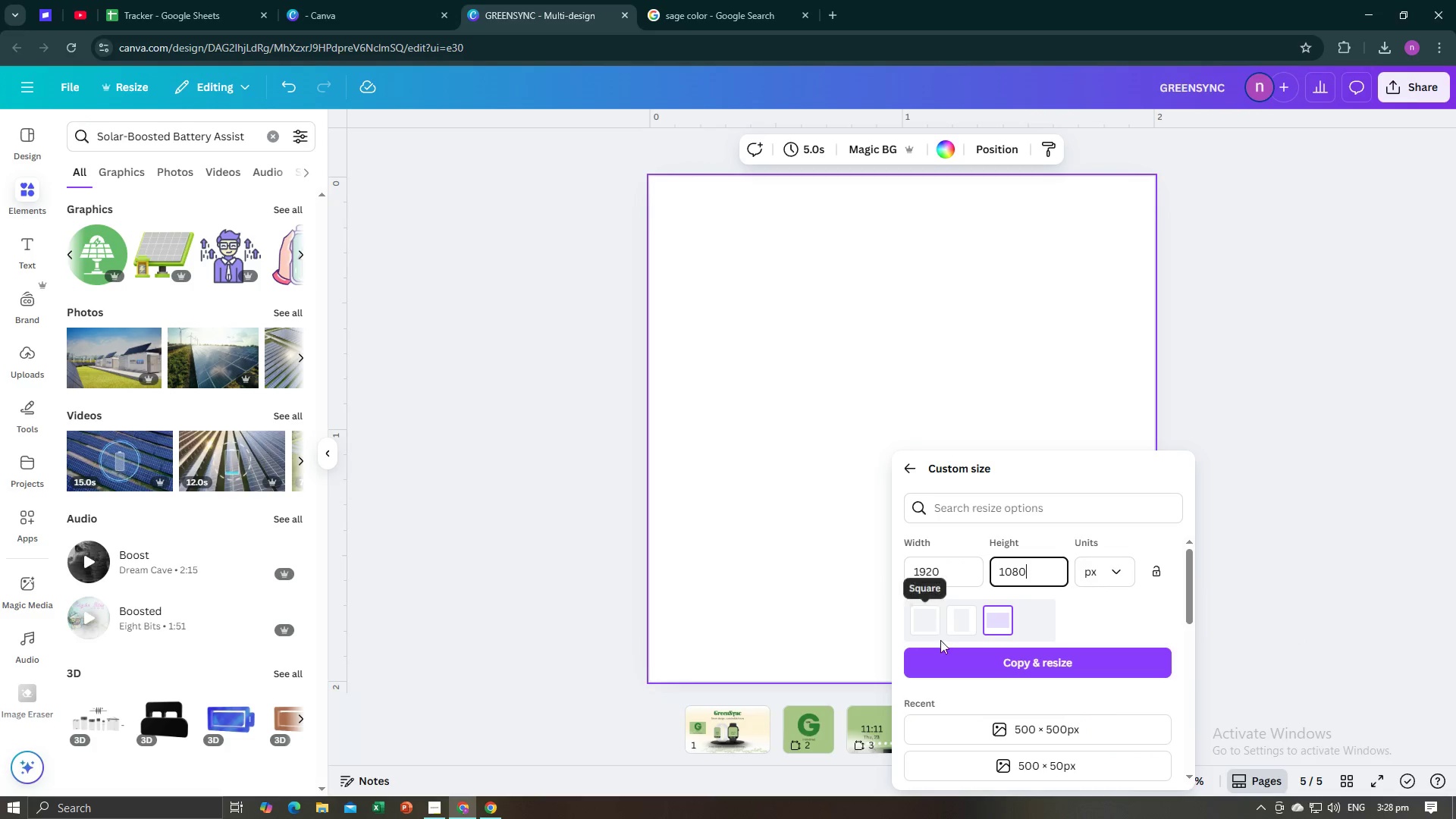 
left_click([943, 656])
 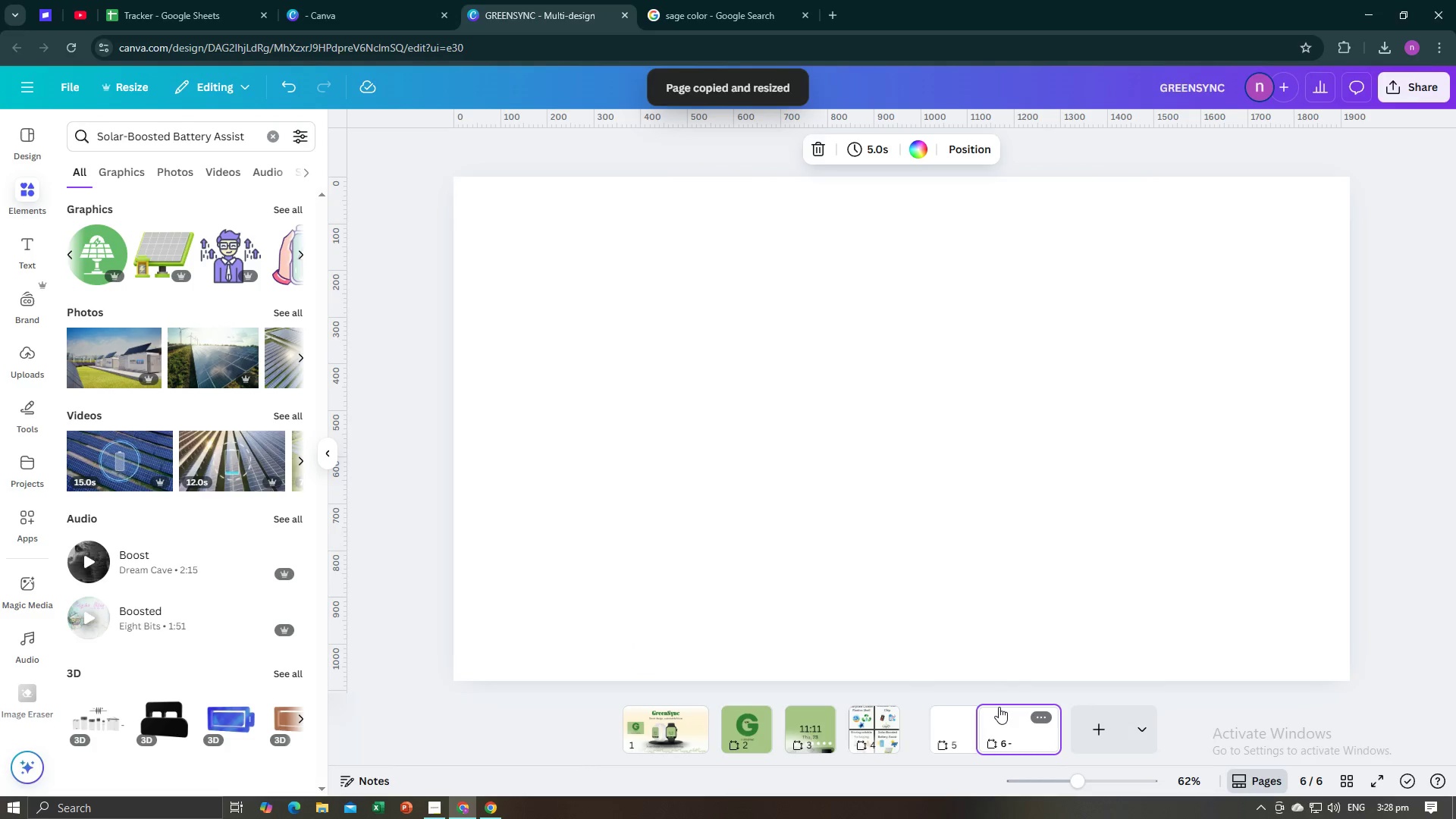 
left_click([947, 725])
 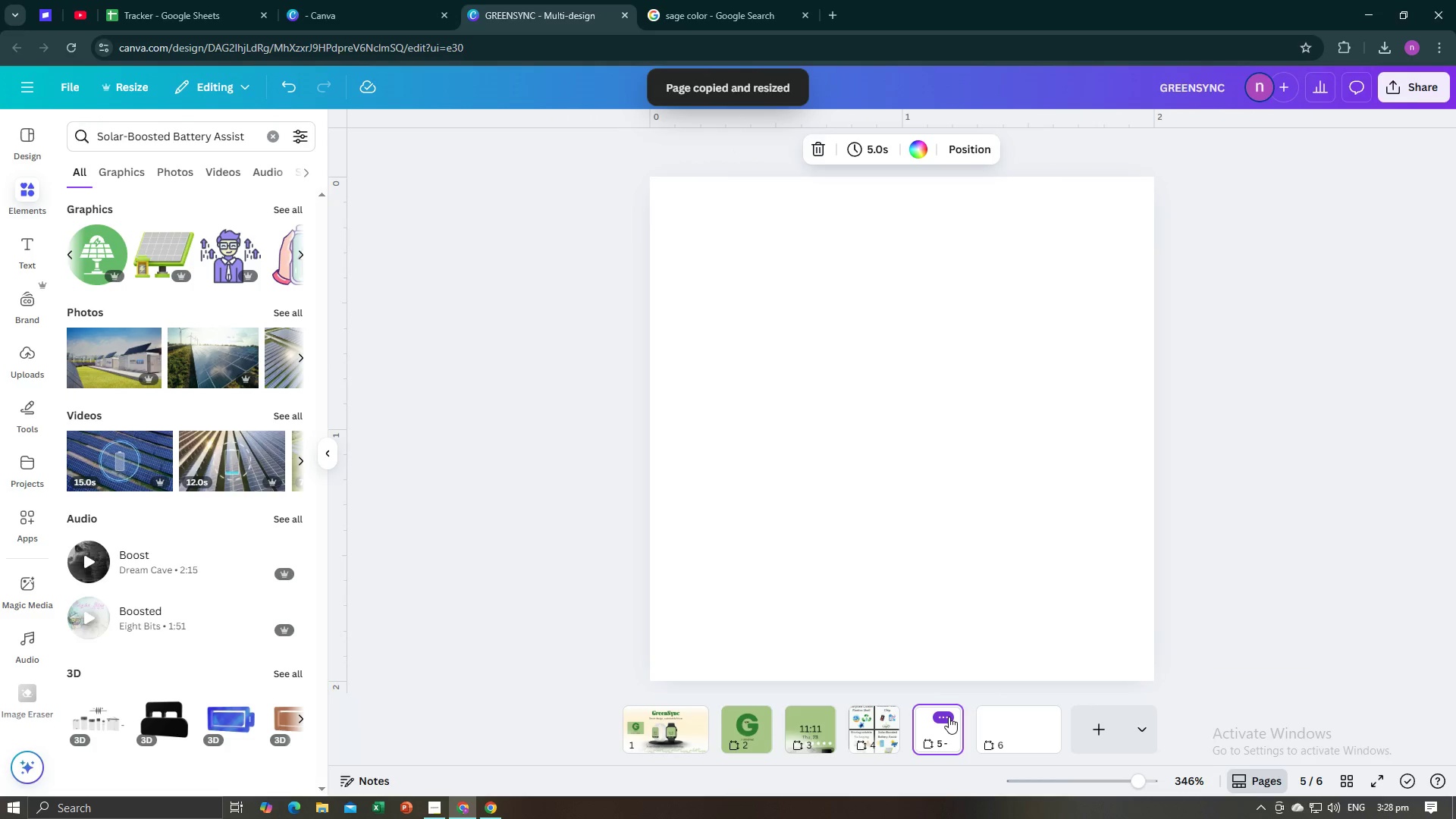 
left_click([949, 717])
 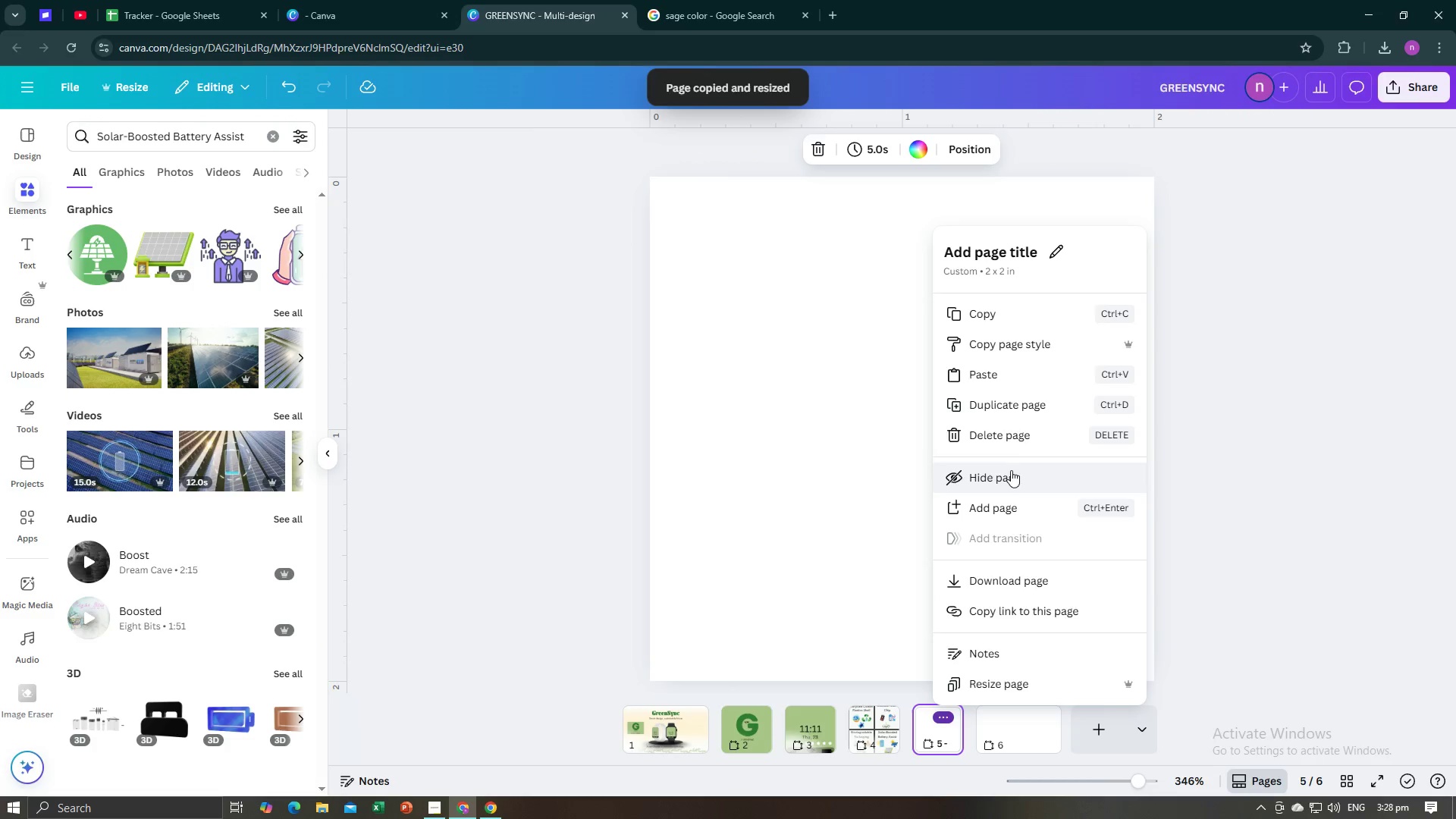 
left_click([1017, 442])
 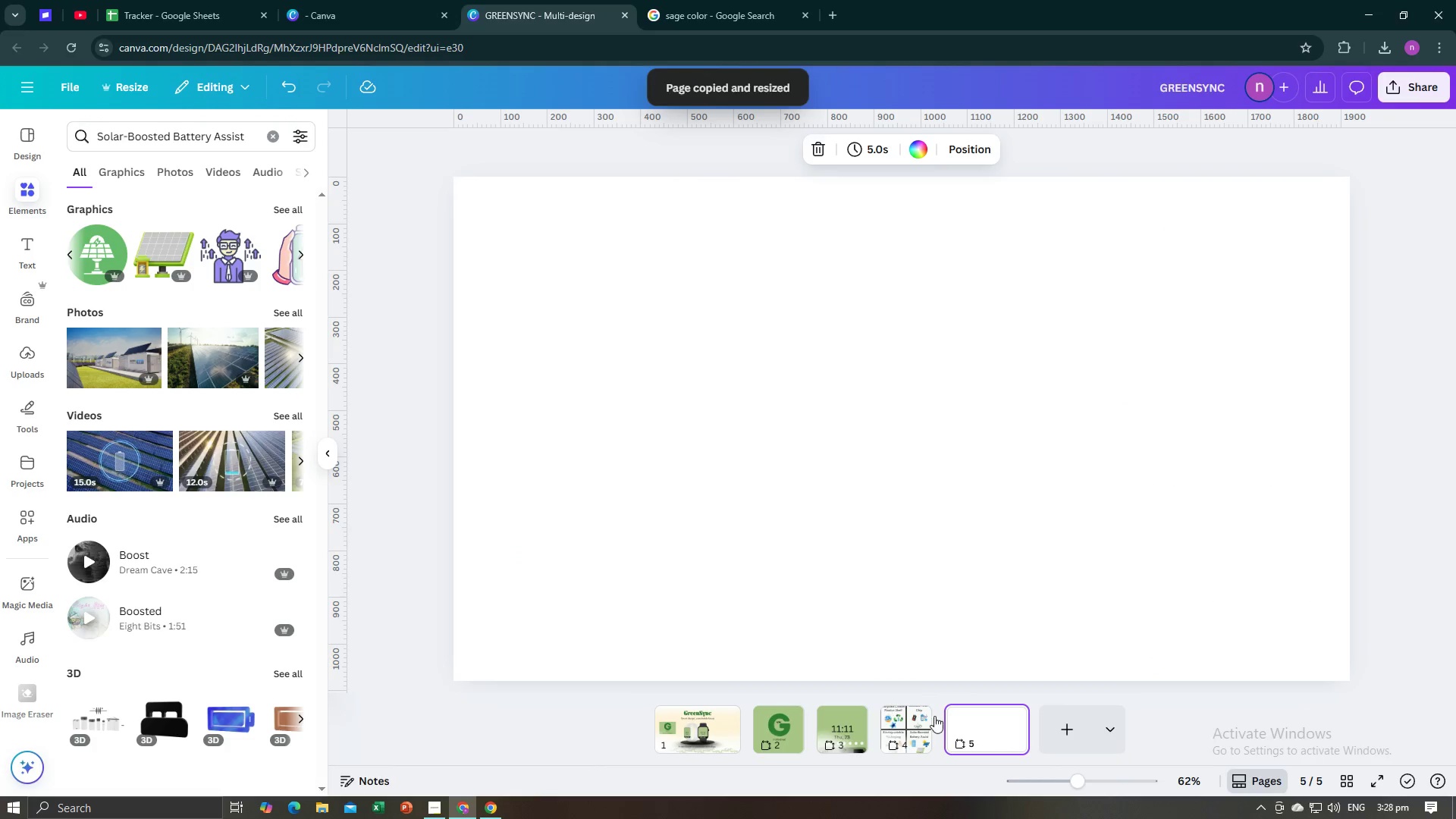 
left_click([989, 728])
 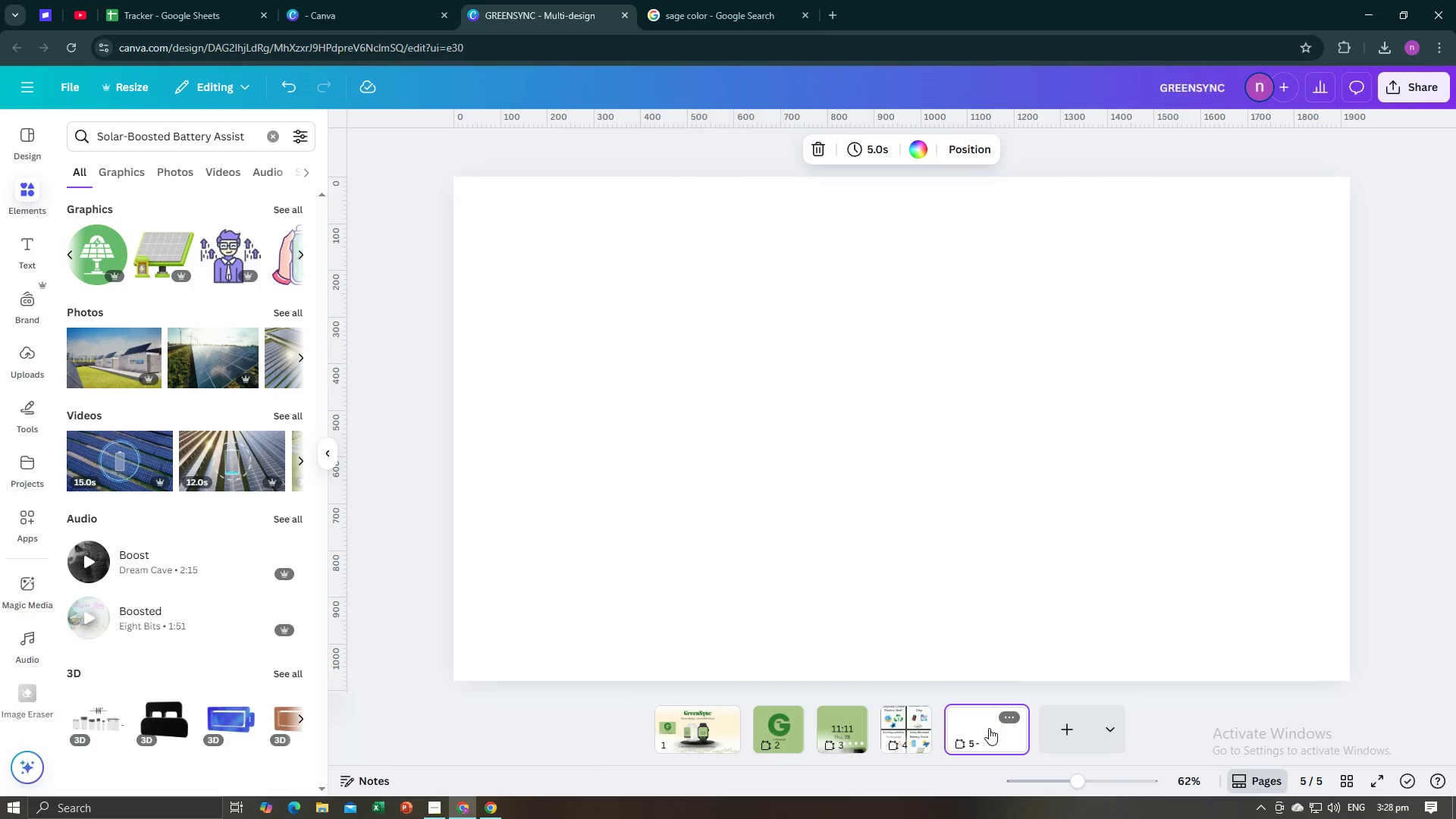 
key(Alt+AltLeft)
 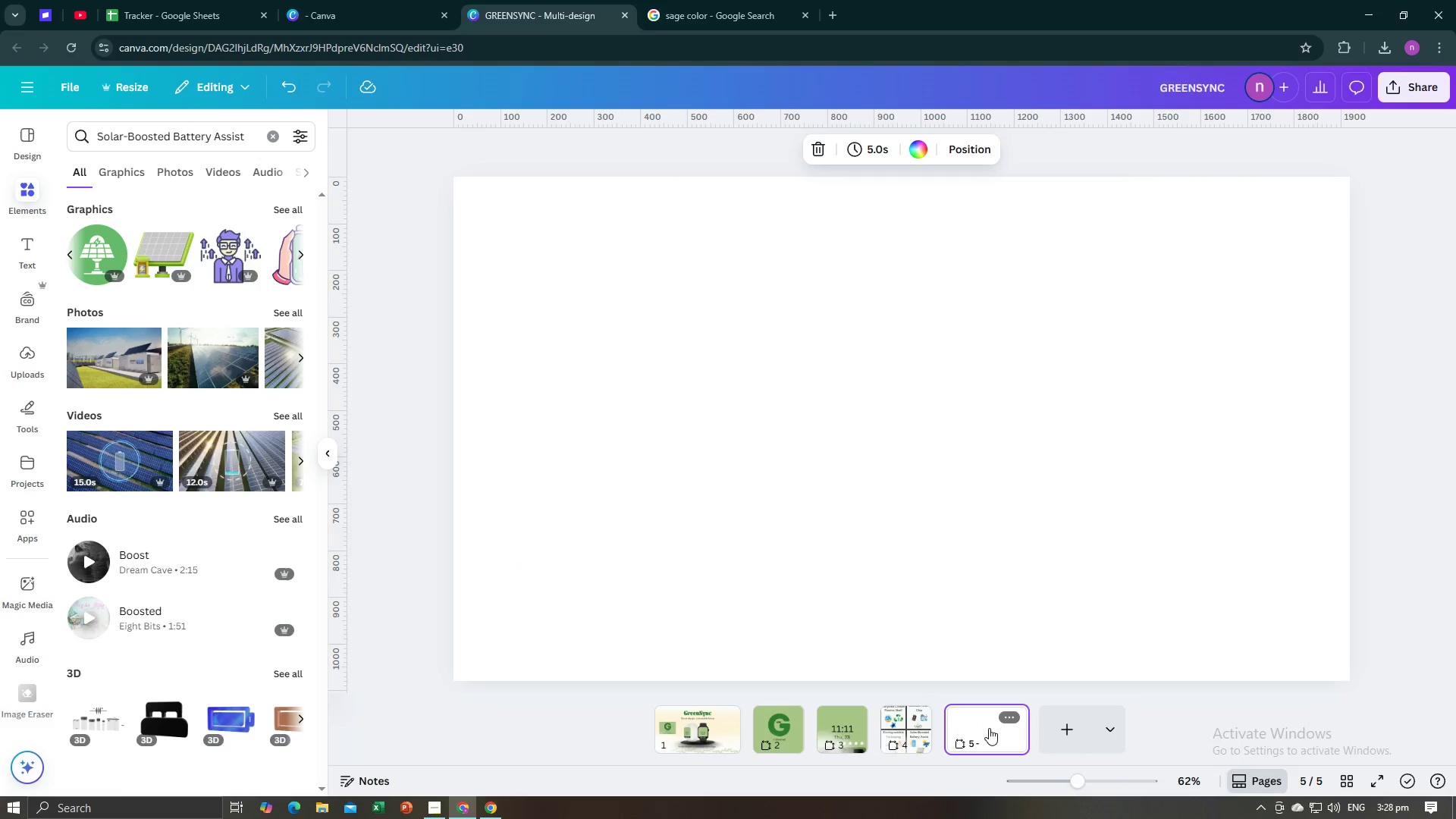 
key(Alt+Tab)
 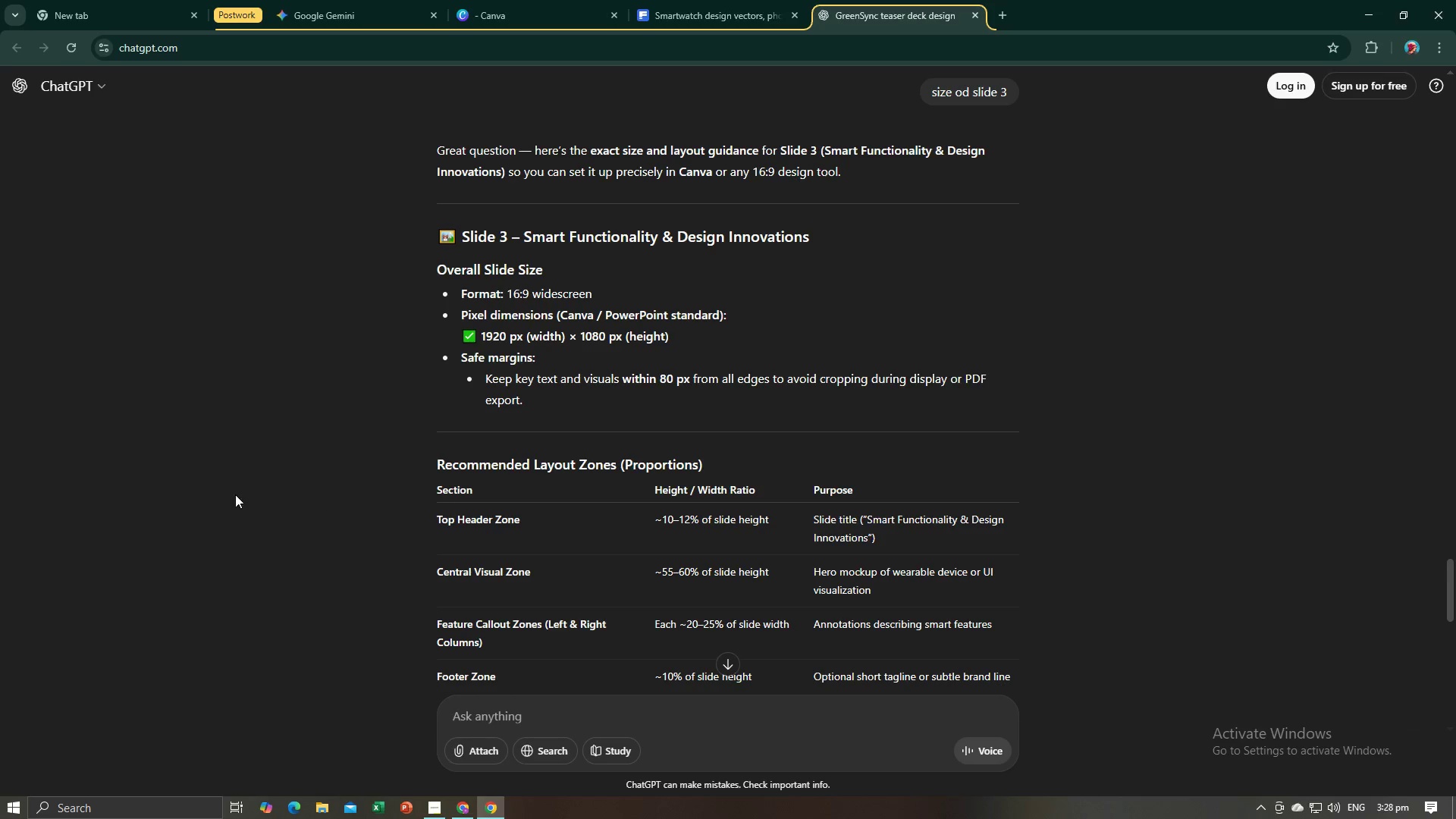 
key(Alt+AltLeft)
 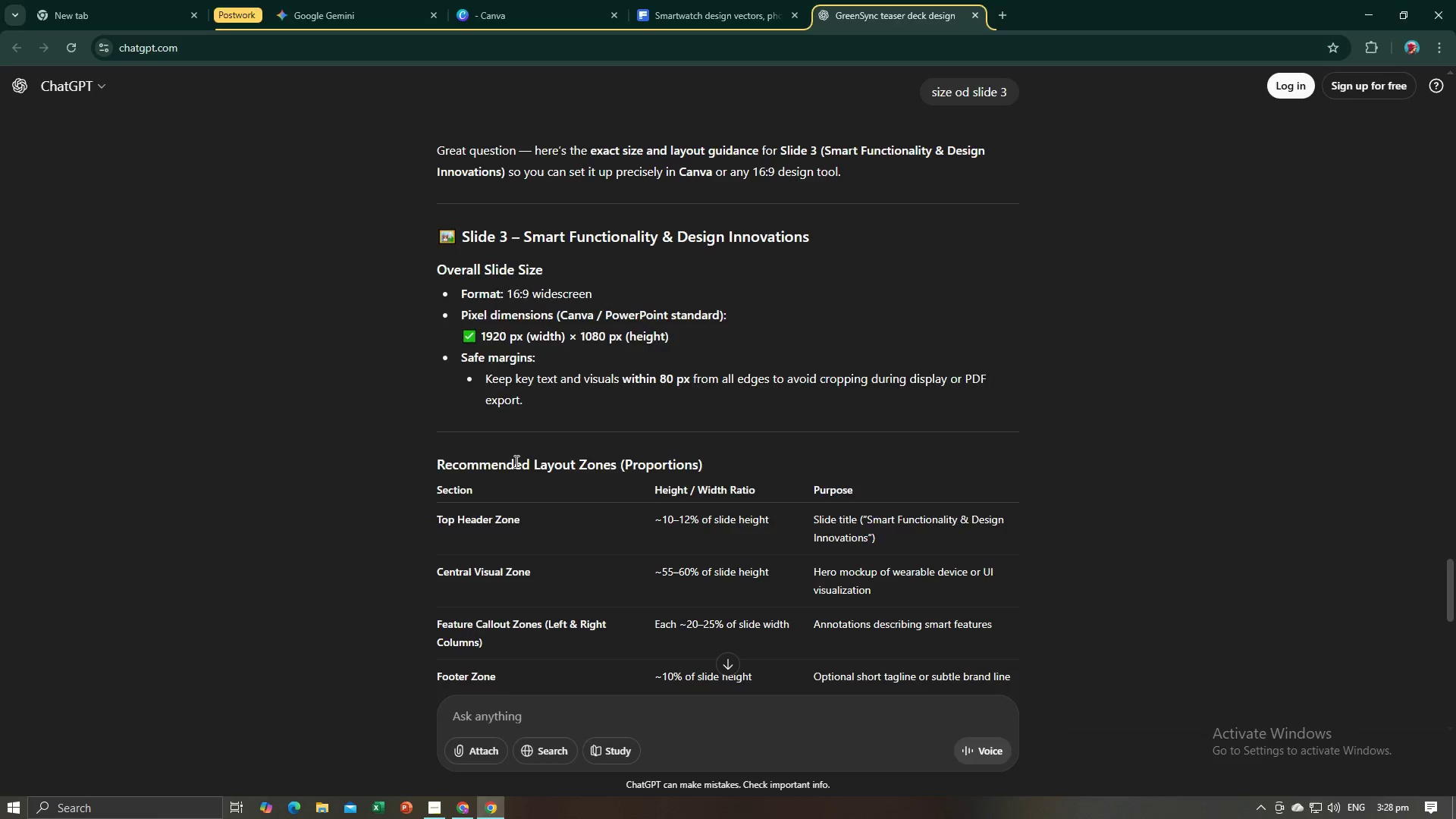 
key(Alt+Tab)
 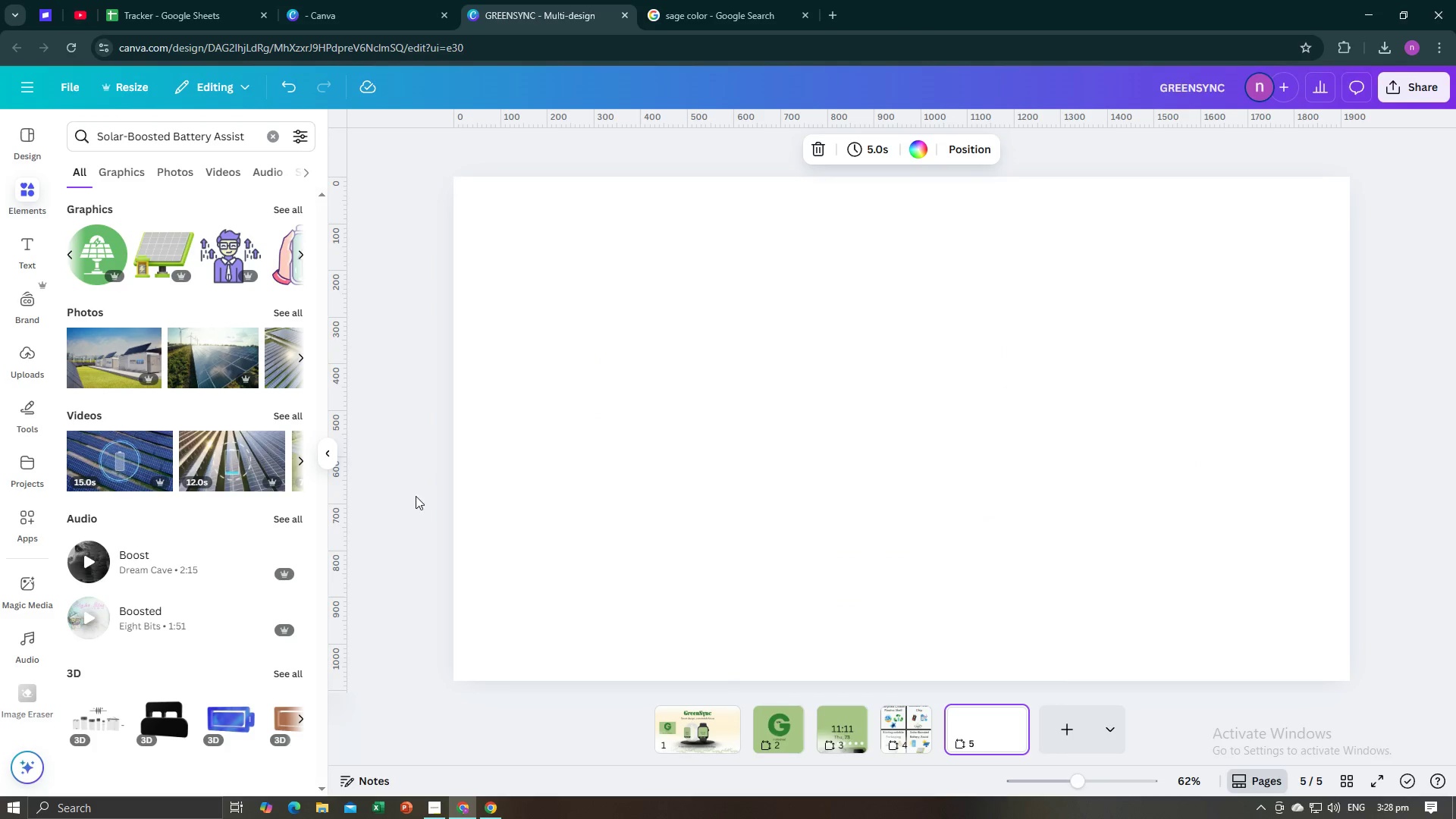 
left_click([412, 500])
 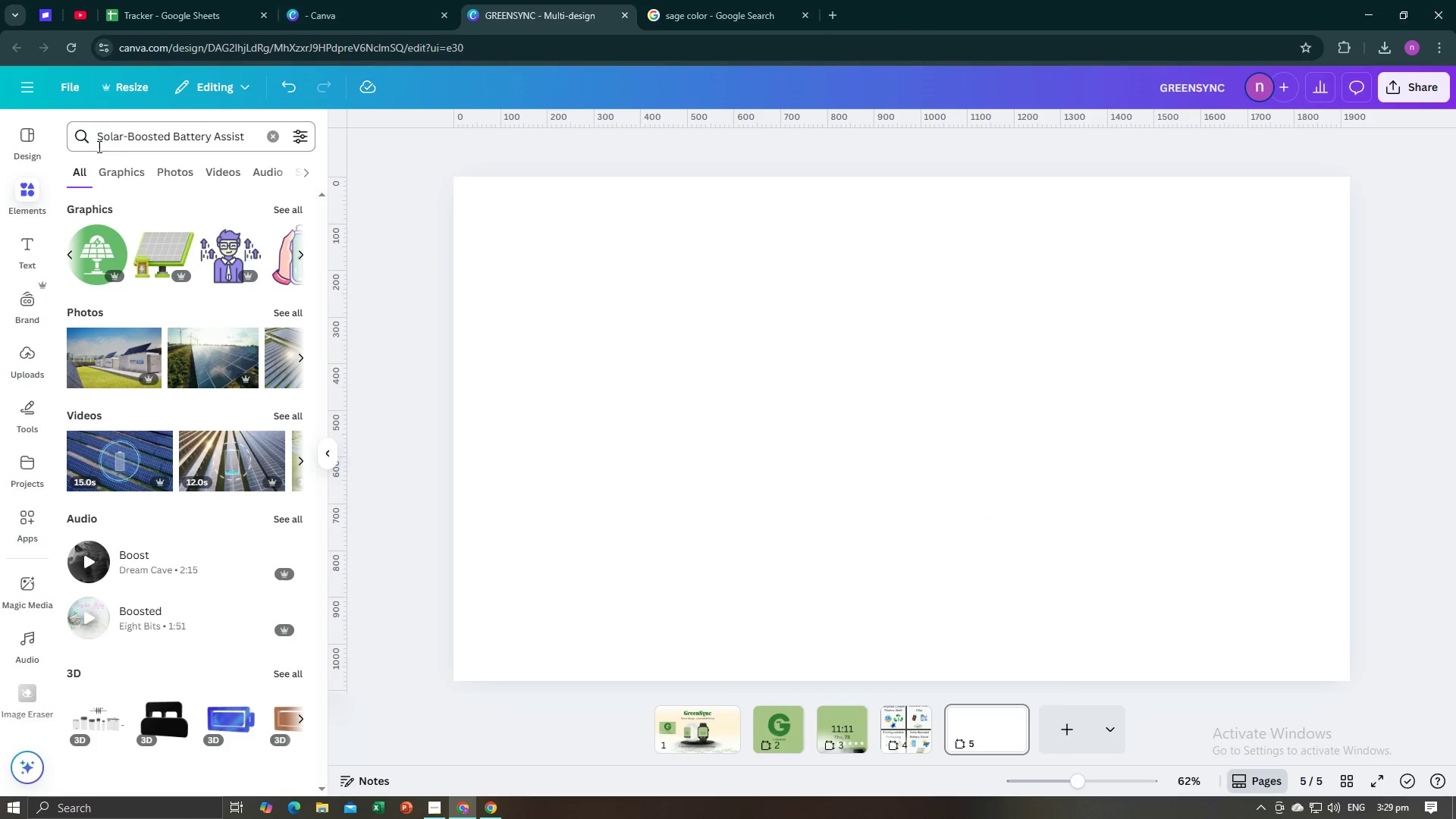 
left_click([266, 135])
 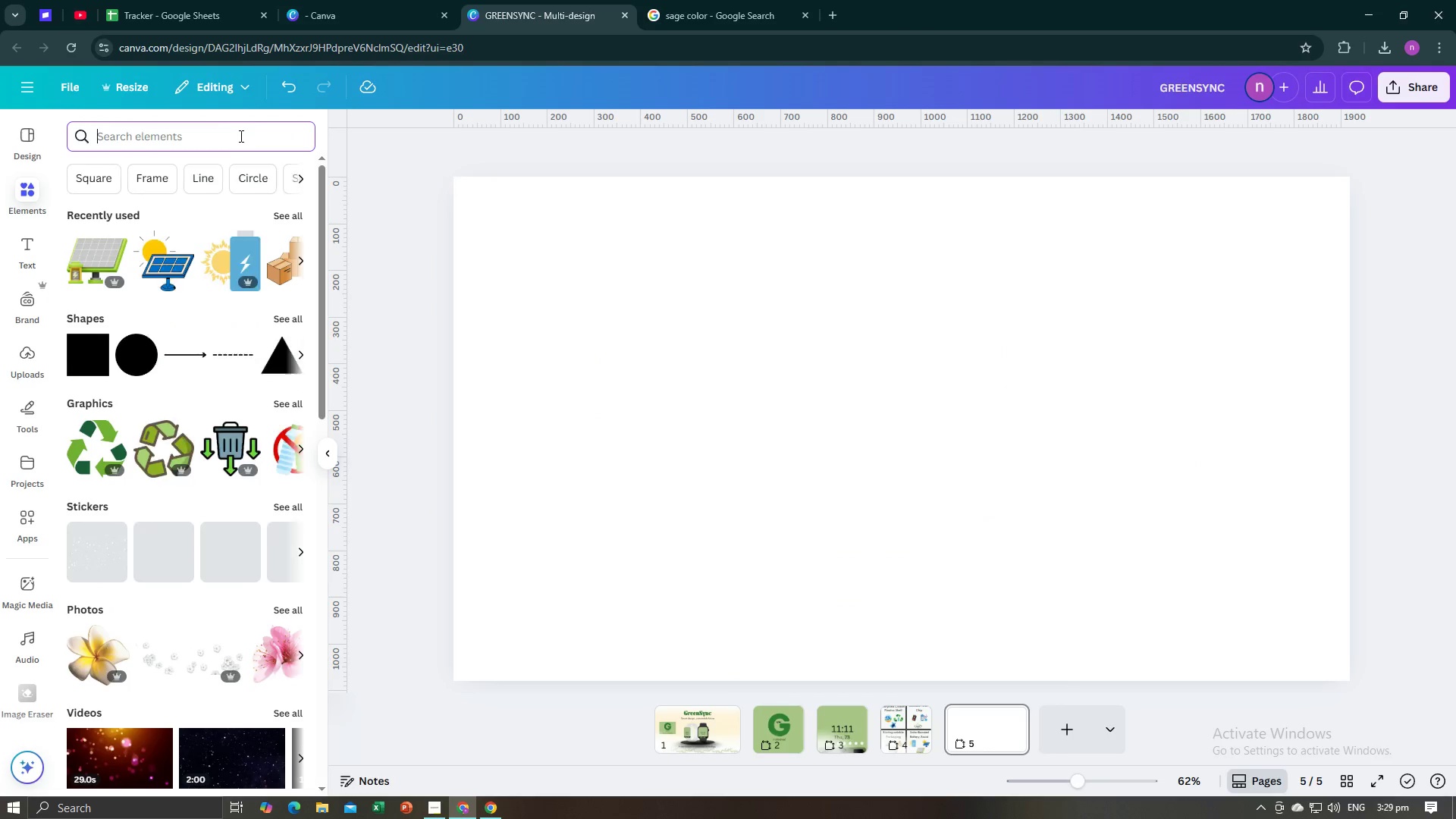 
left_click([240, 136])
 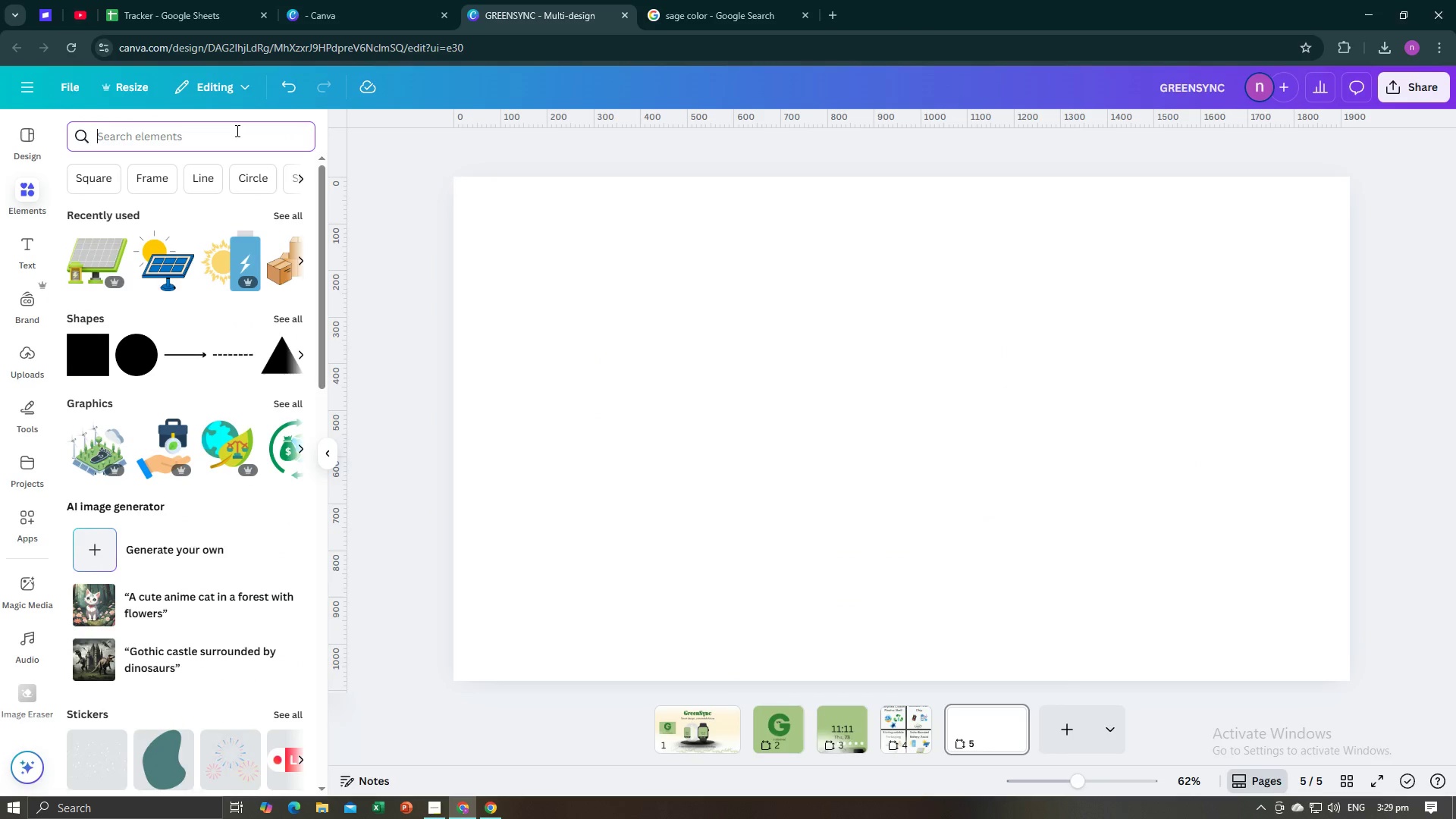 
type(mock )
 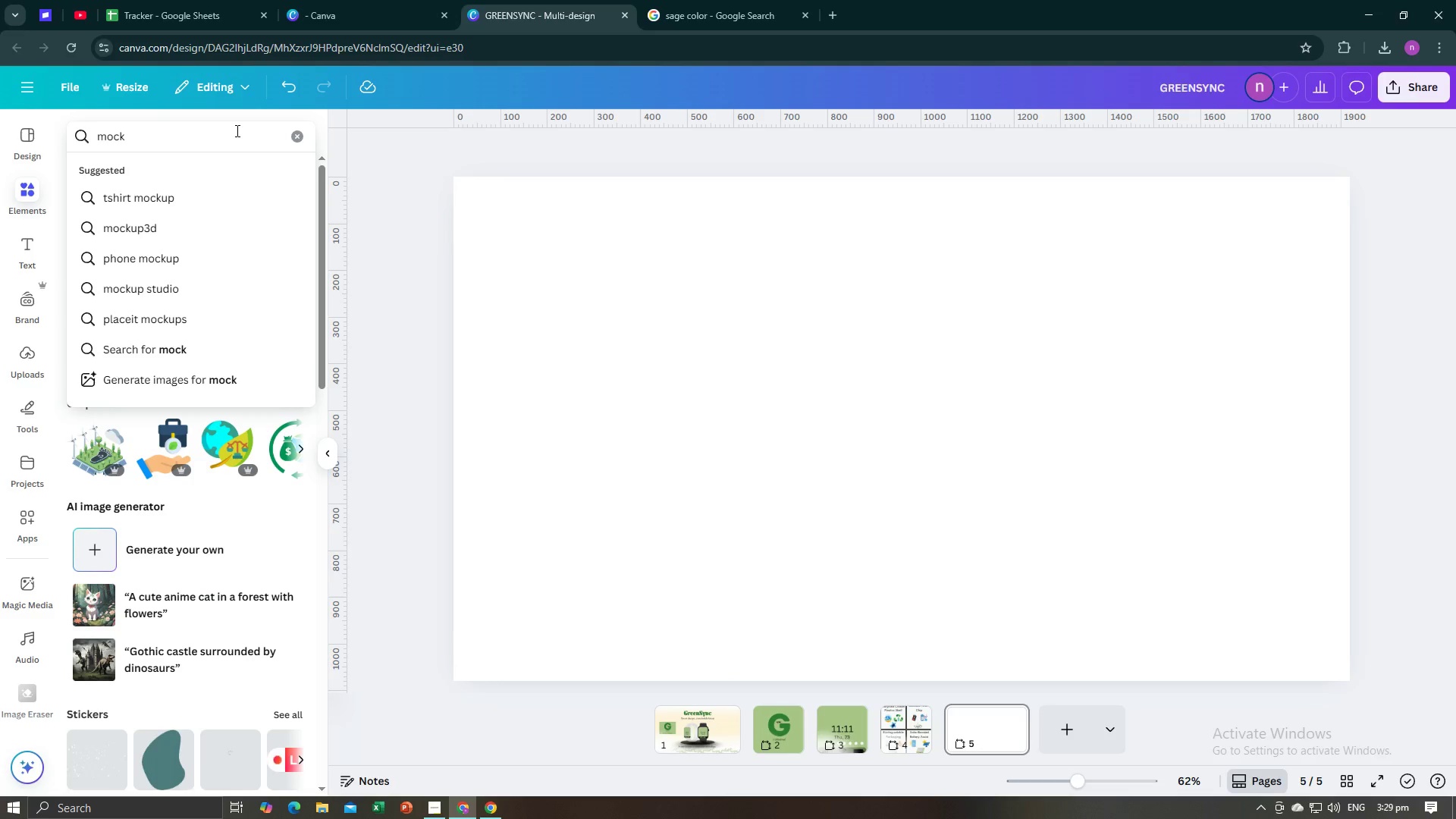 
key(ArrowDown)
 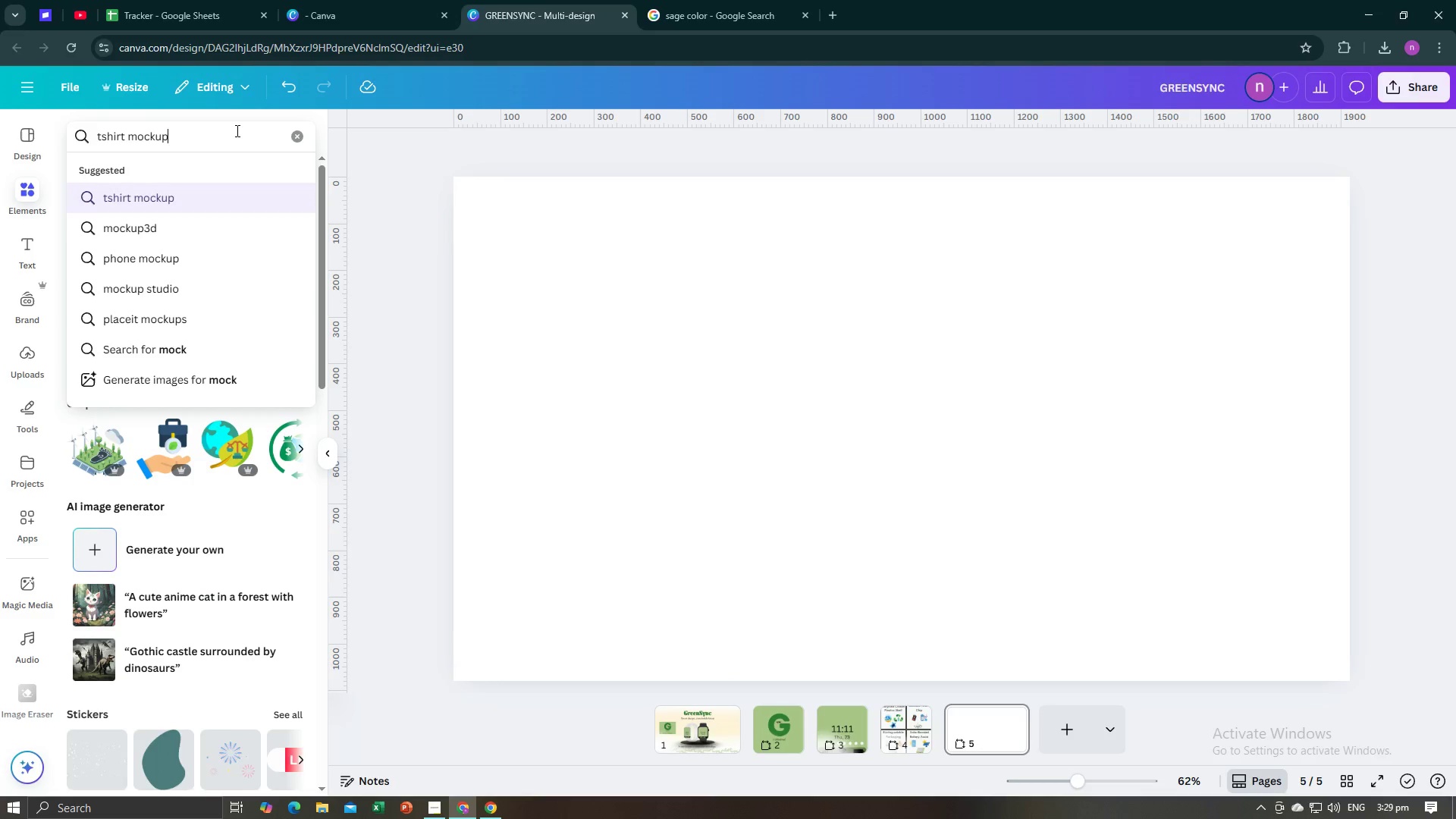 
key(ArrowDown)
 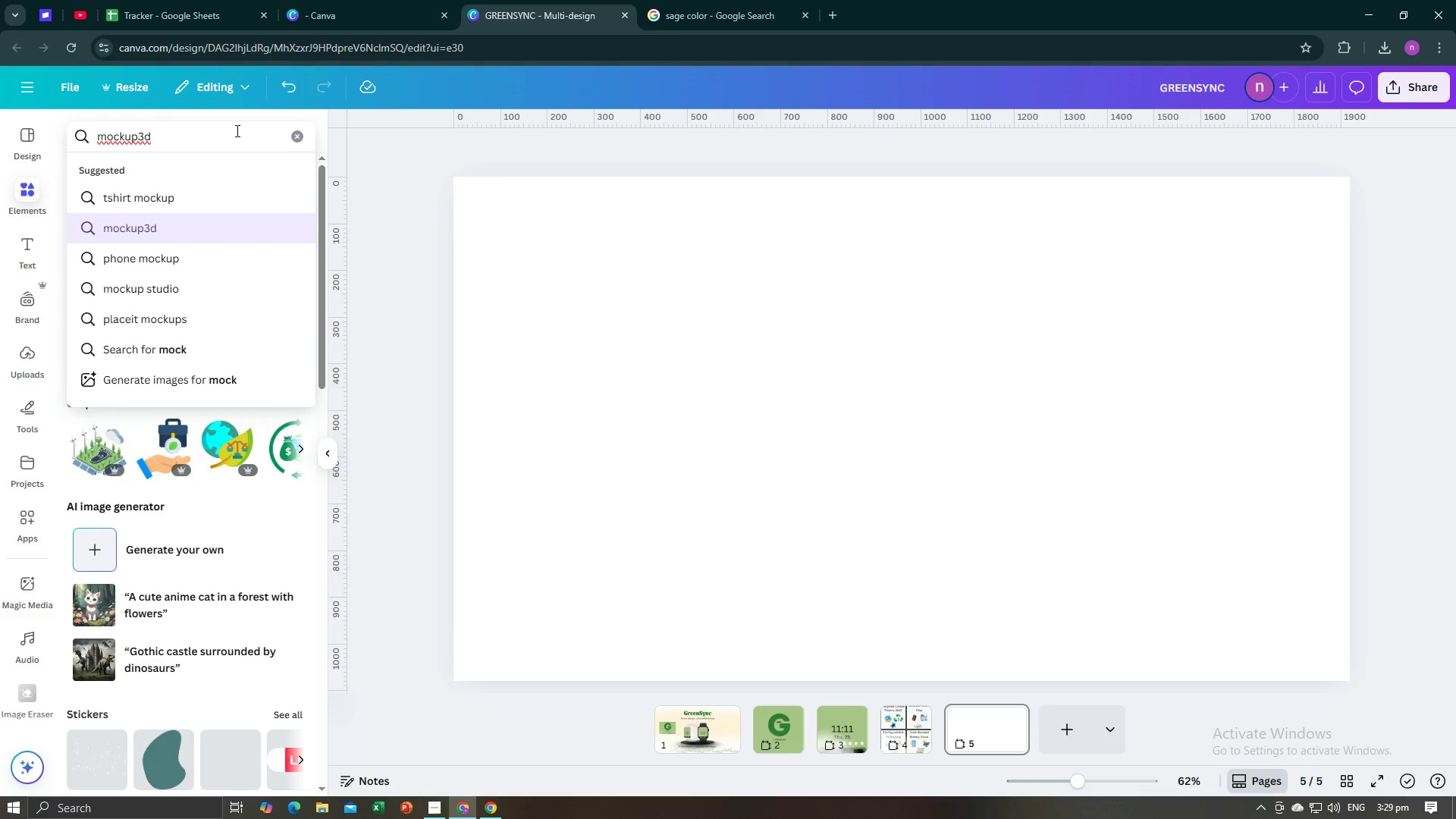 
type( watch)
 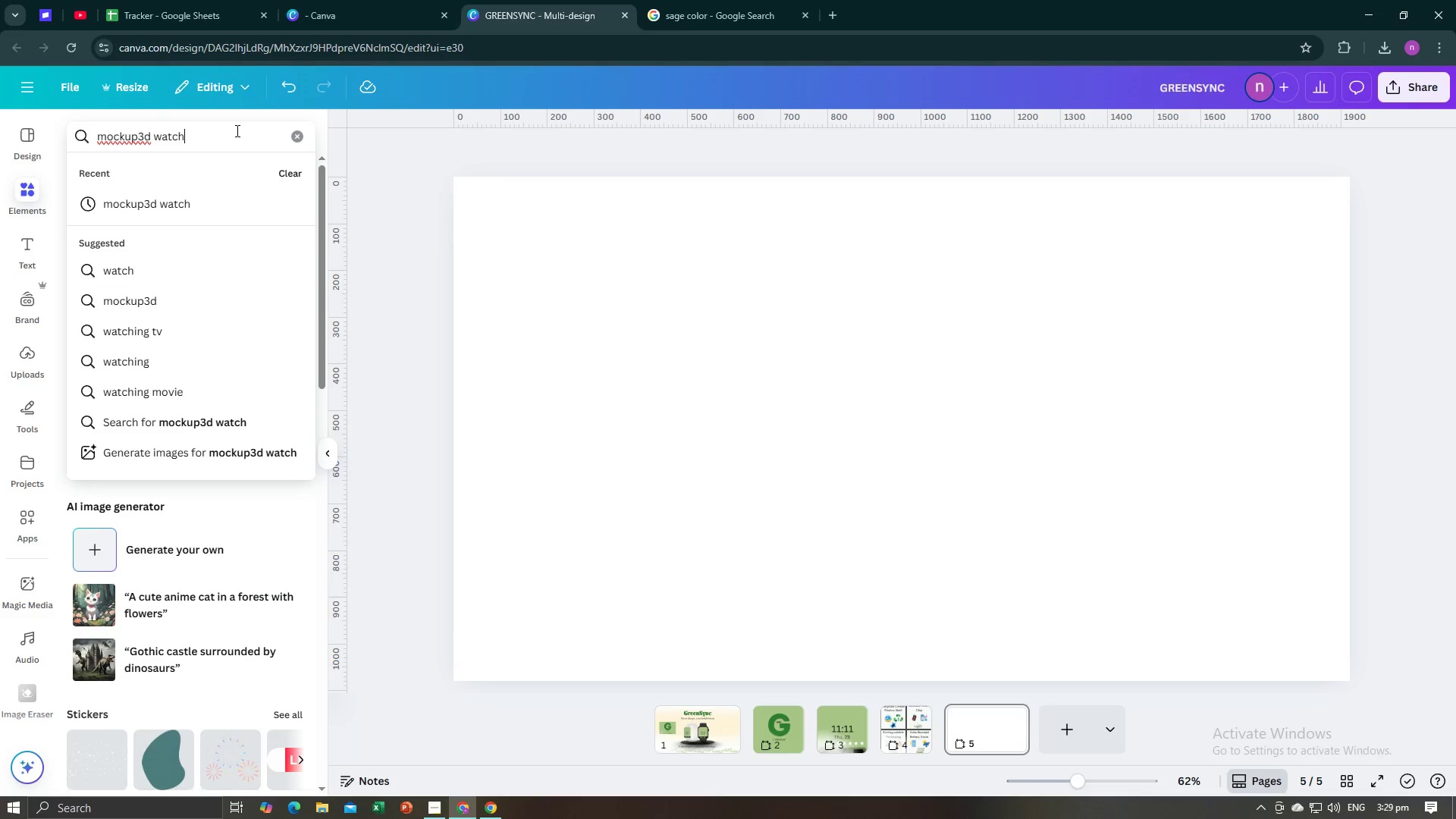 
key(Enter)
 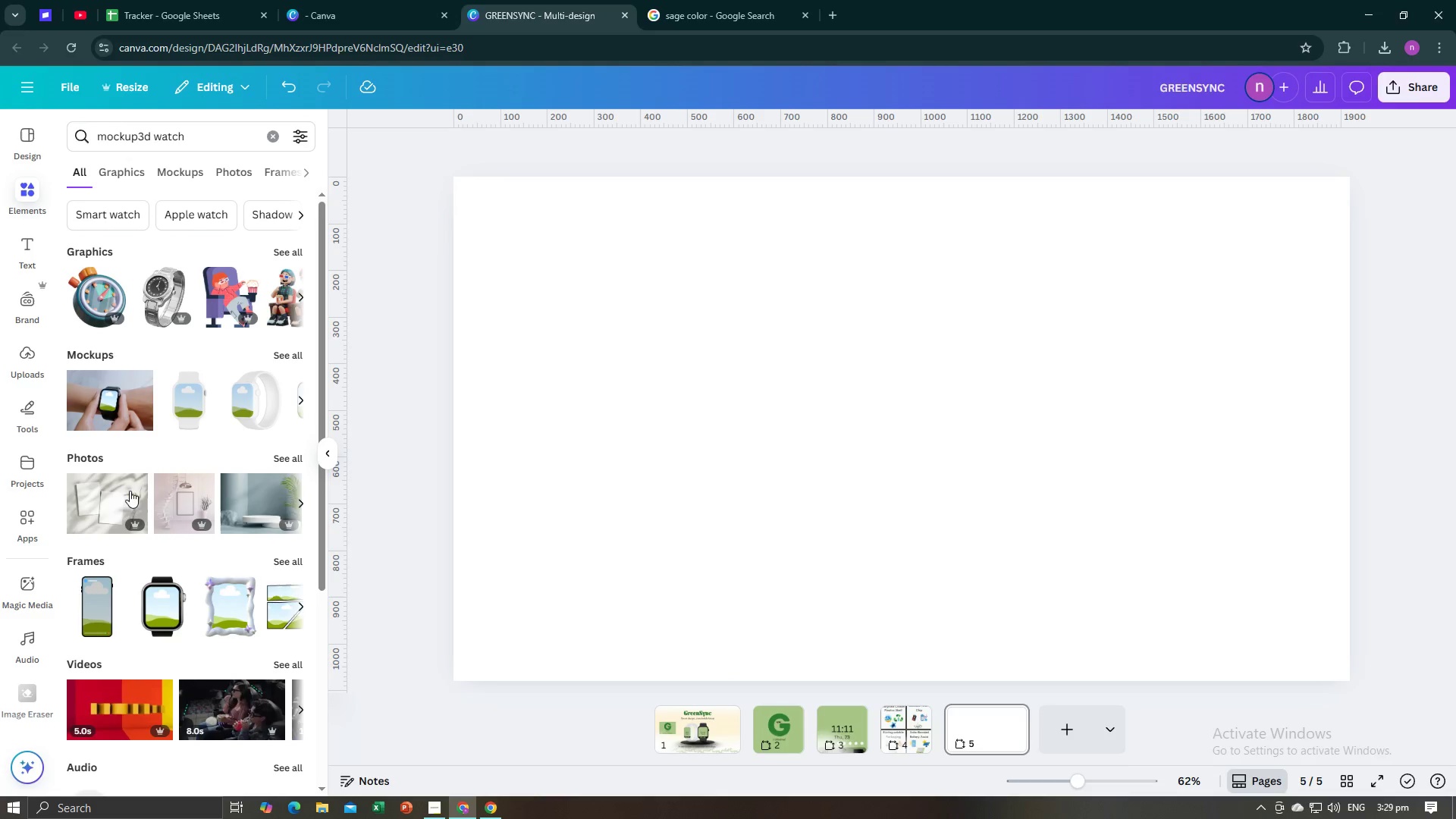 
left_click([296, 397])
 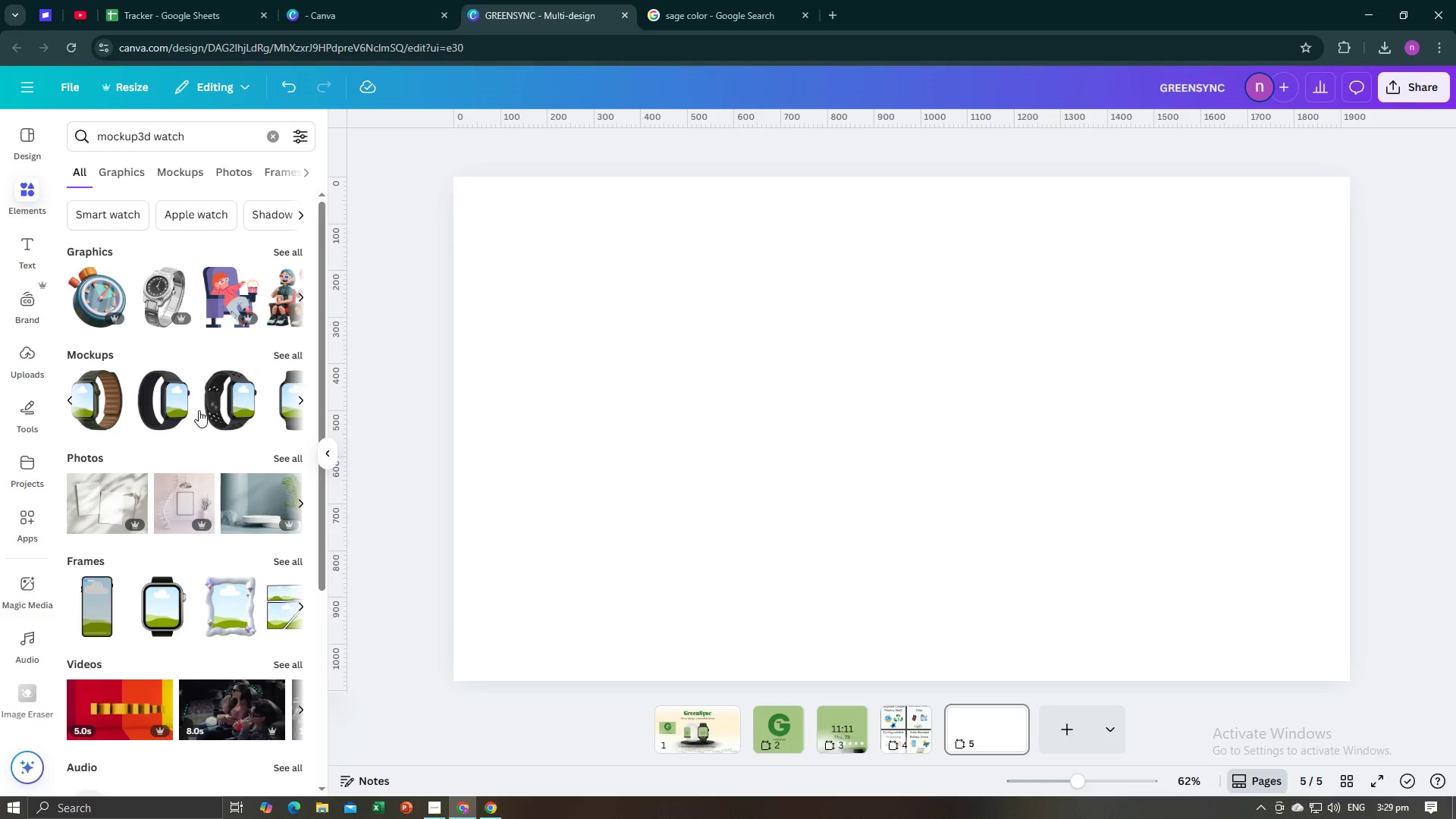 
left_click([69, 400])
 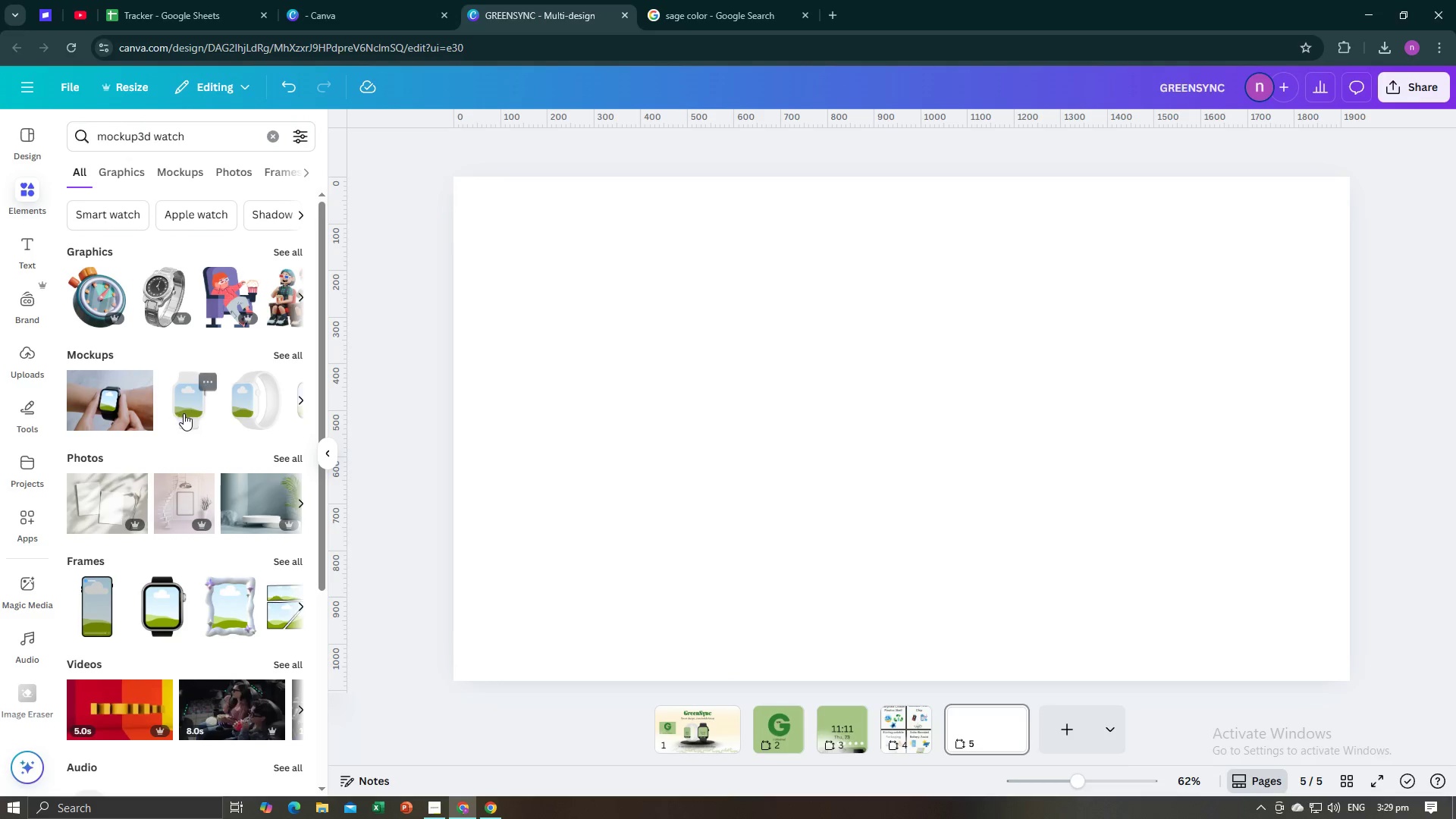 
left_click([189, 413])
 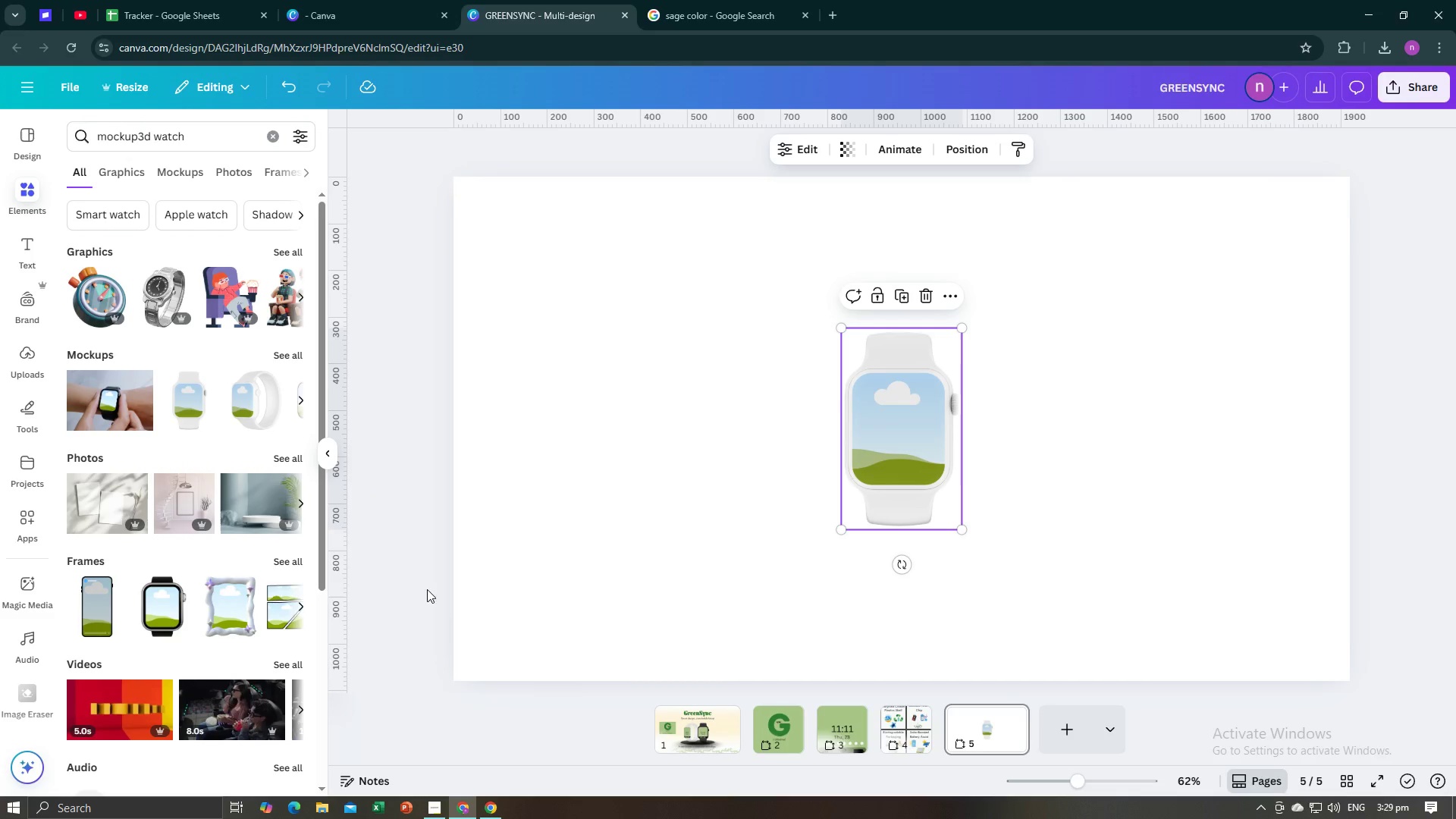 
left_click([328, 463])
 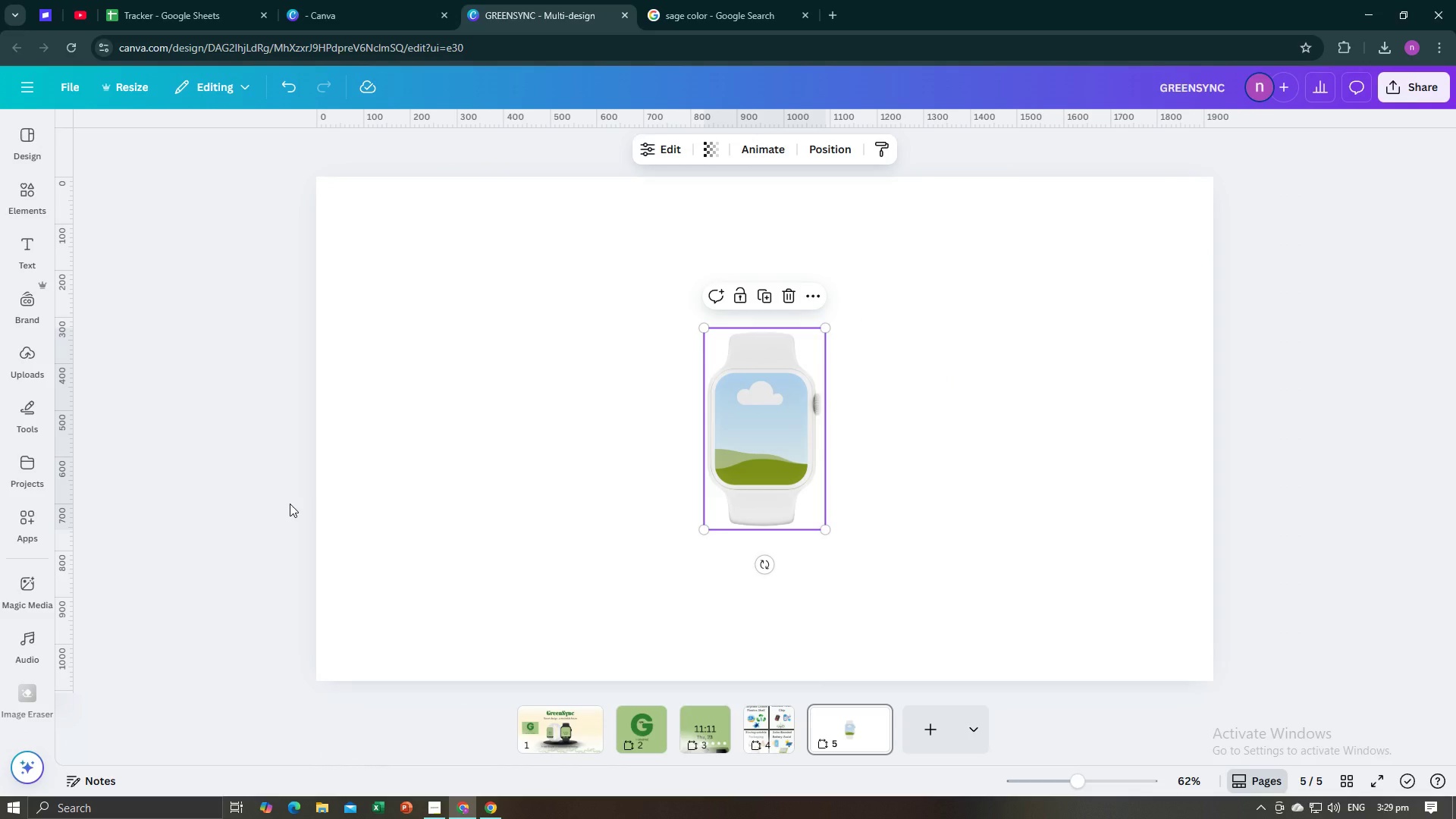 
key(Alt+AltLeft)
 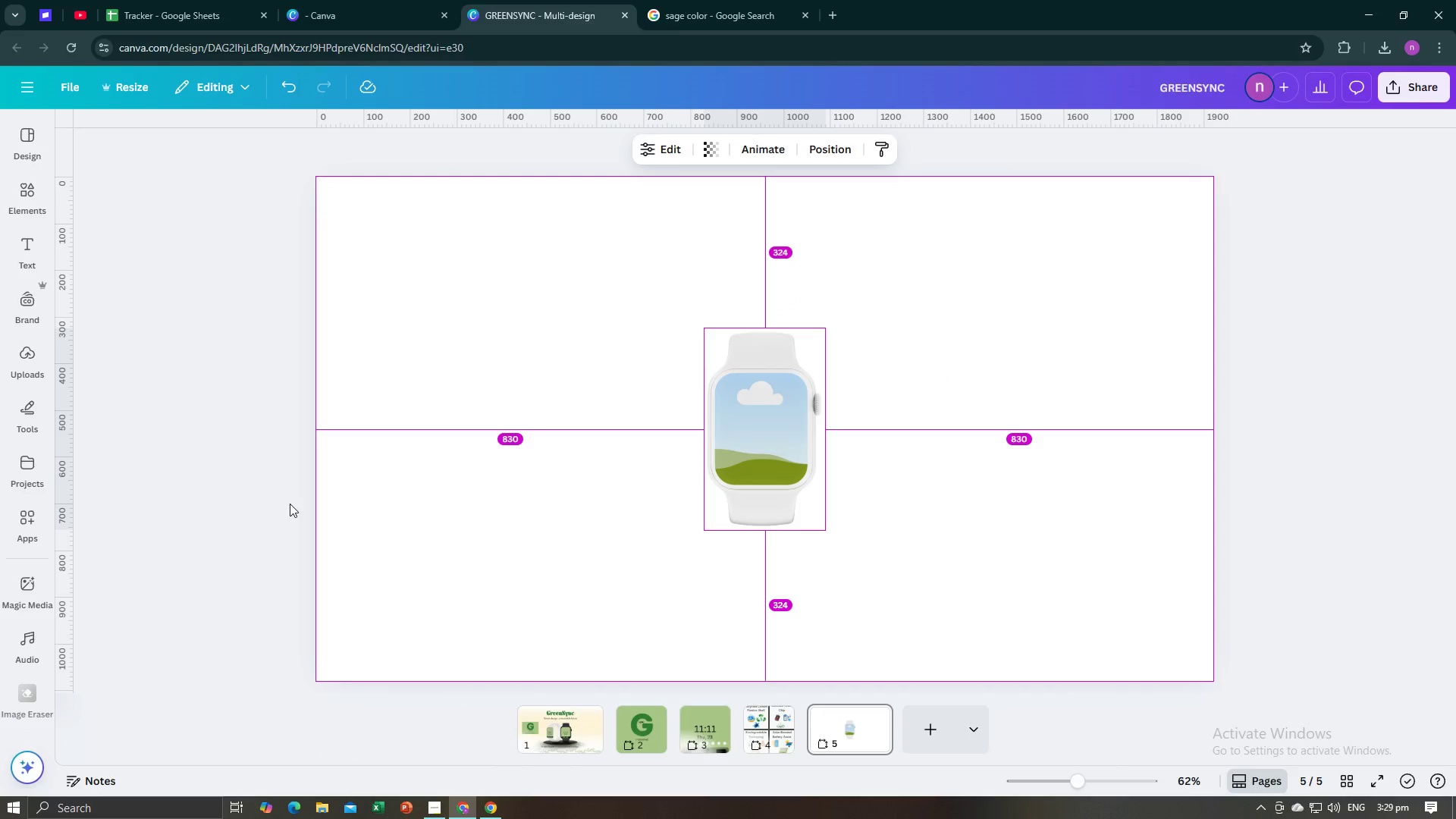 
key(Alt+Tab)
 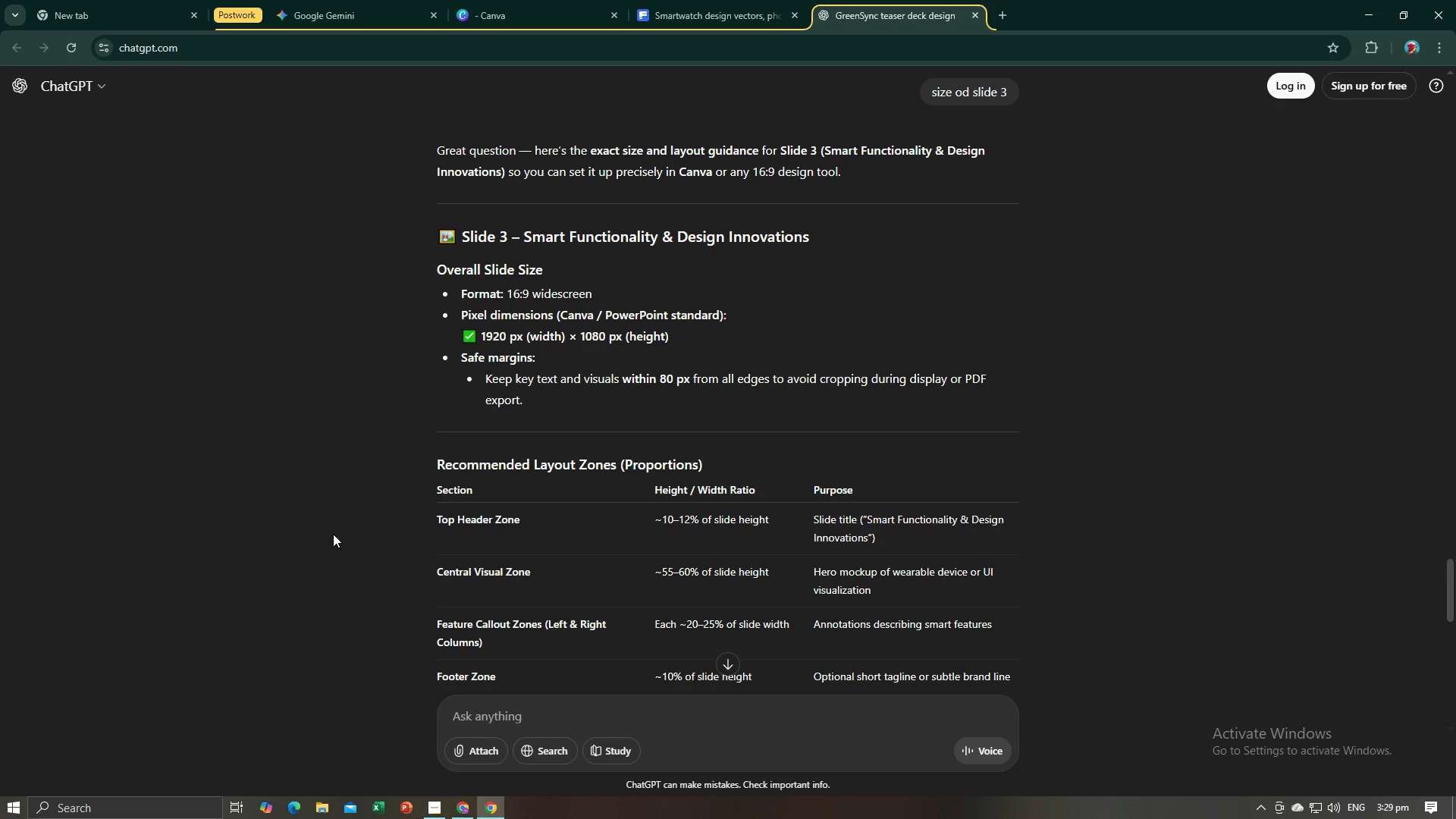 
scroll: coordinate [300, 421], scroll_direction: down, amount: 2.0
 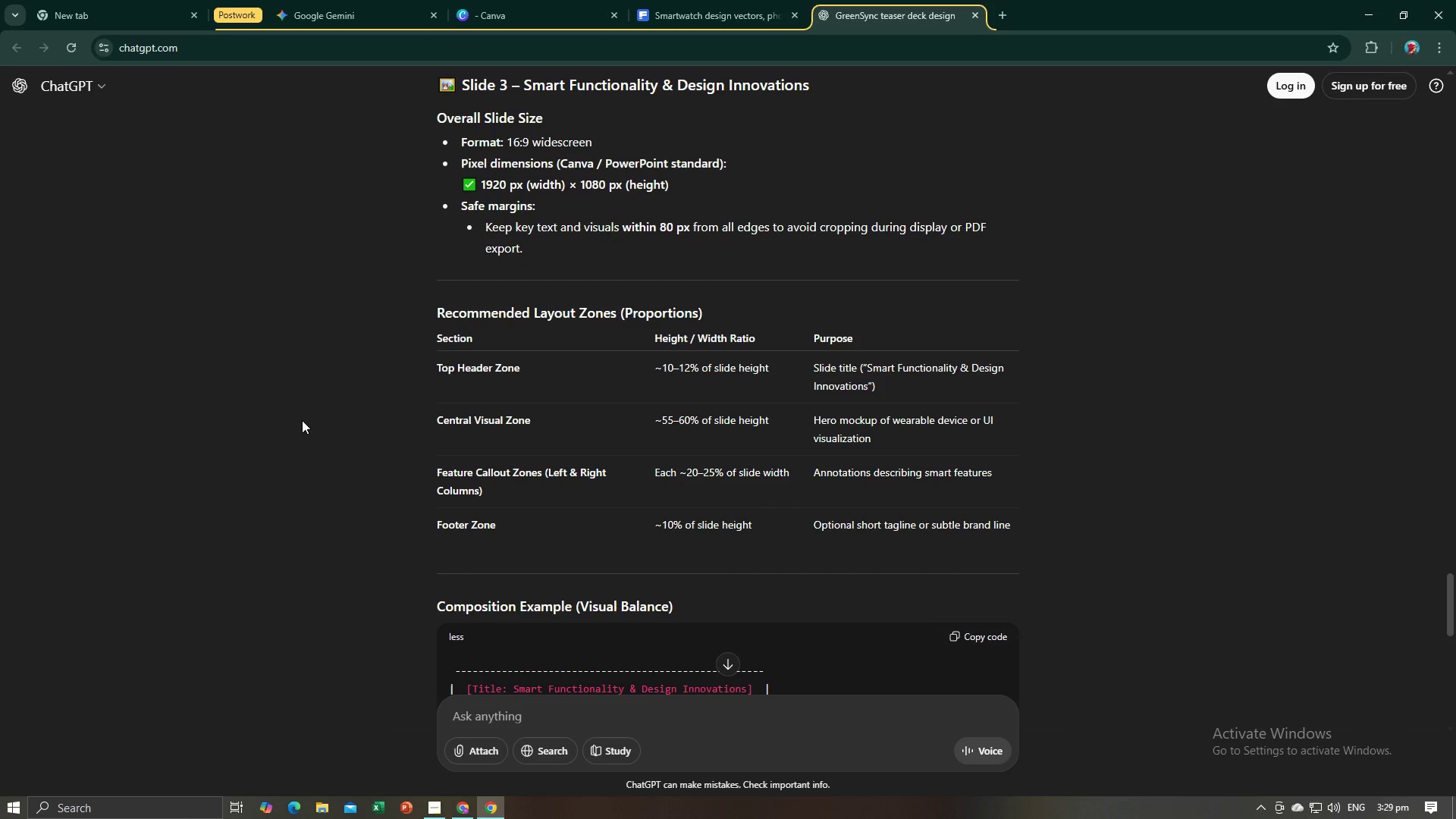 
scroll: coordinate [302, 420], scroll_direction: up, amount: 3.0
 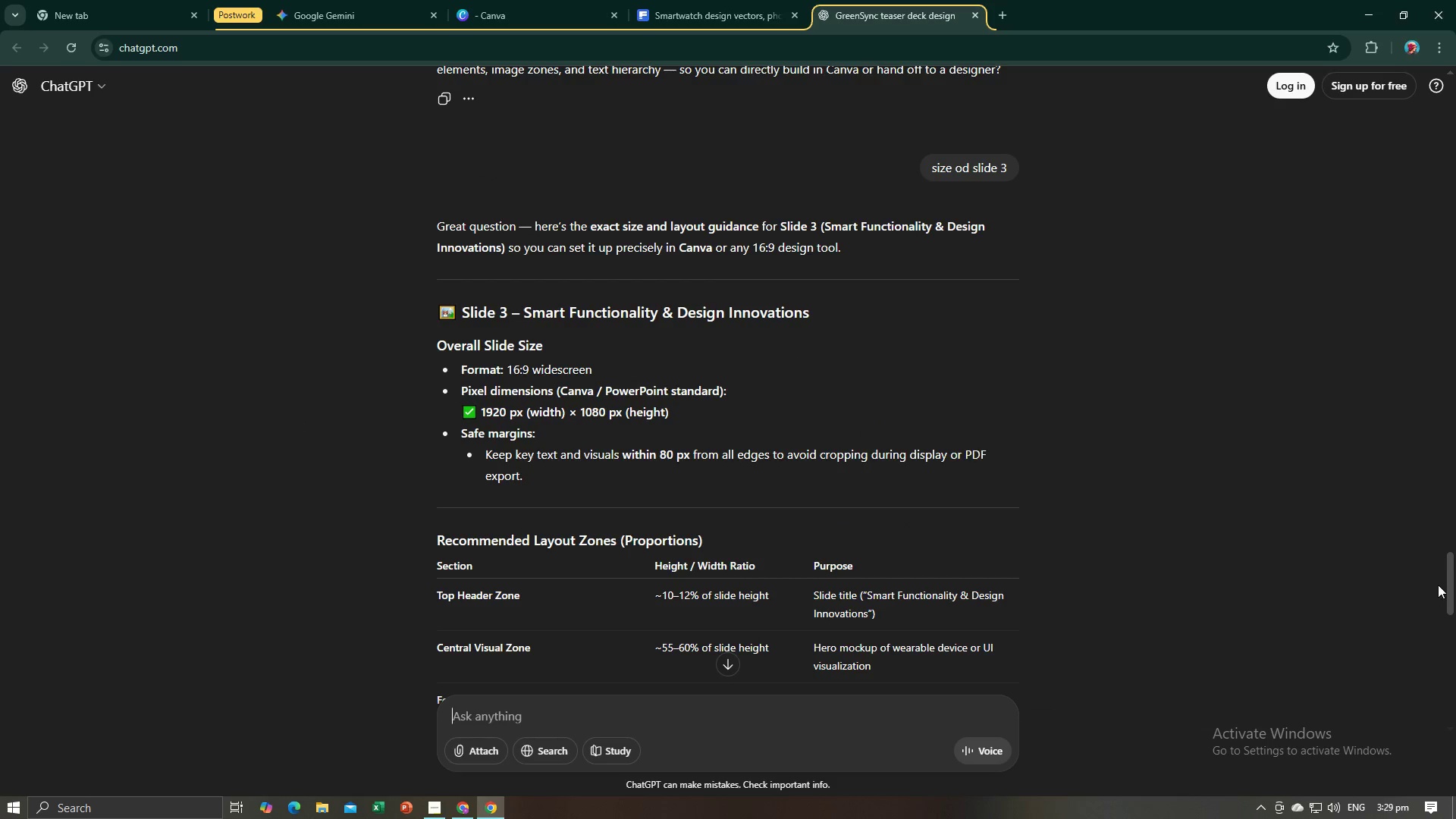 
left_click_drag(start_coordinate=[1446, 579], to_coordinate=[1428, 394])
 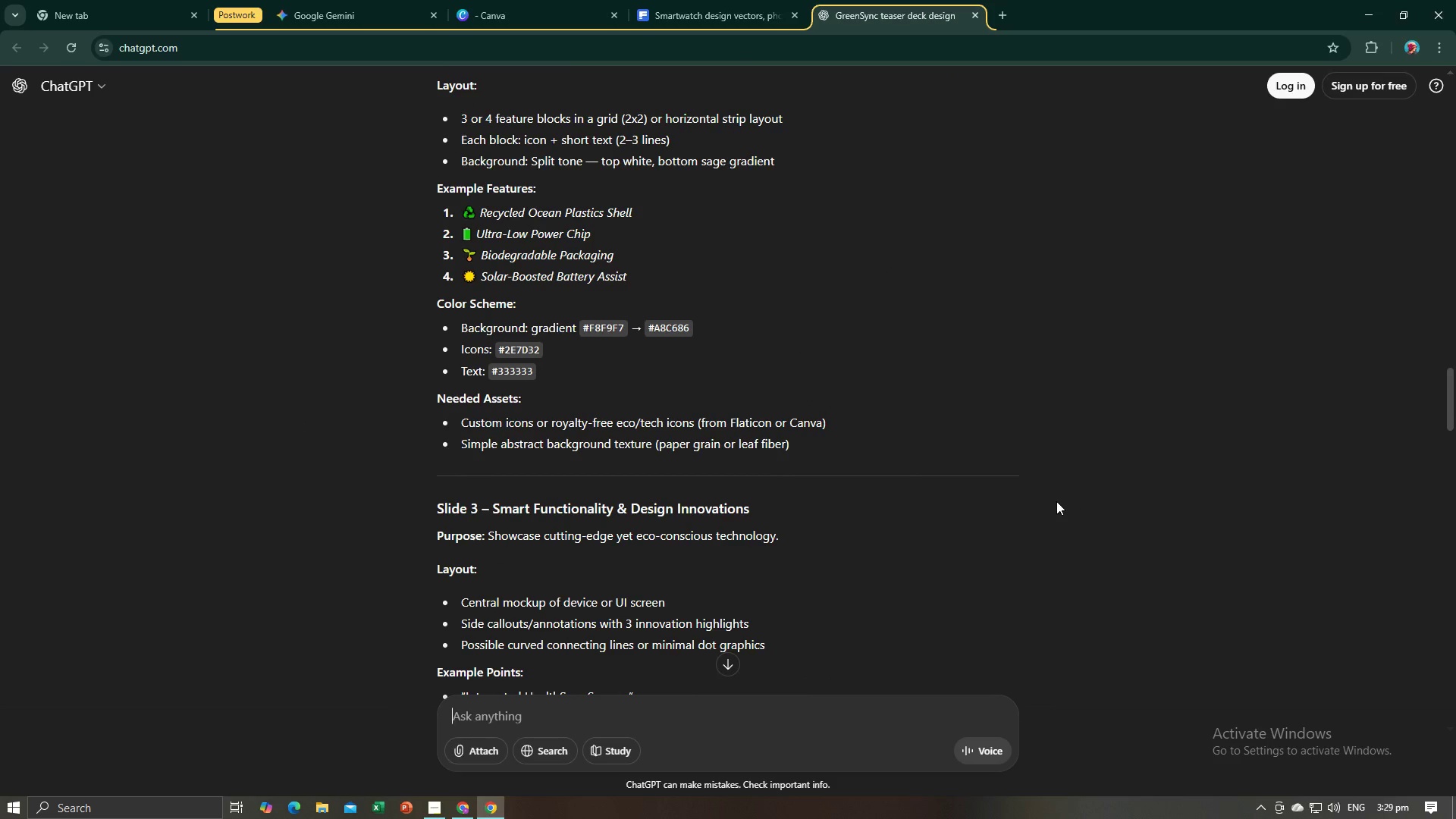 
scroll: coordinate [1053, 505], scroll_direction: down, amount: 5.0
 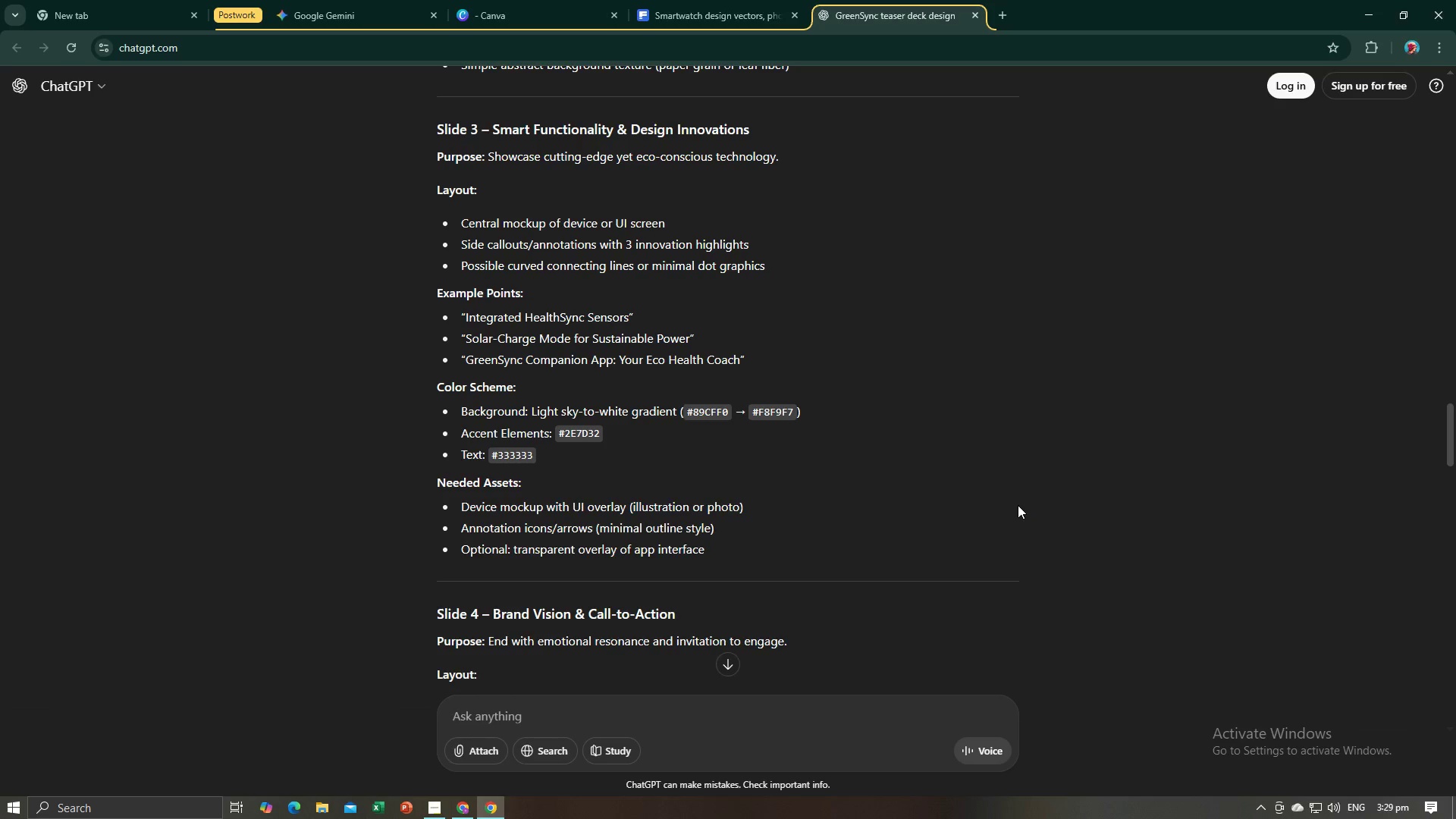 
wait(6.93)
 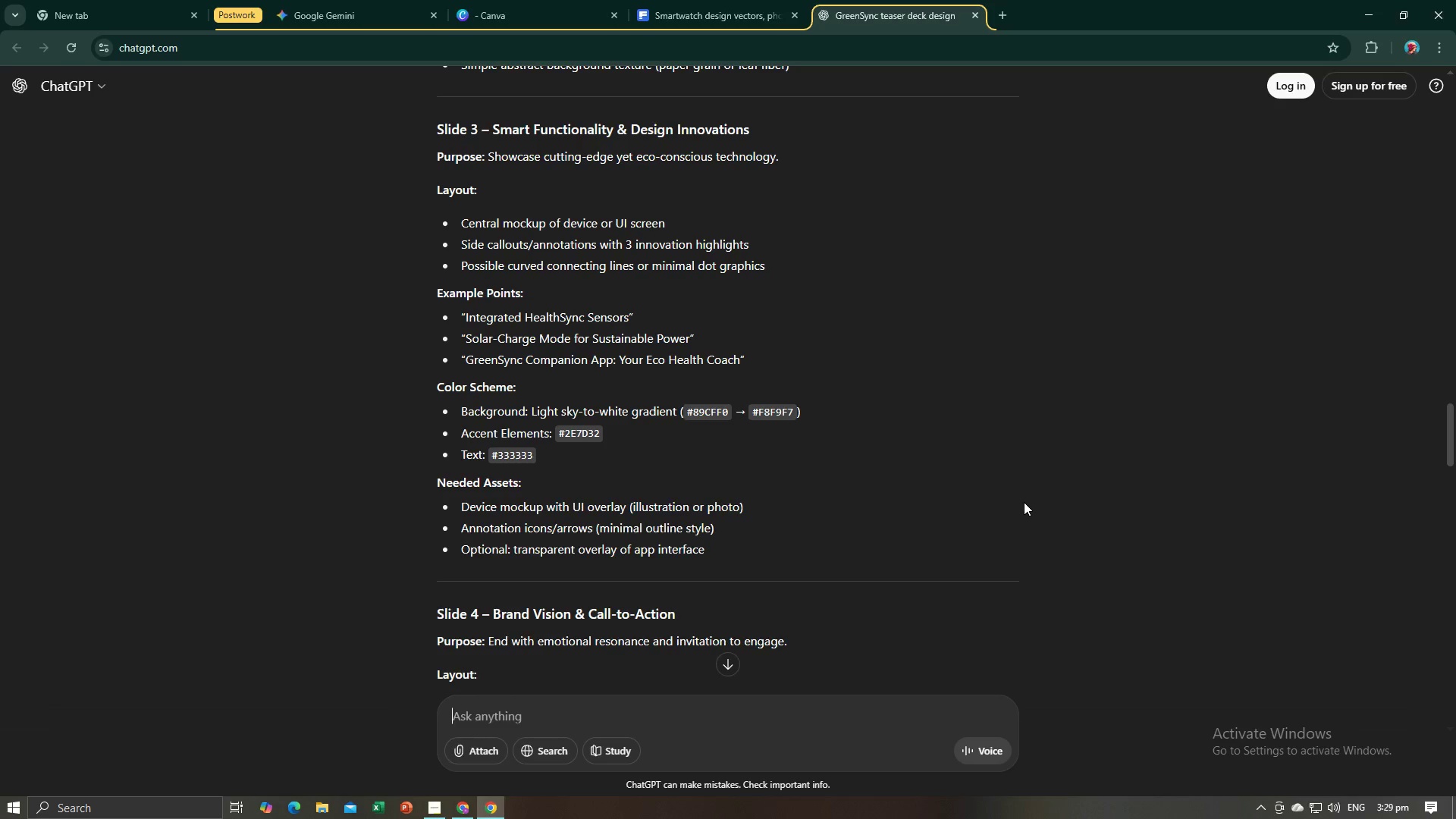 
key(Alt+AltLeft)
 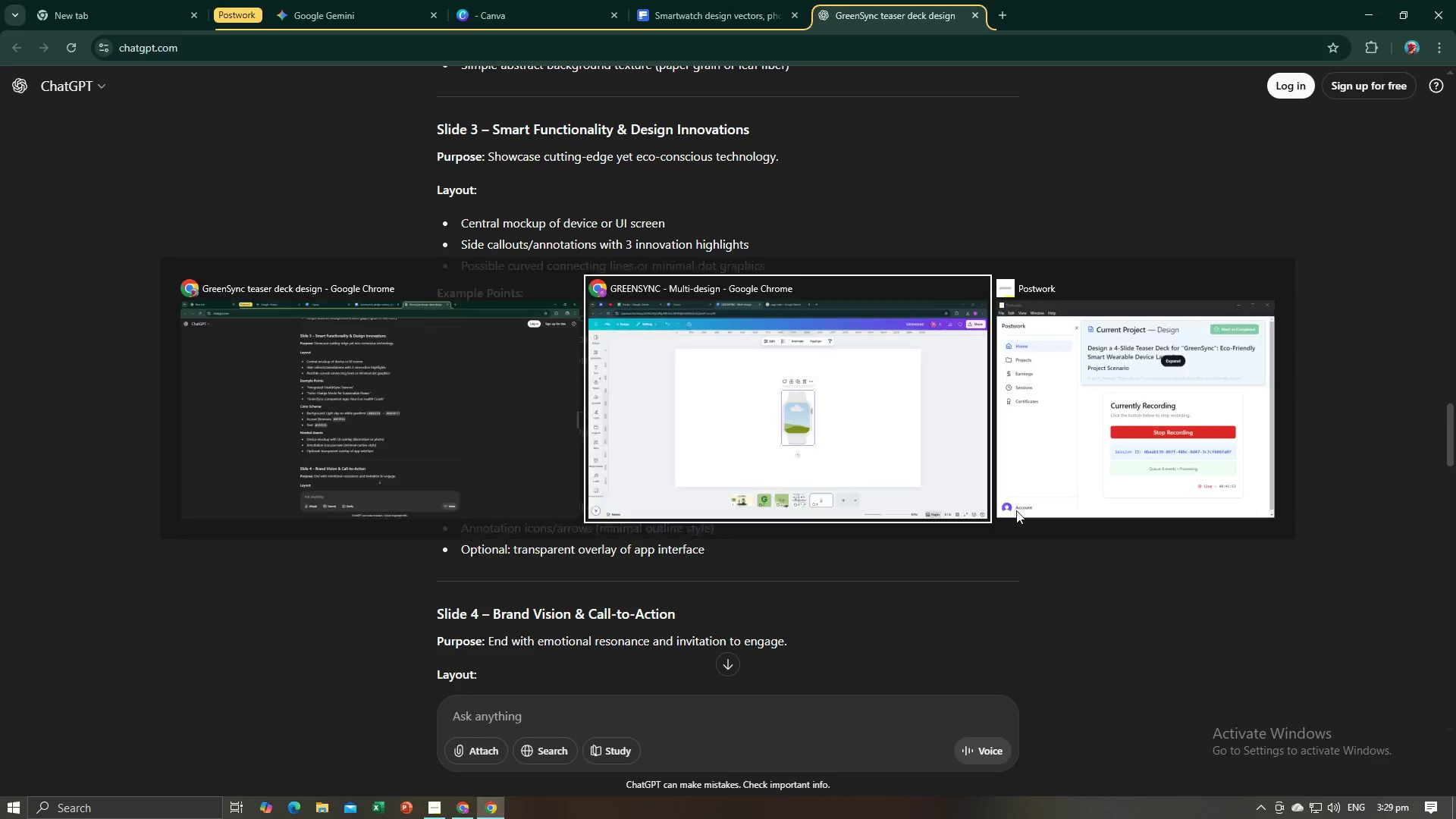 
key(Alt+Tab)
 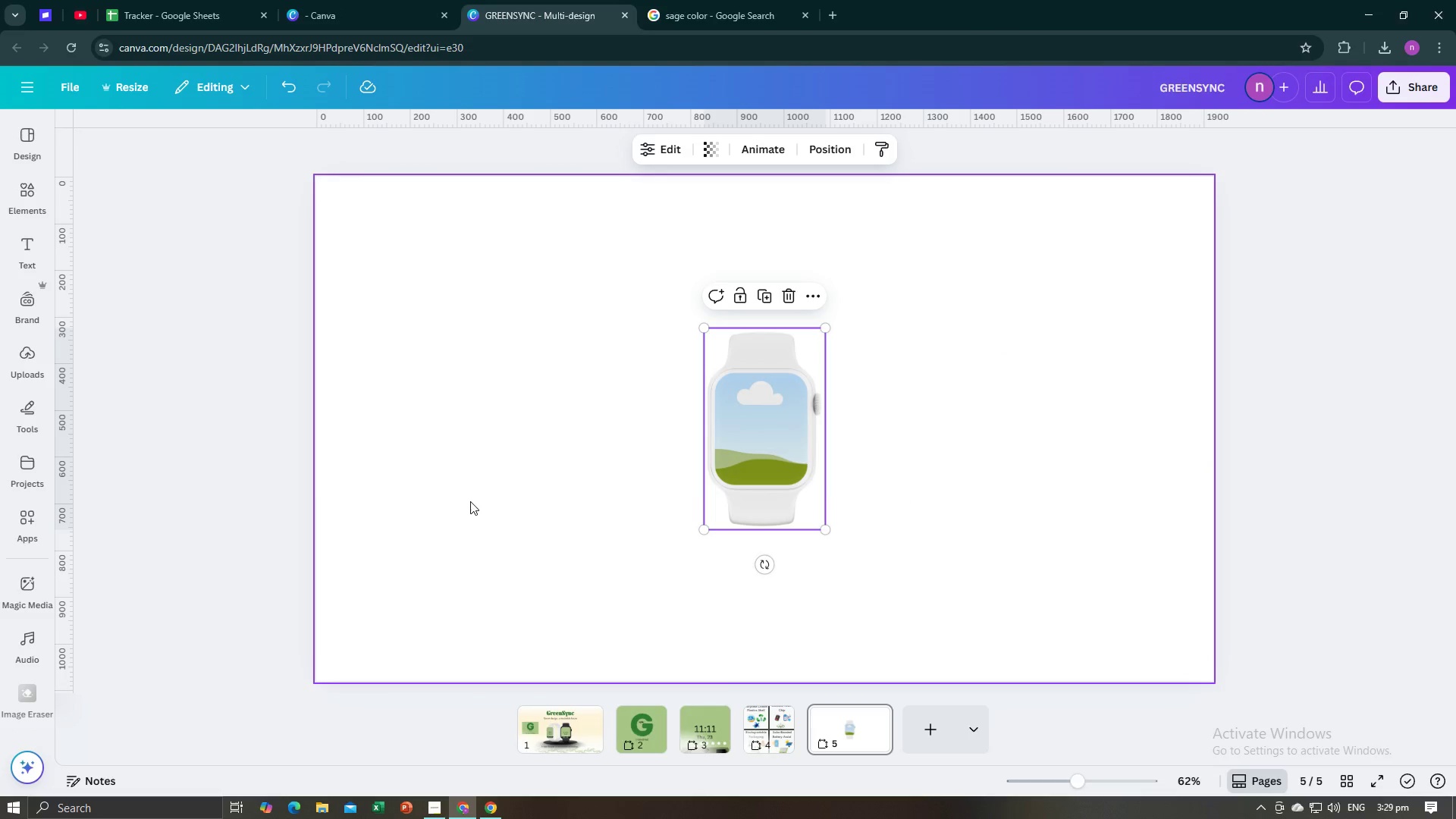 
left_click([259, 474])
 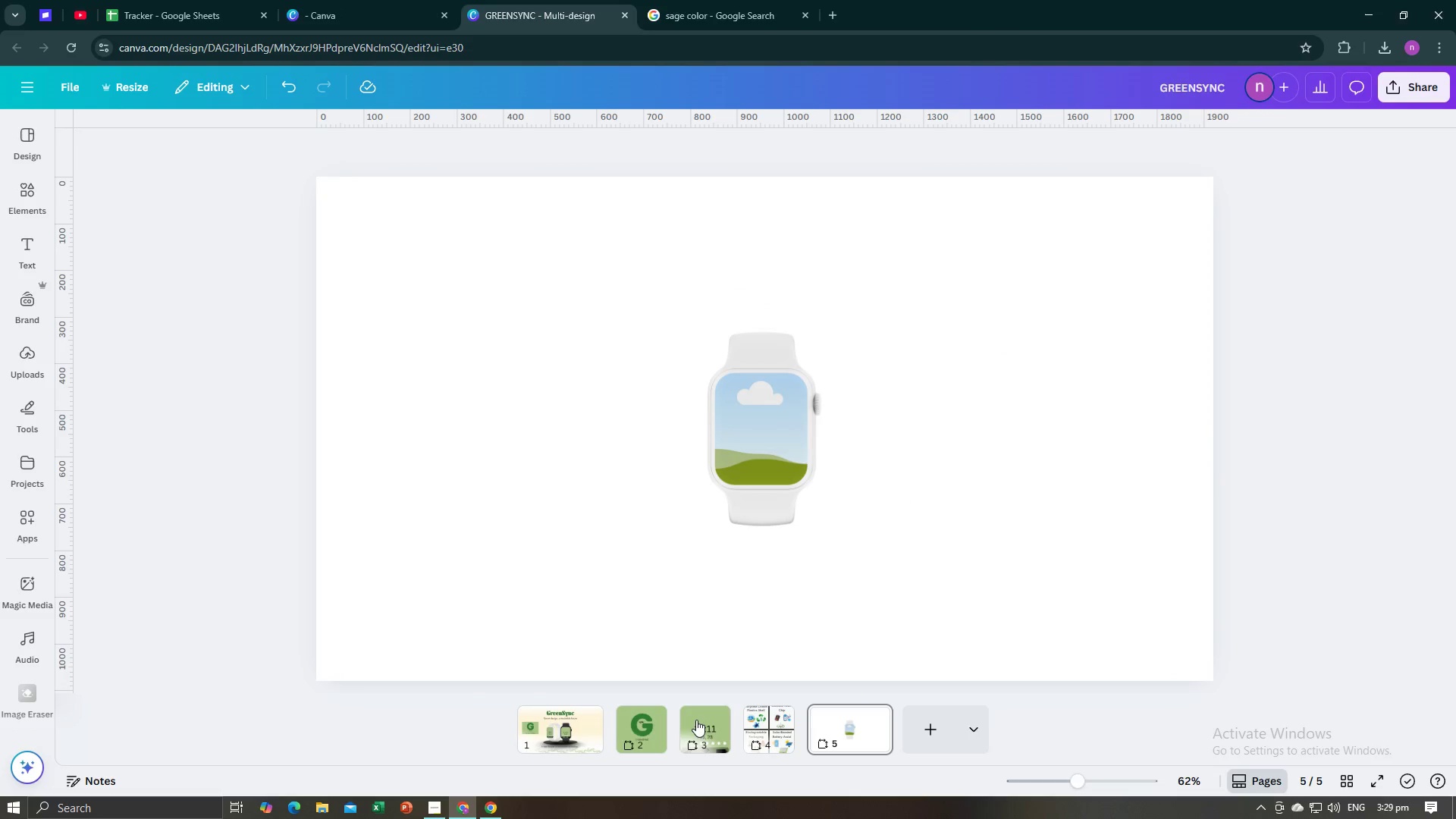 
left_click([700, 728])
 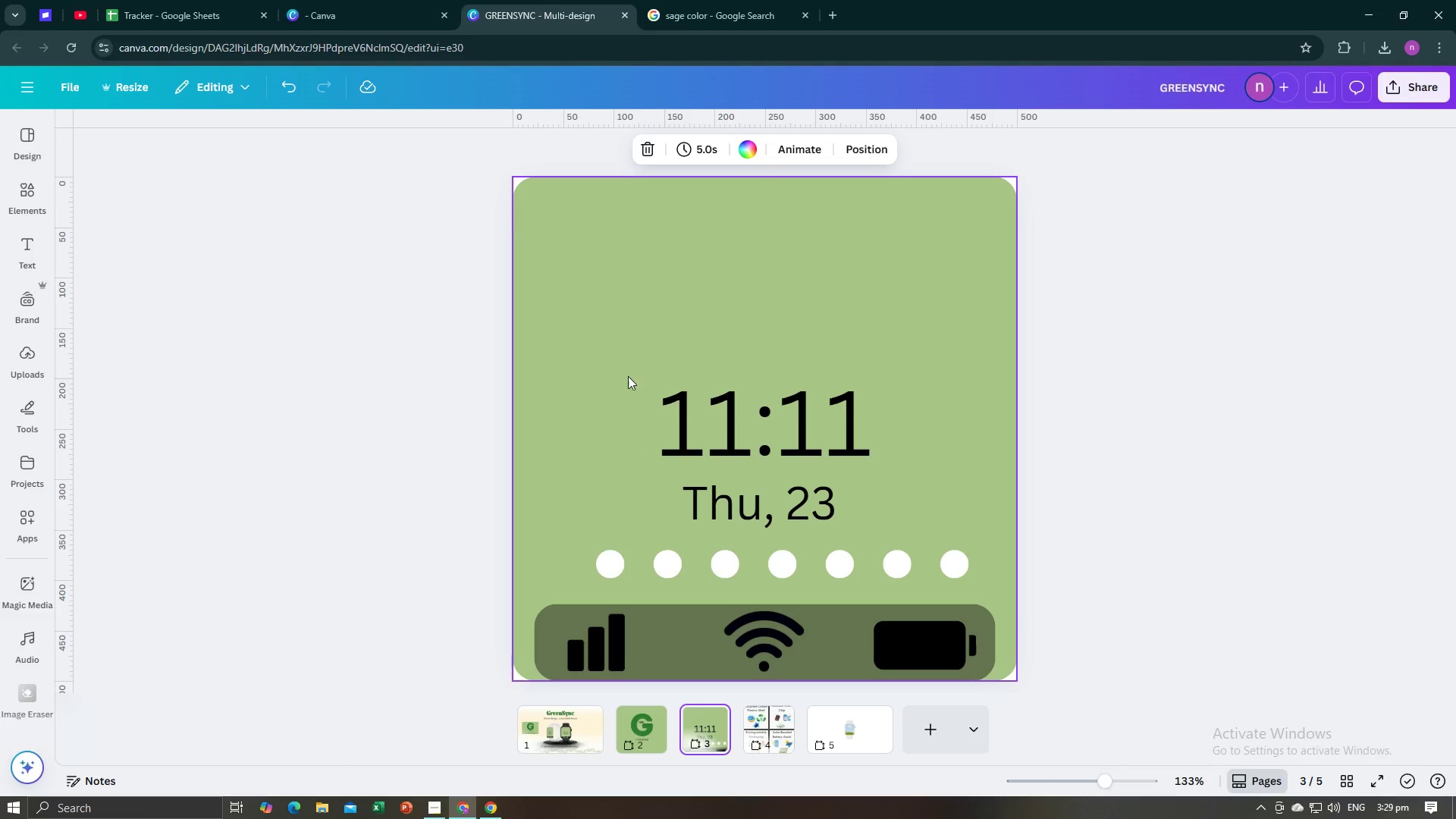 
left_click([623, 356])
 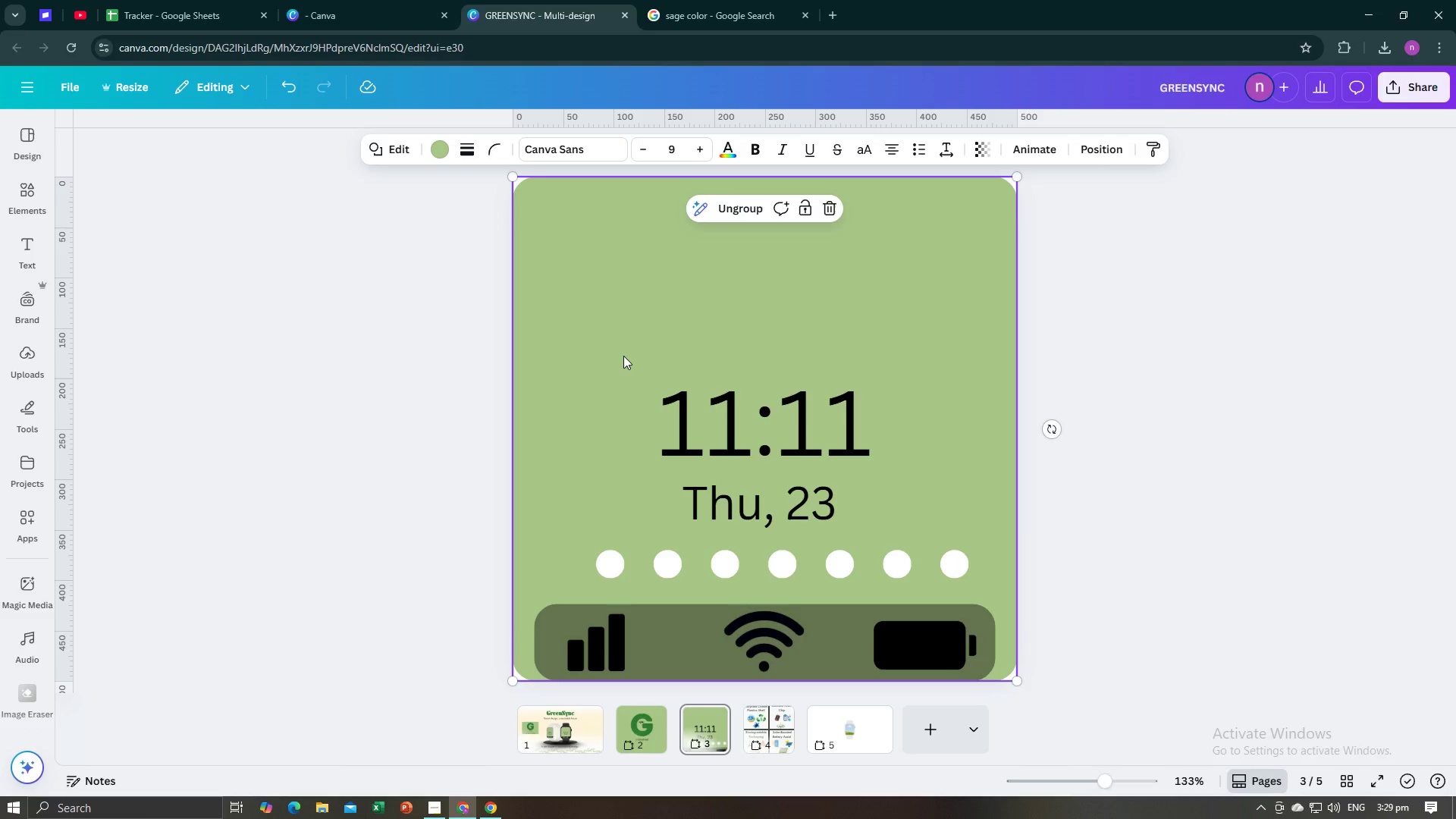 
key(Backspace)
 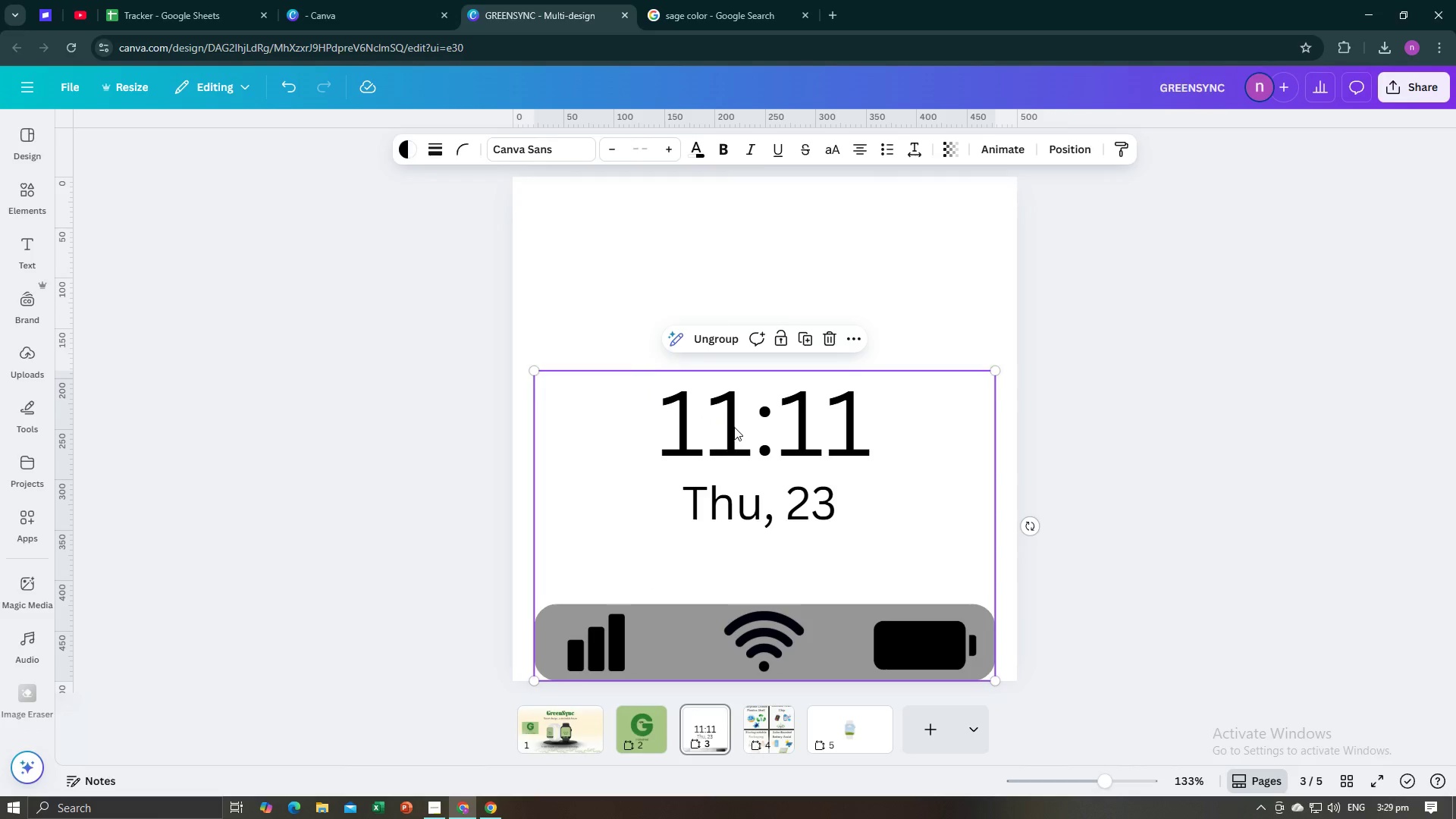 
left_click([734, 427])
 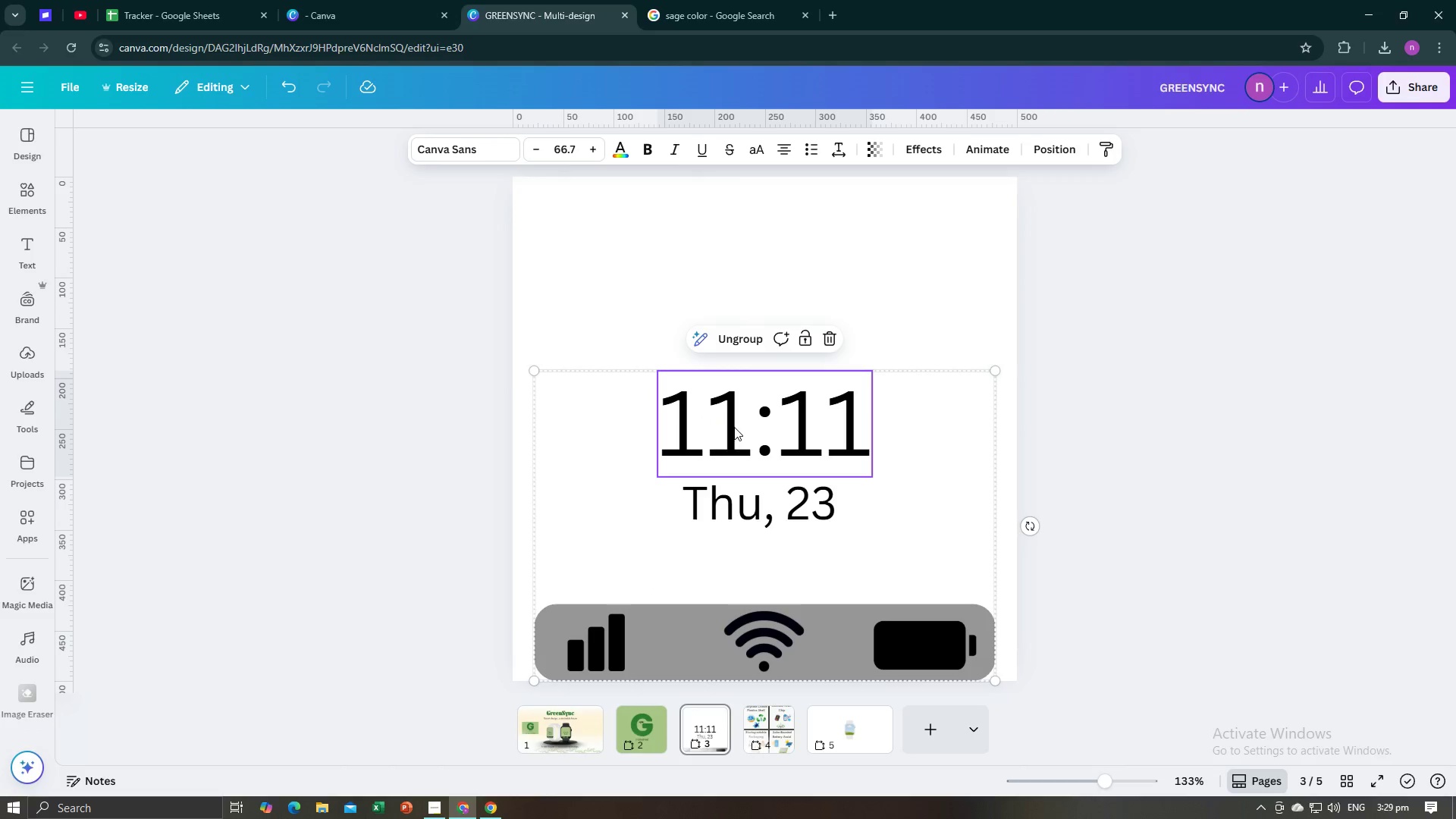 
key(Backspace)
 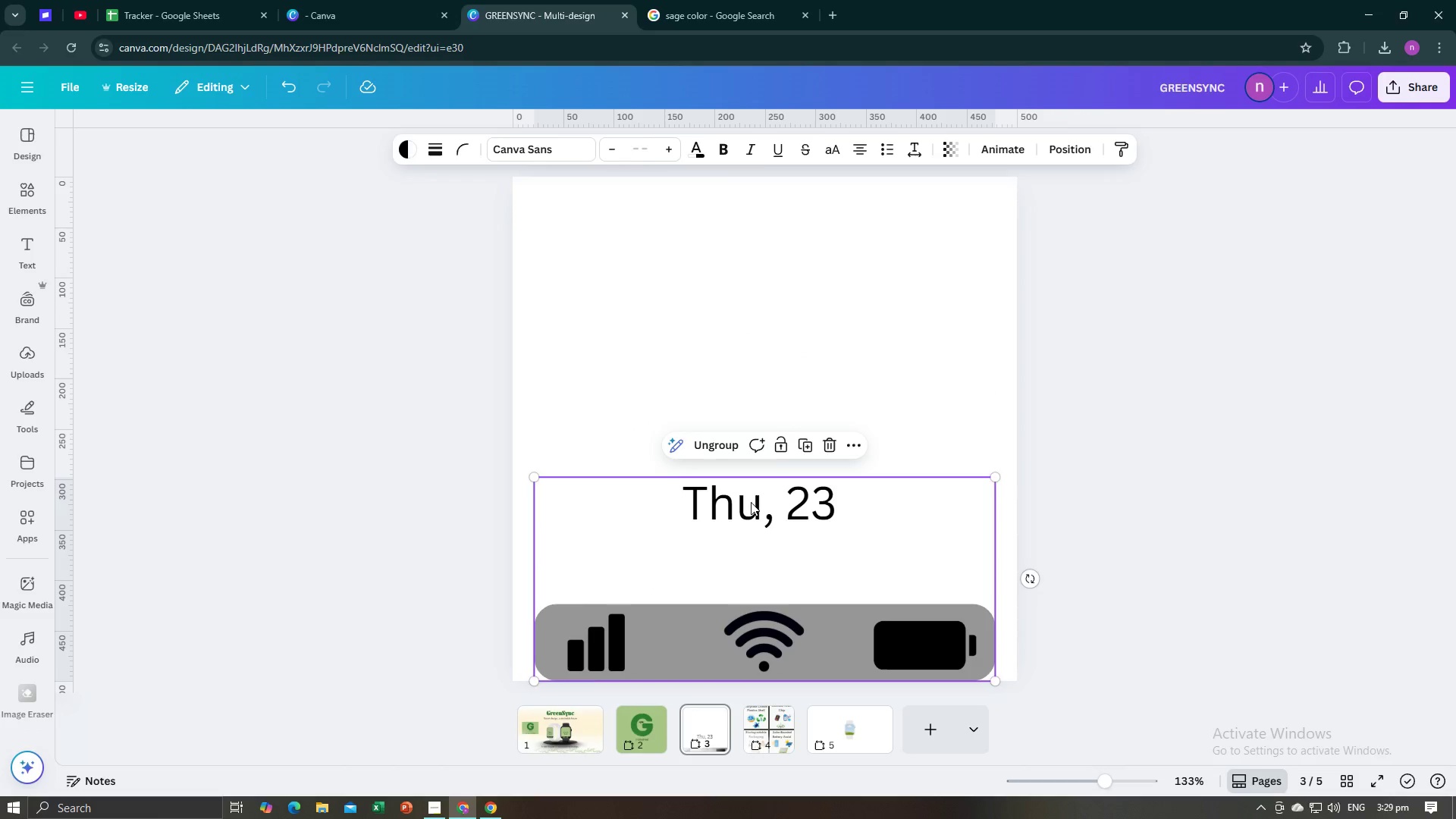 
left_click([751, 502])
 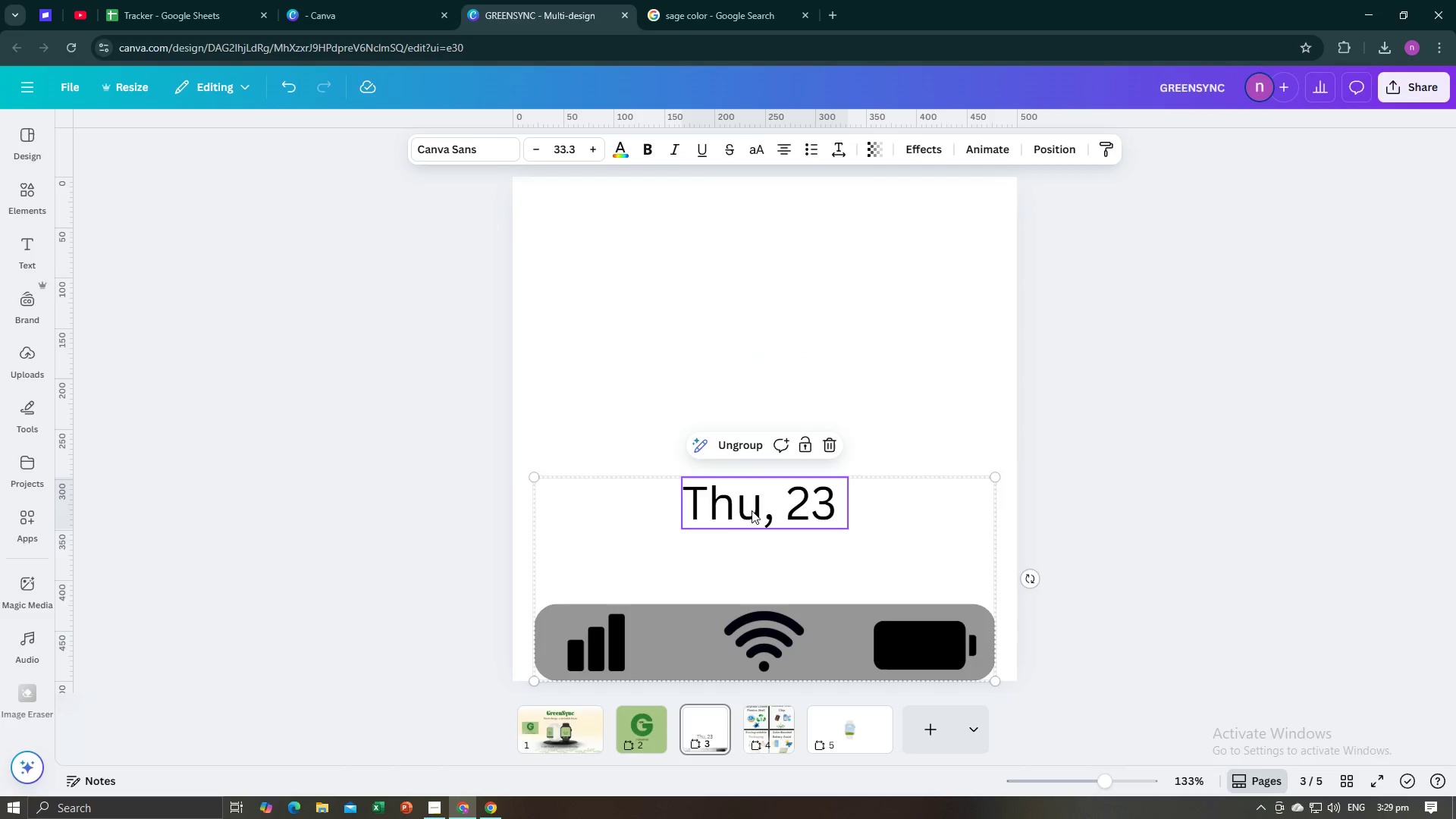 
key(Backspace)
 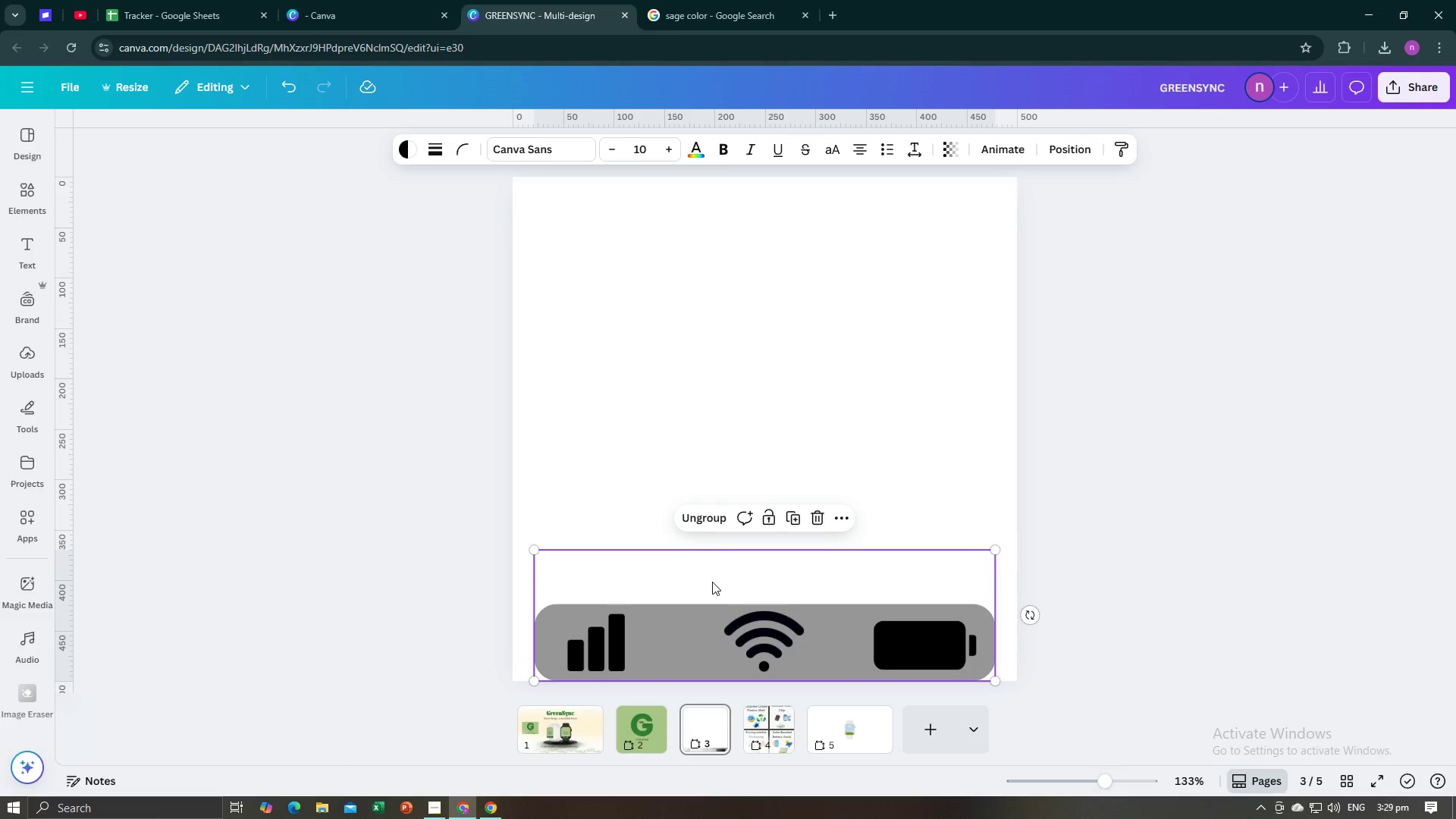 
left_click([712, 582])
 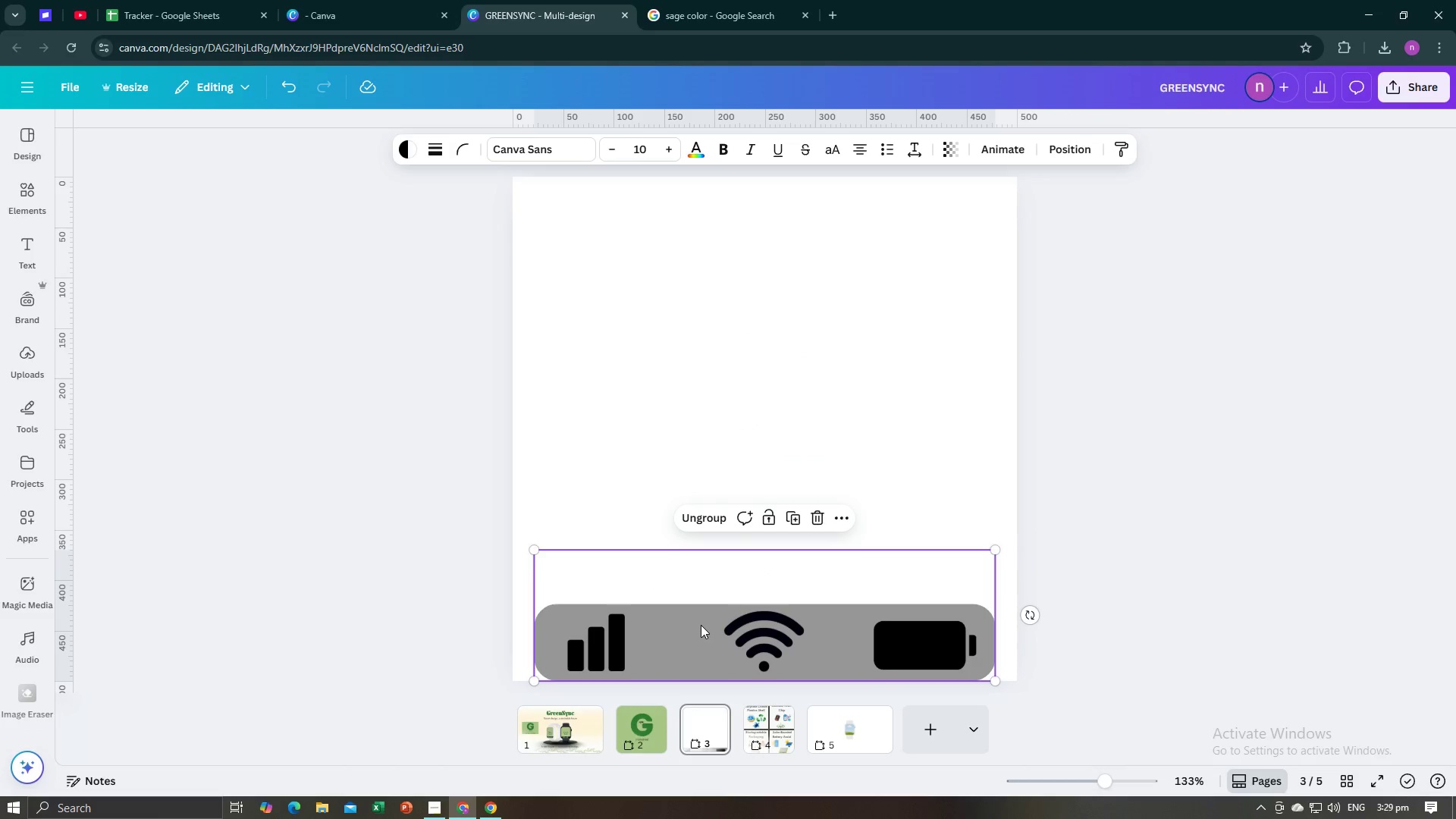 
left_click([614, 635])
 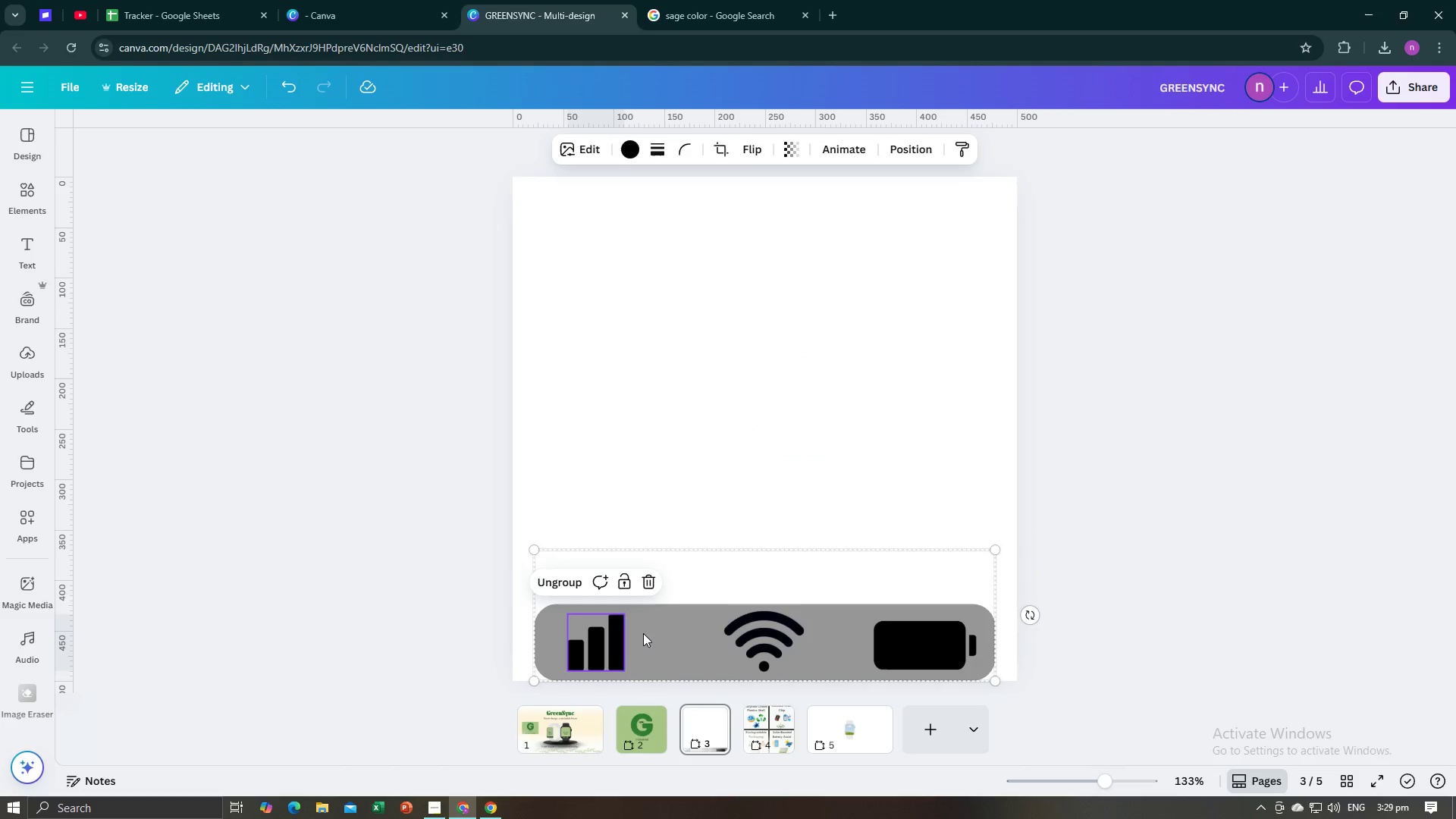 
key(Backspace)
 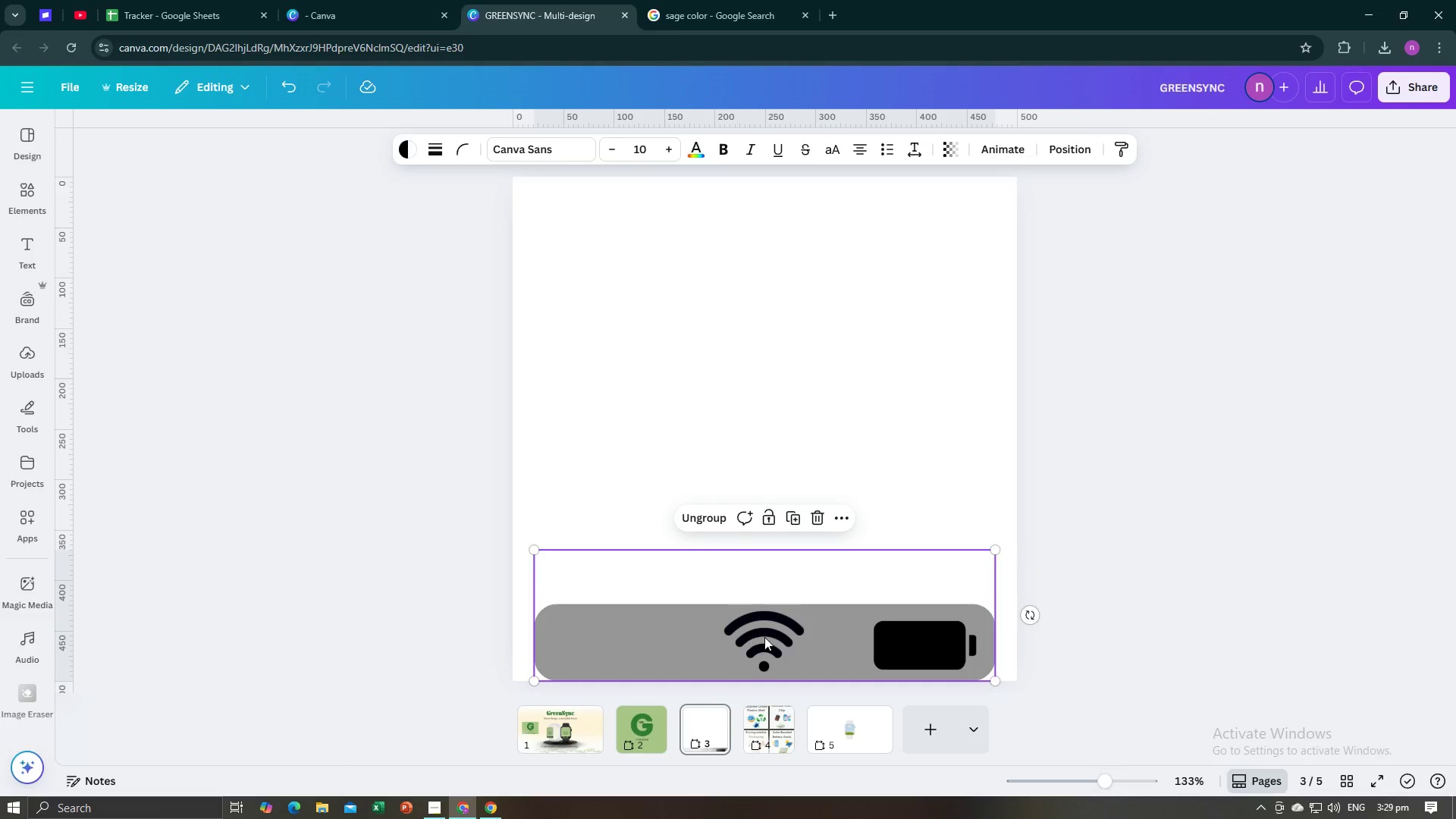 
left_click([764, 637])
 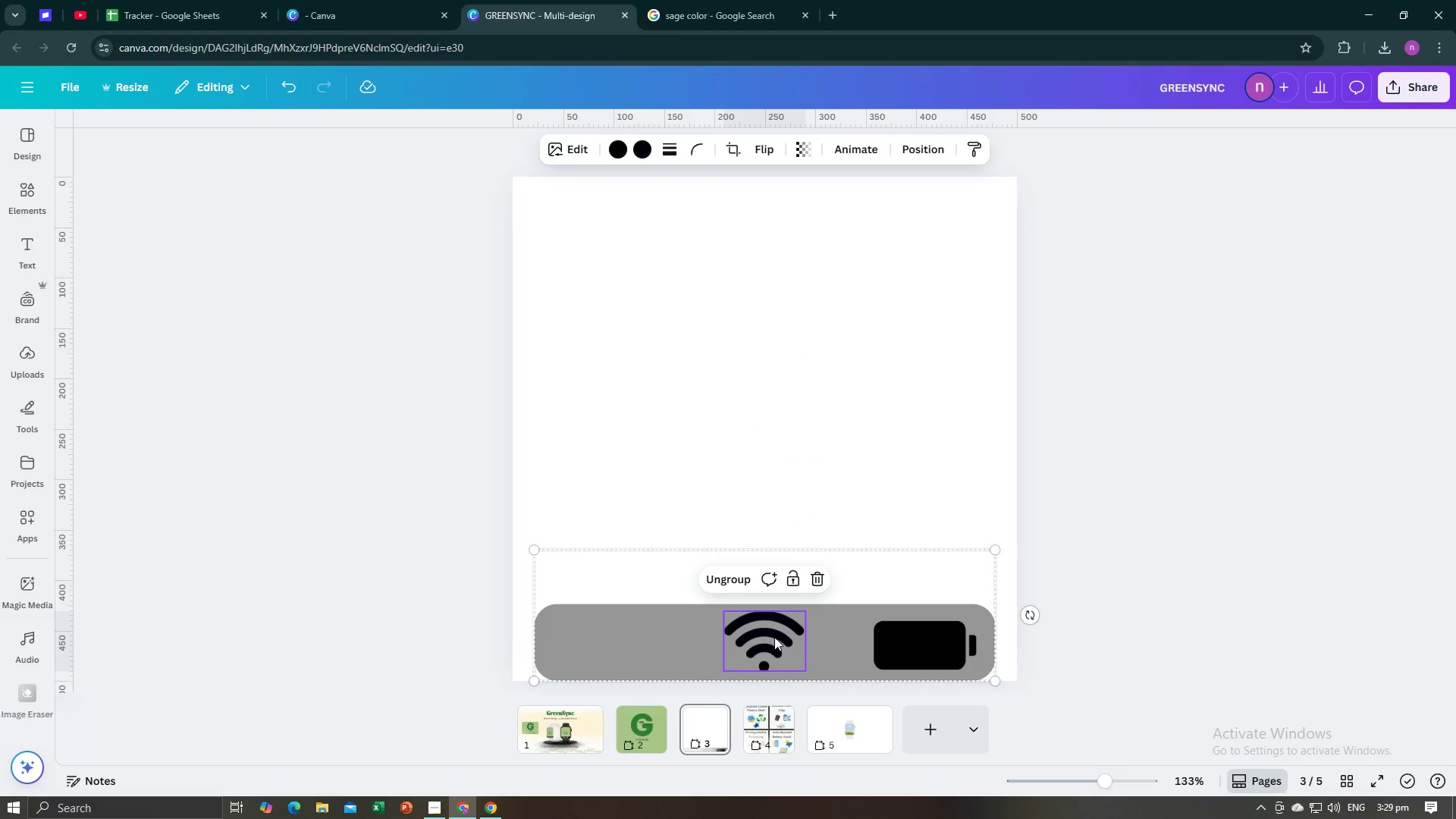 
key(Backspace)
 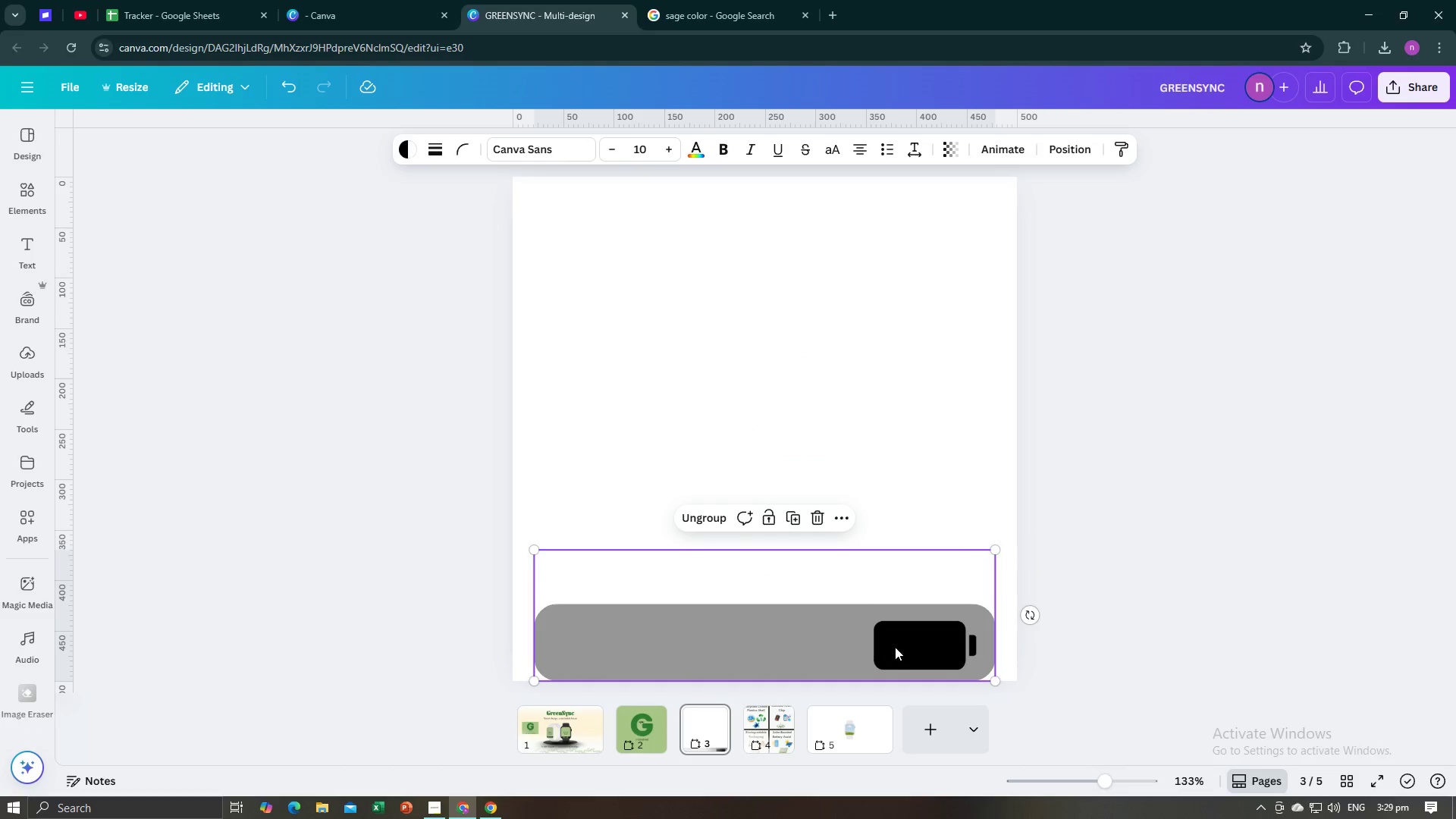 
left_click([895, 647])
 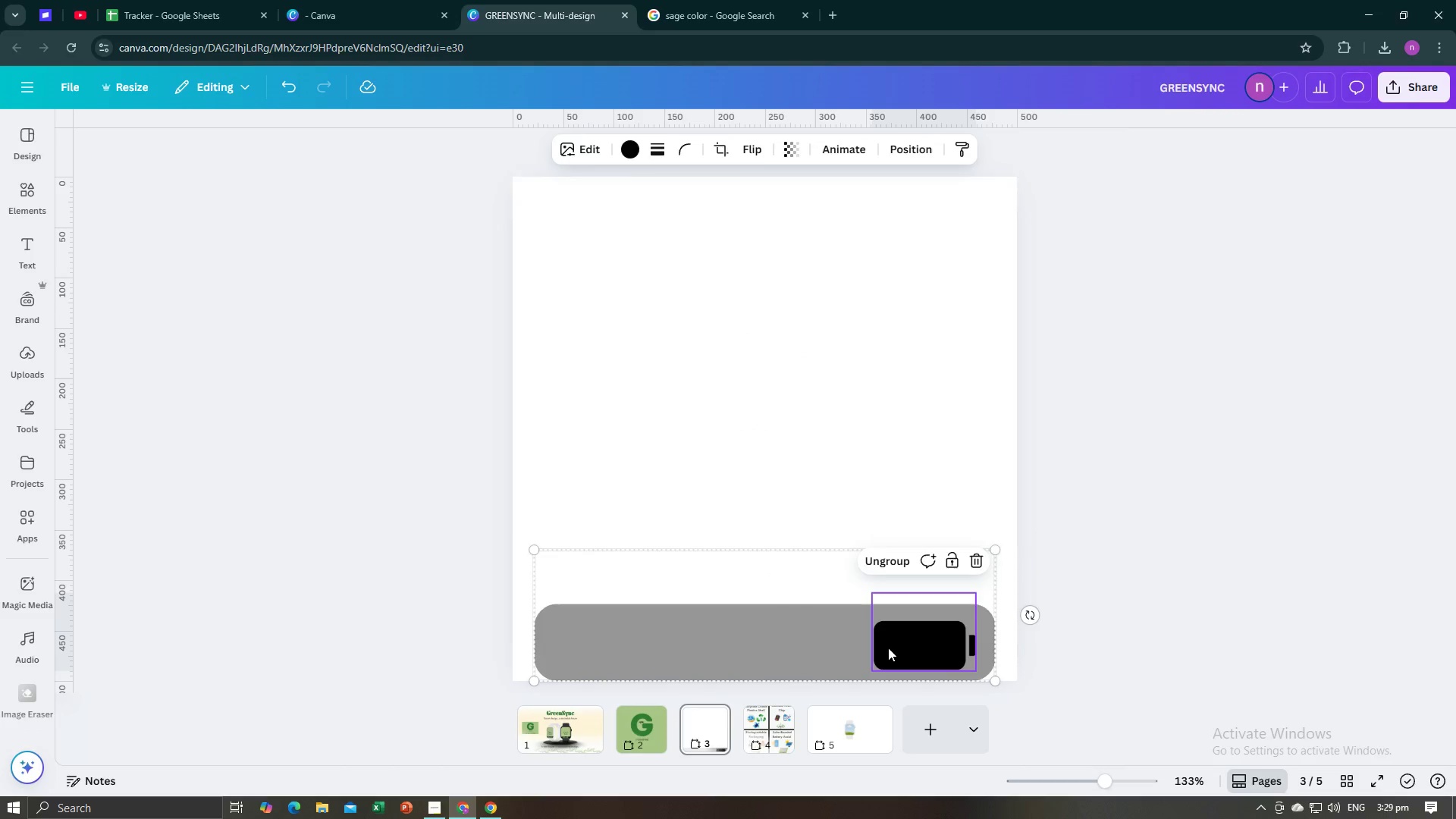 
key(Backspace)
 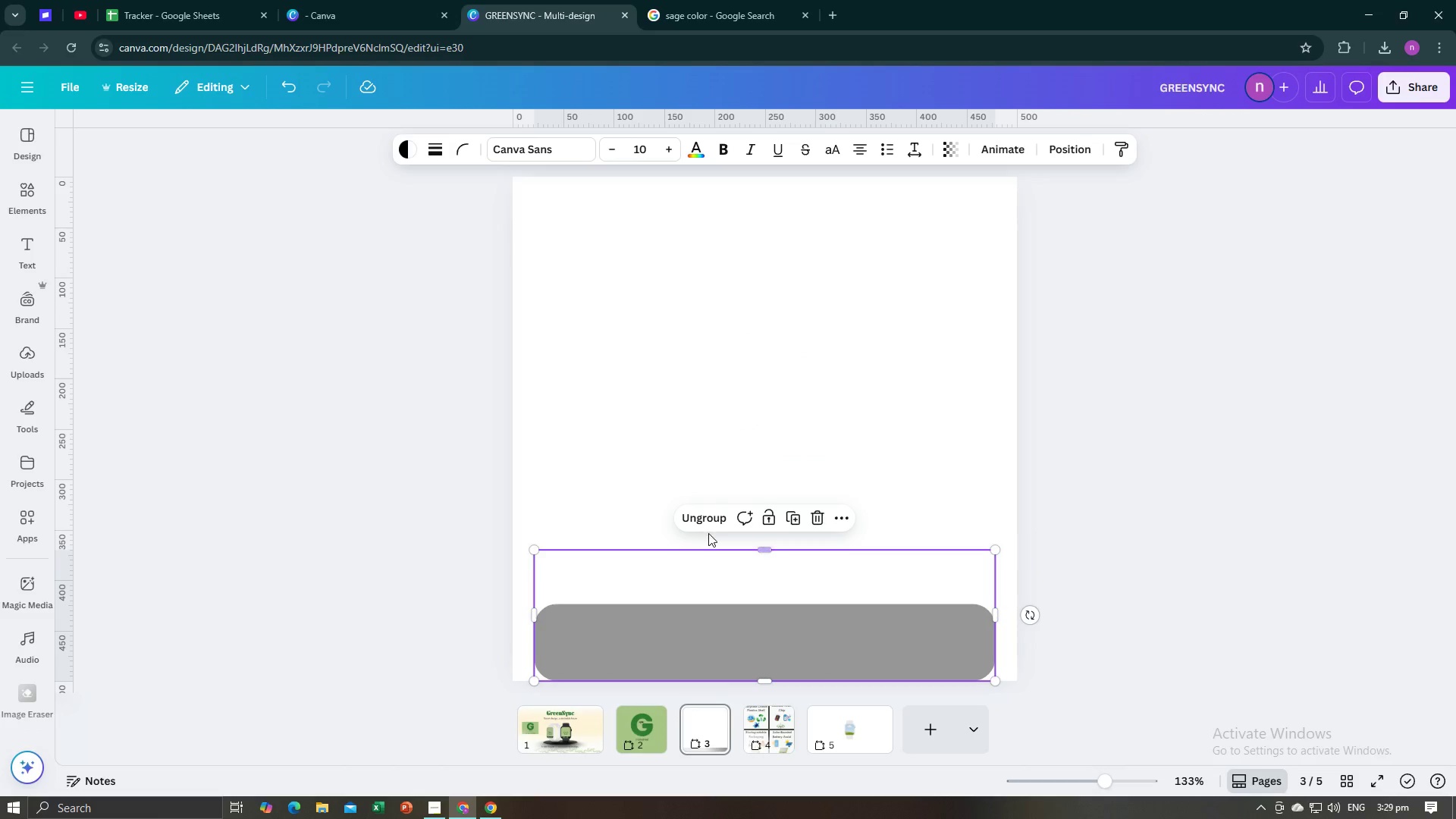 
left_click([708, 528])
 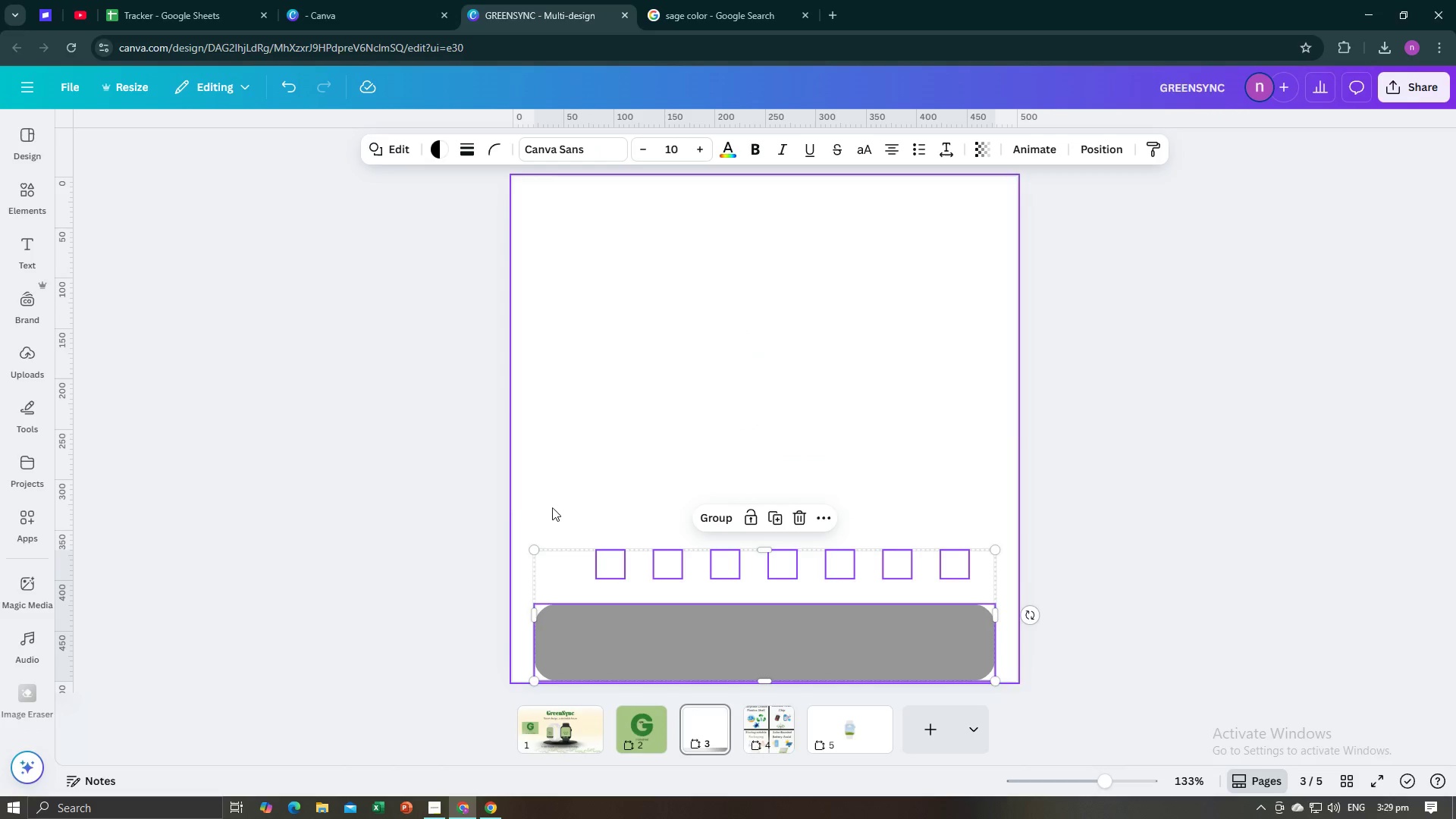 
left_click([432, 503])
 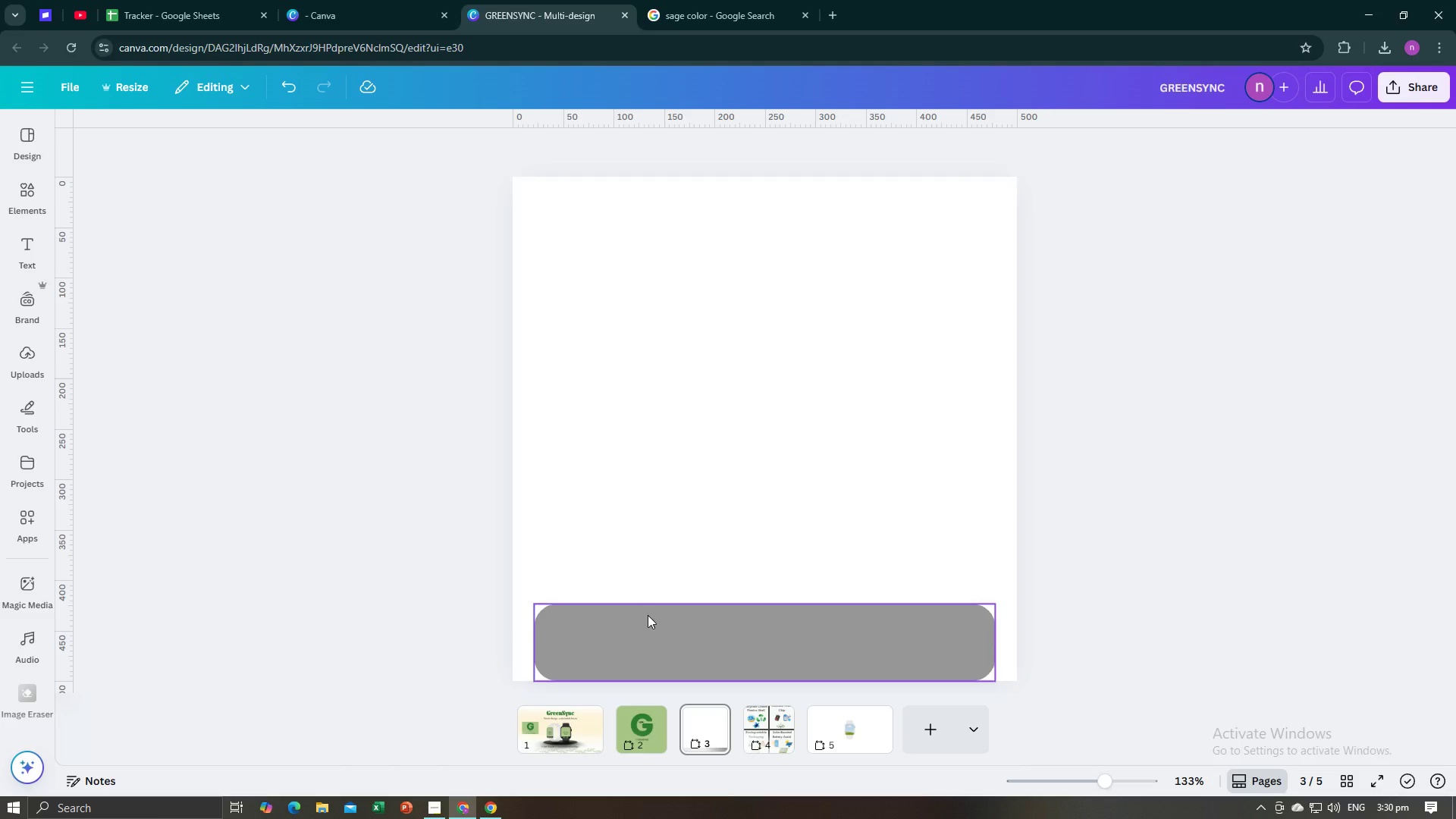 
left_click([648, 615])
 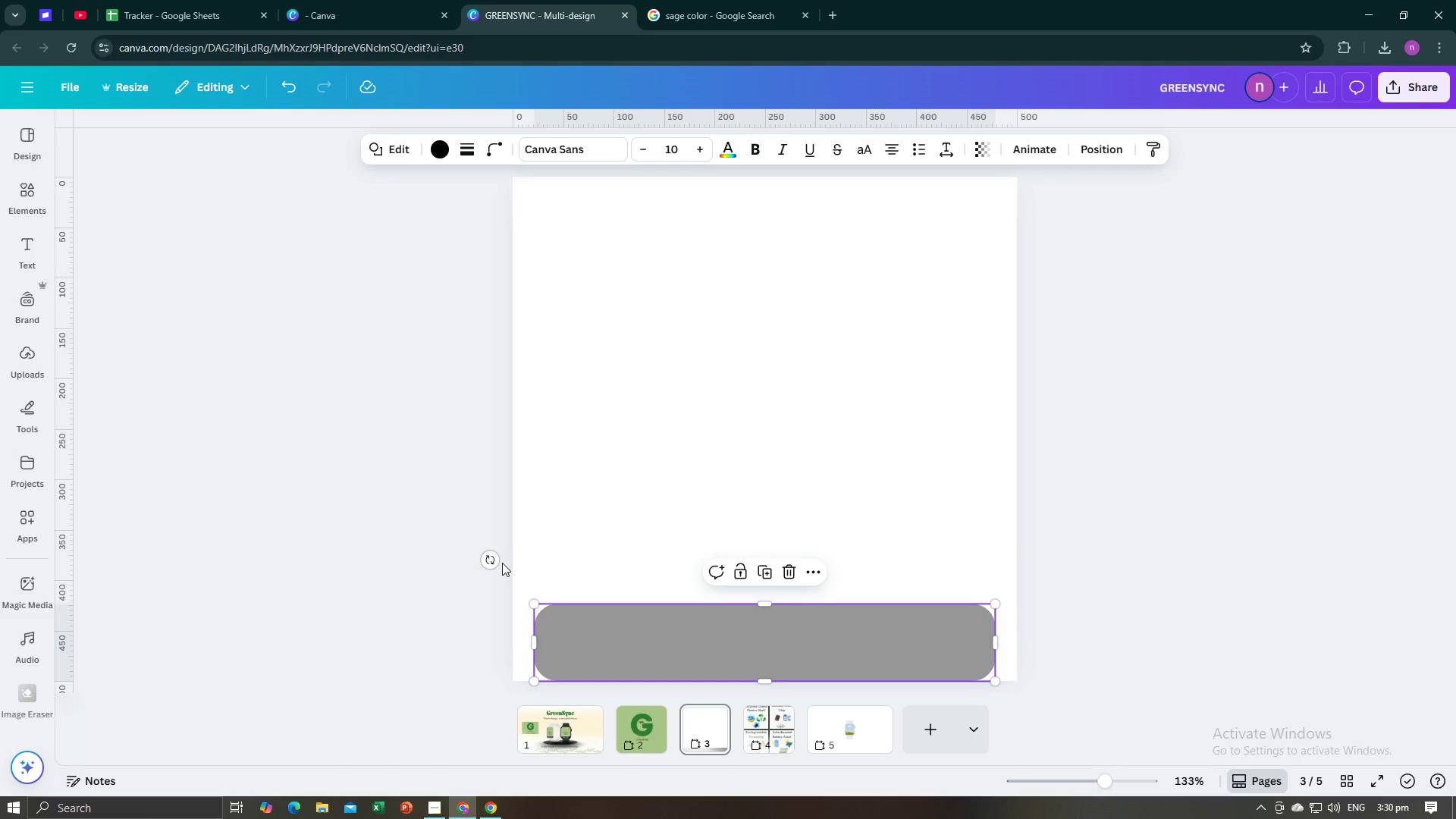 
key(Control+Z)
 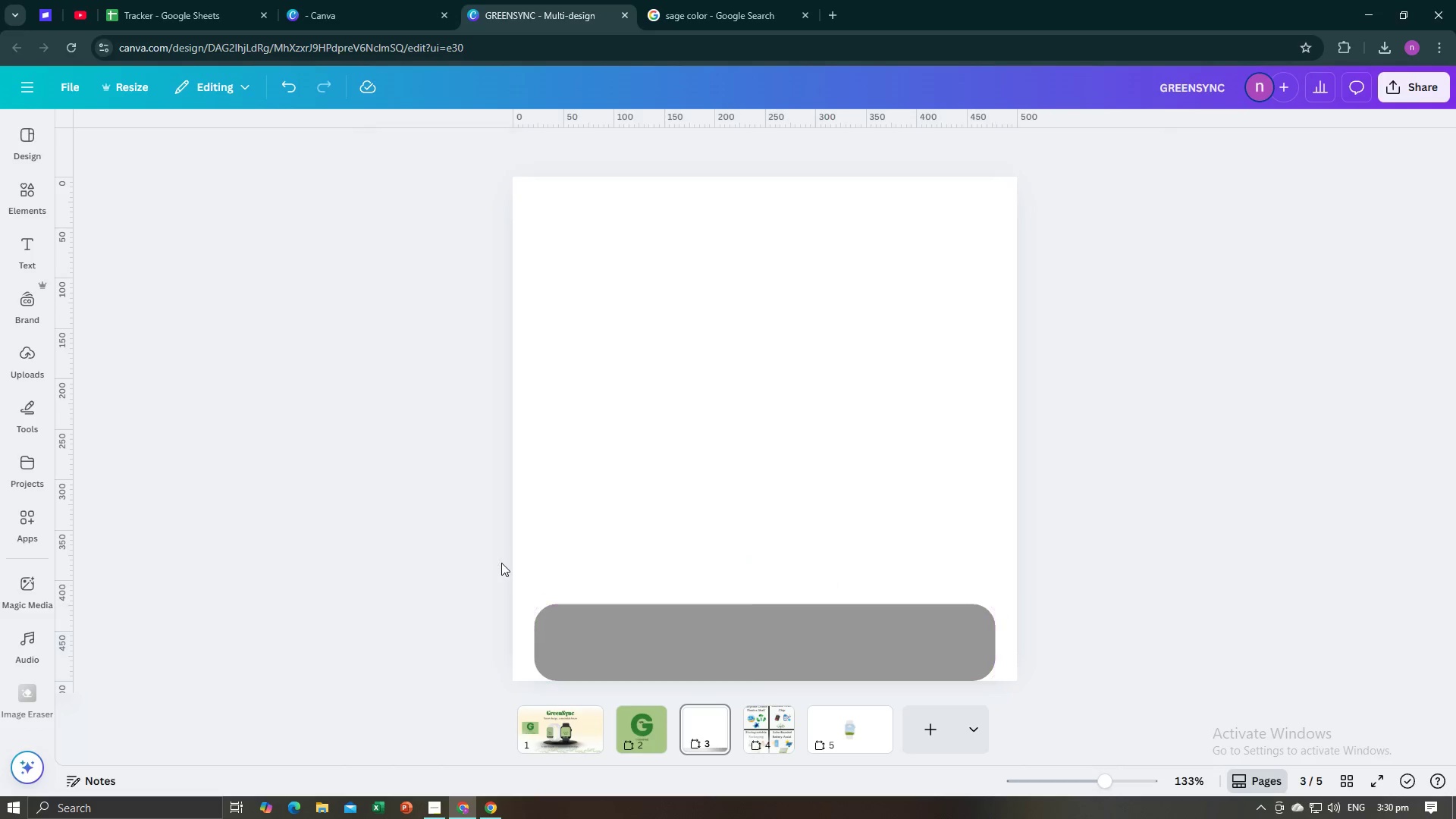 
key(Control+Z)
 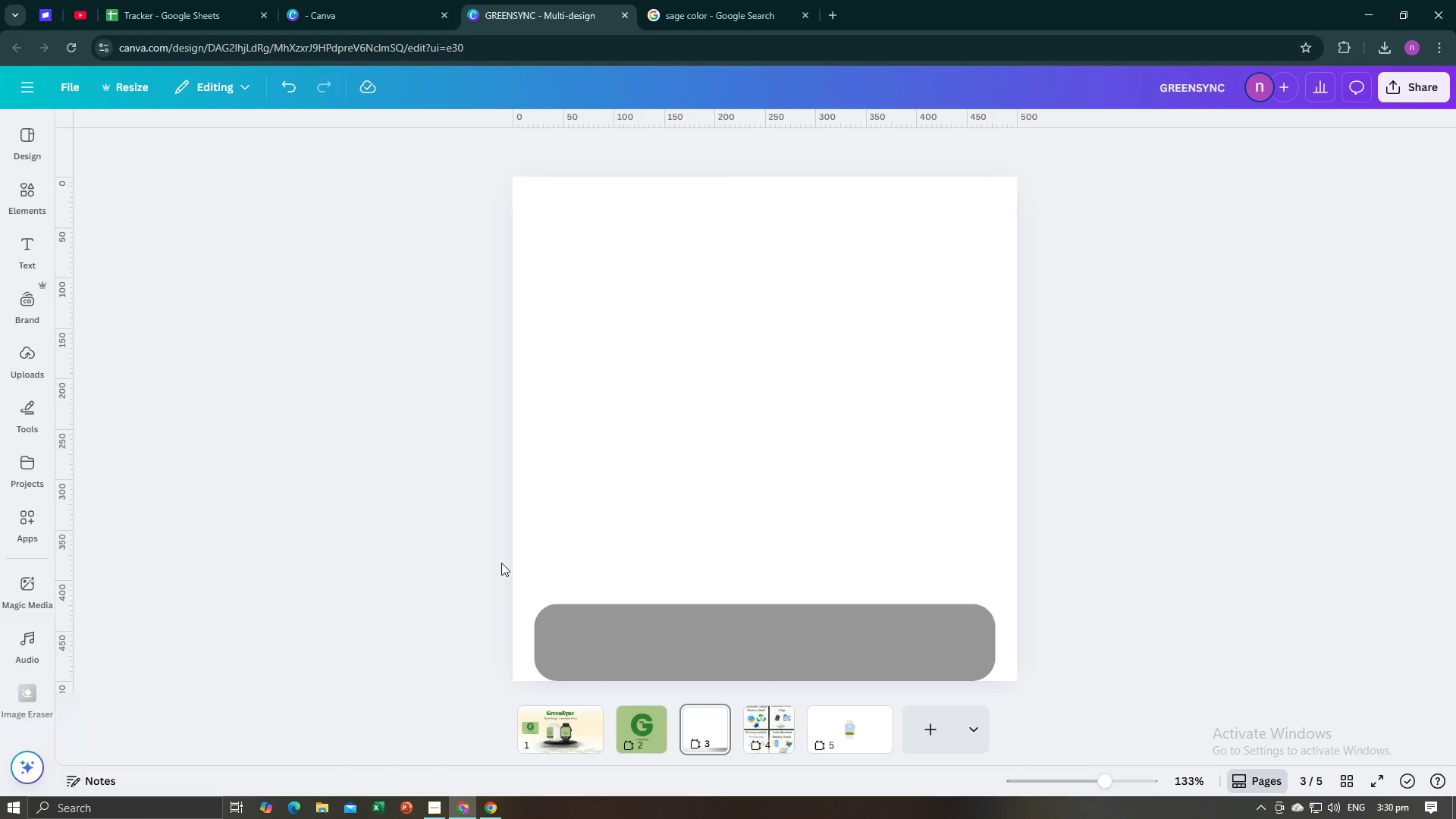 
key(Control+Z)
 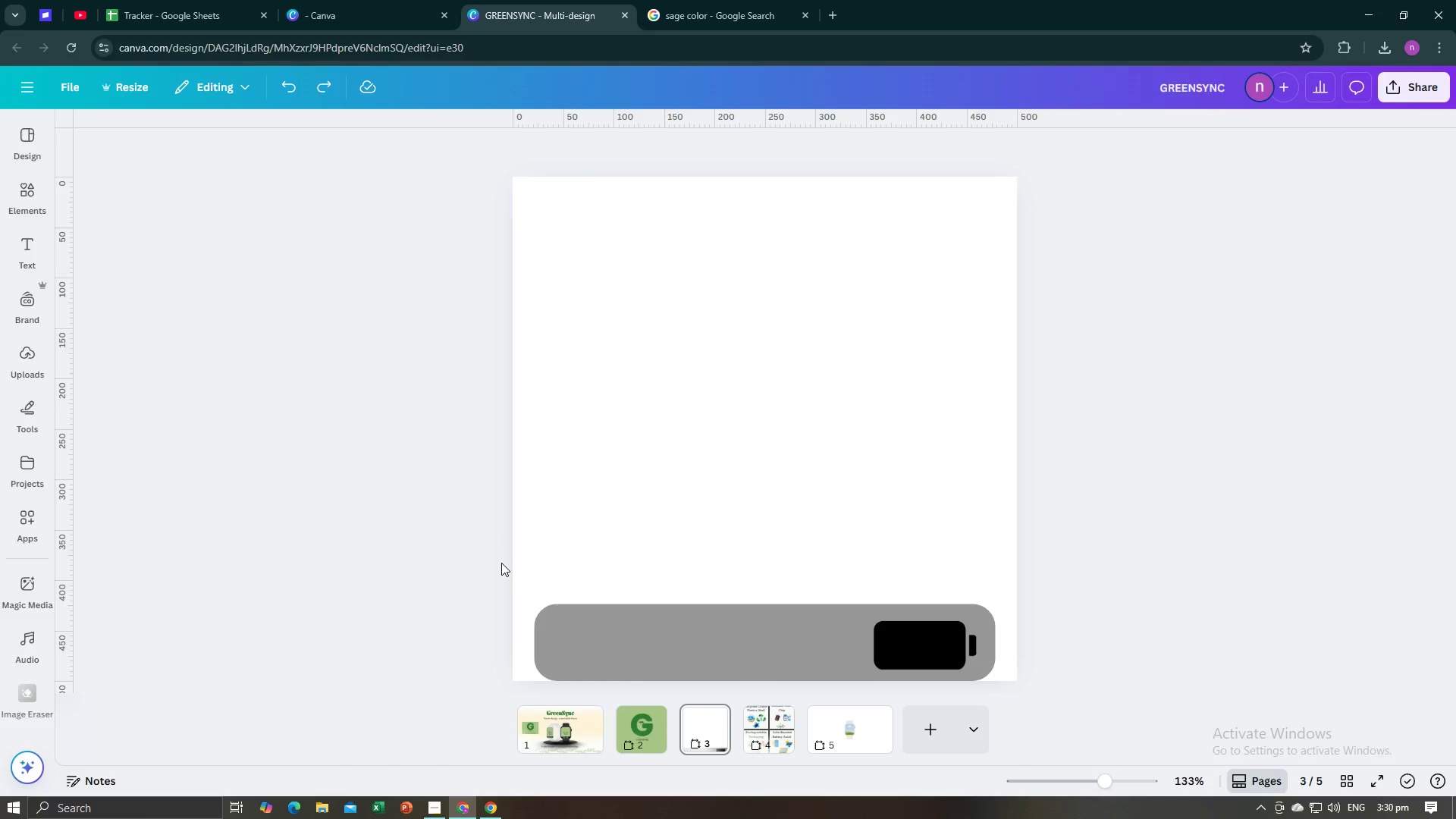 
key(Control+Z)
 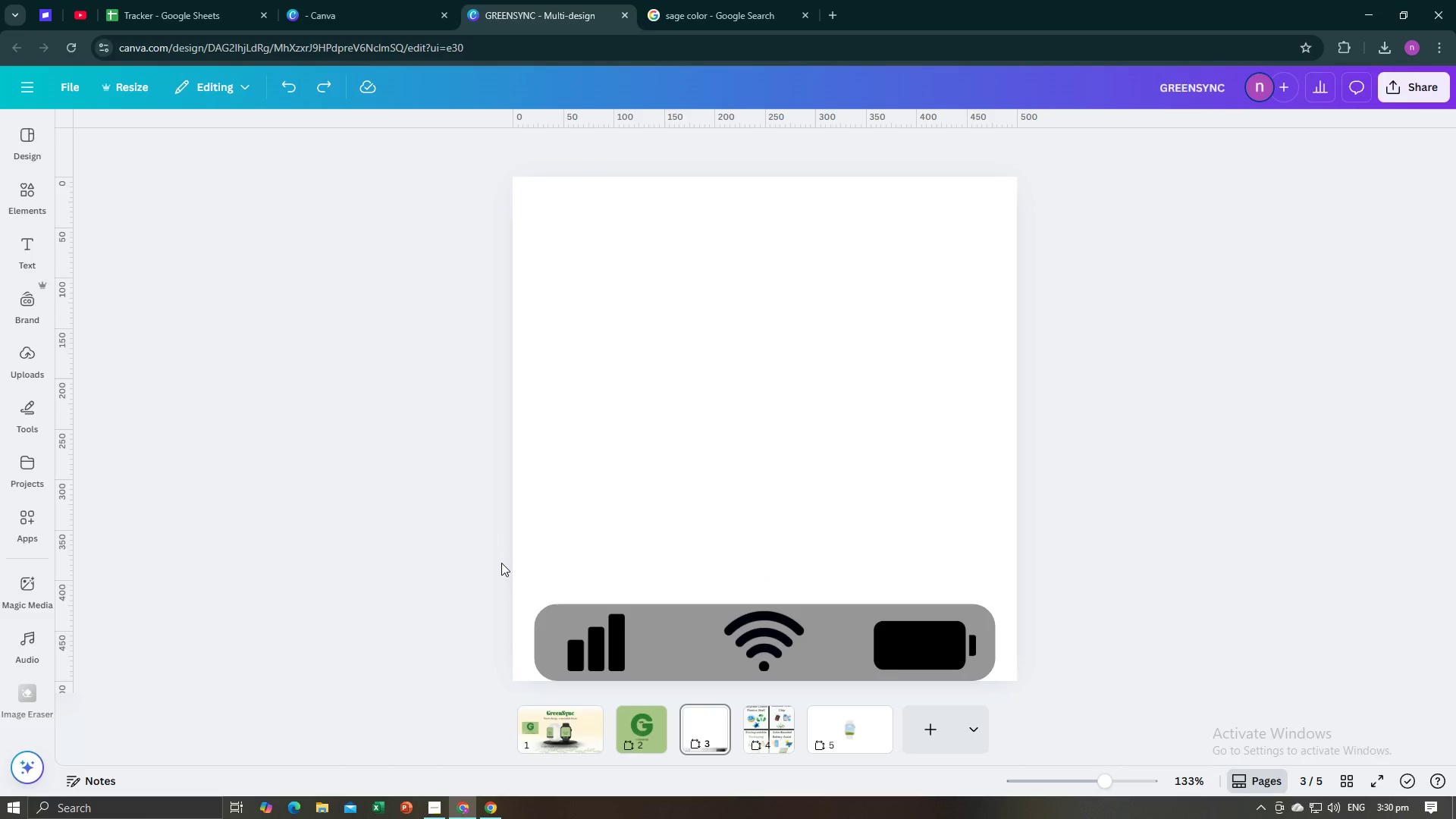 
key(Control+Z)
 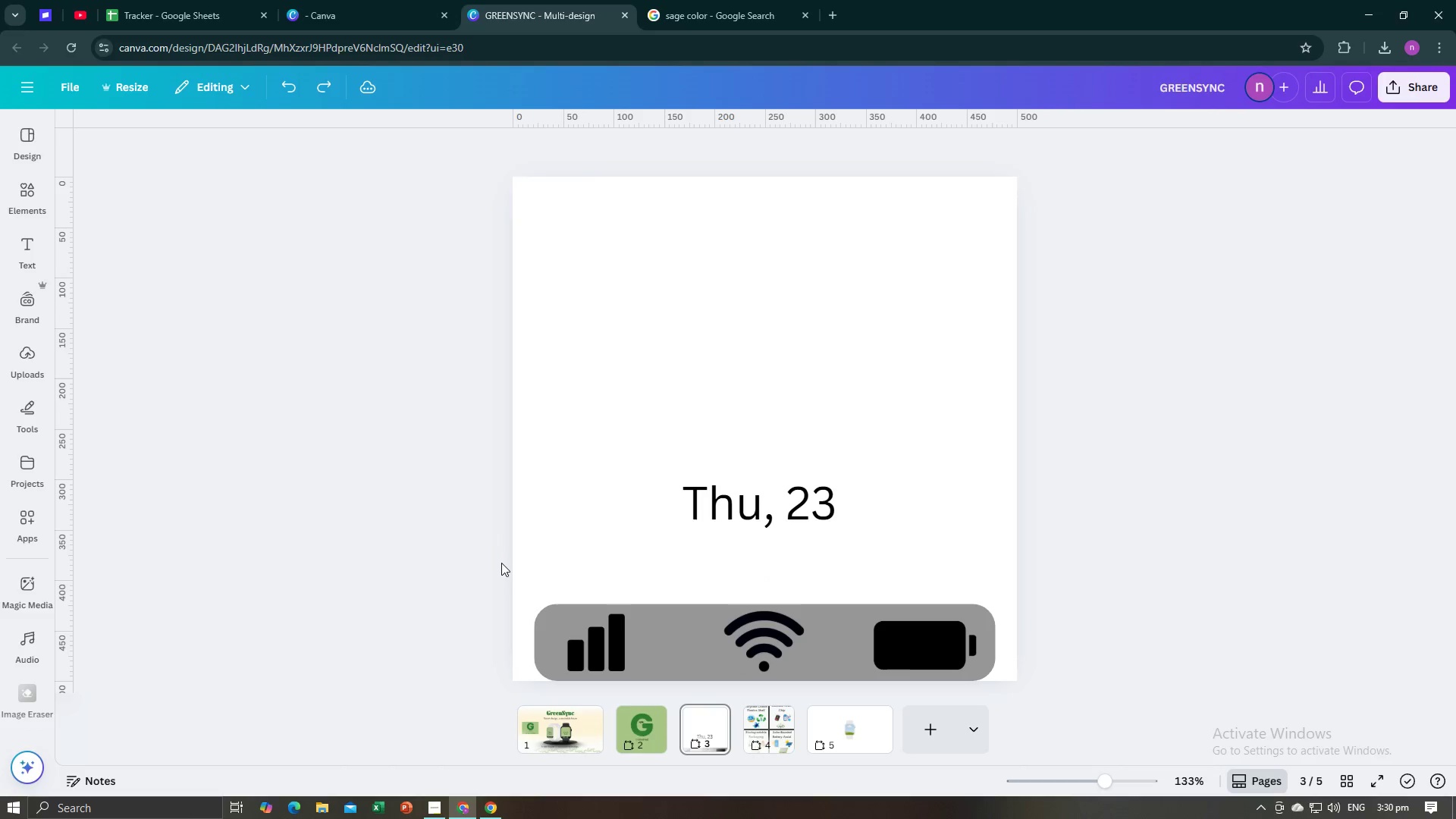 
key(Control+Z)
 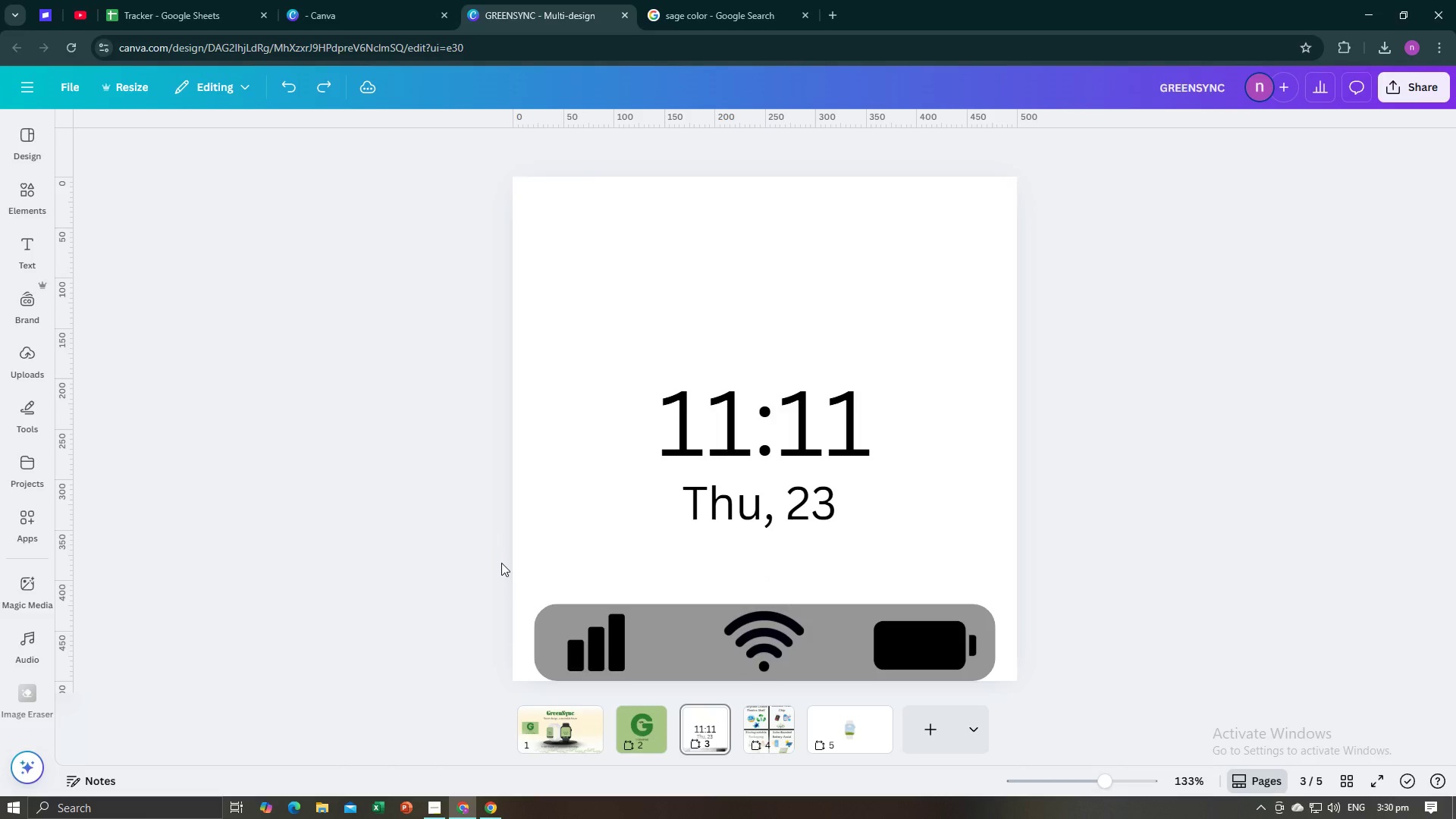 
key(Control+Z)
 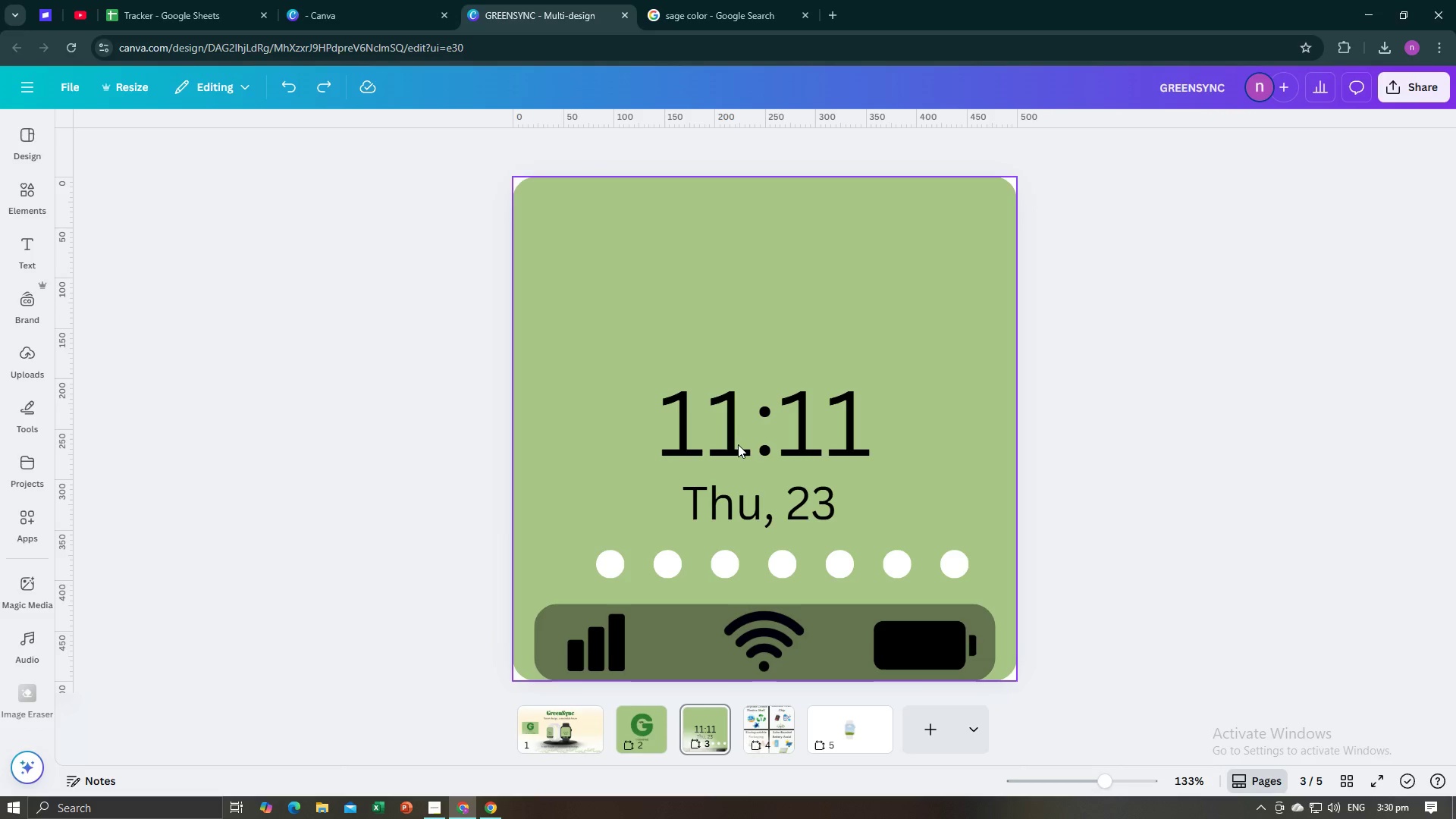 
left_click([740, 442])
 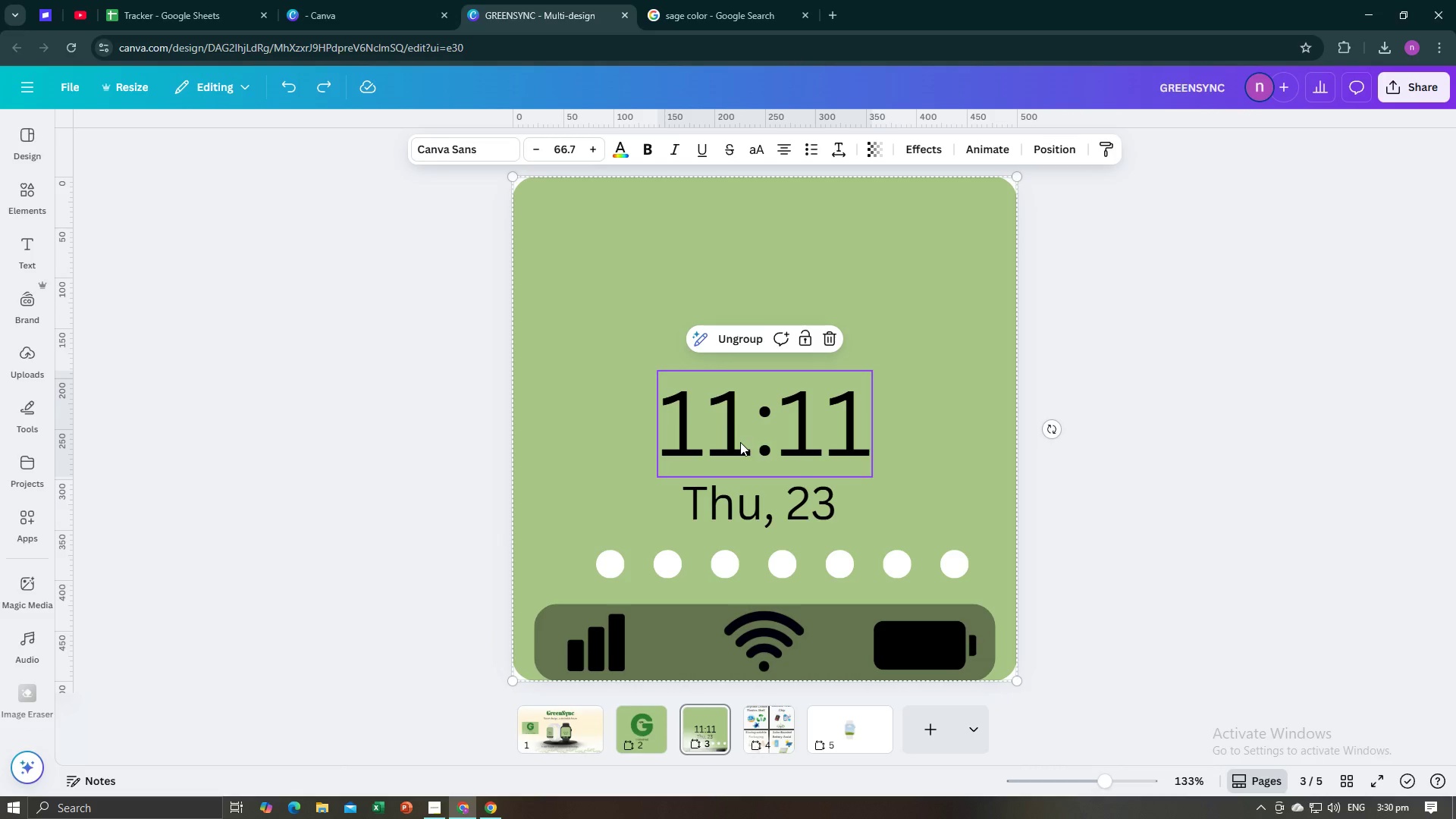 
key(Backspace)
 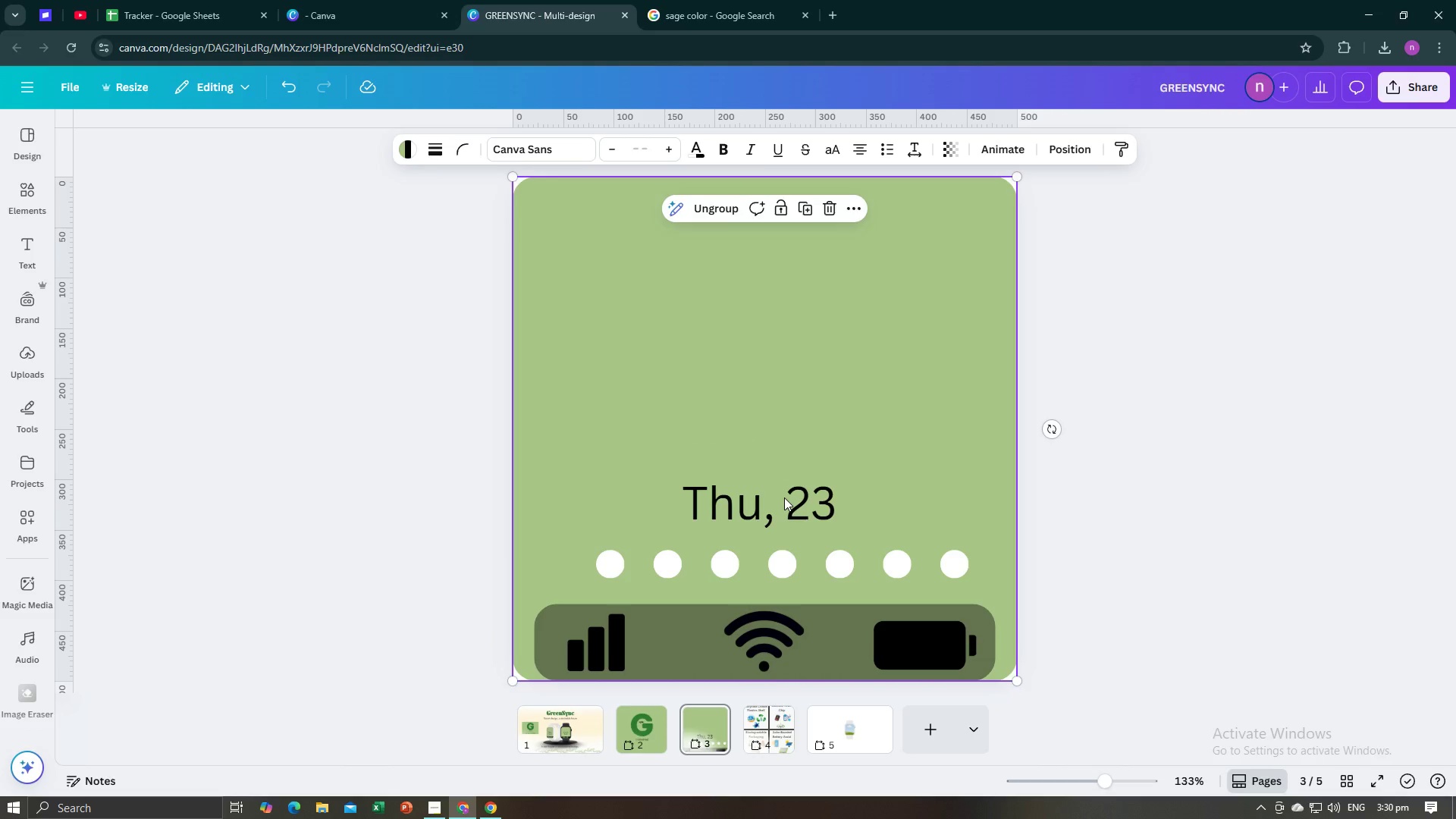 
left_click([784, 497])
 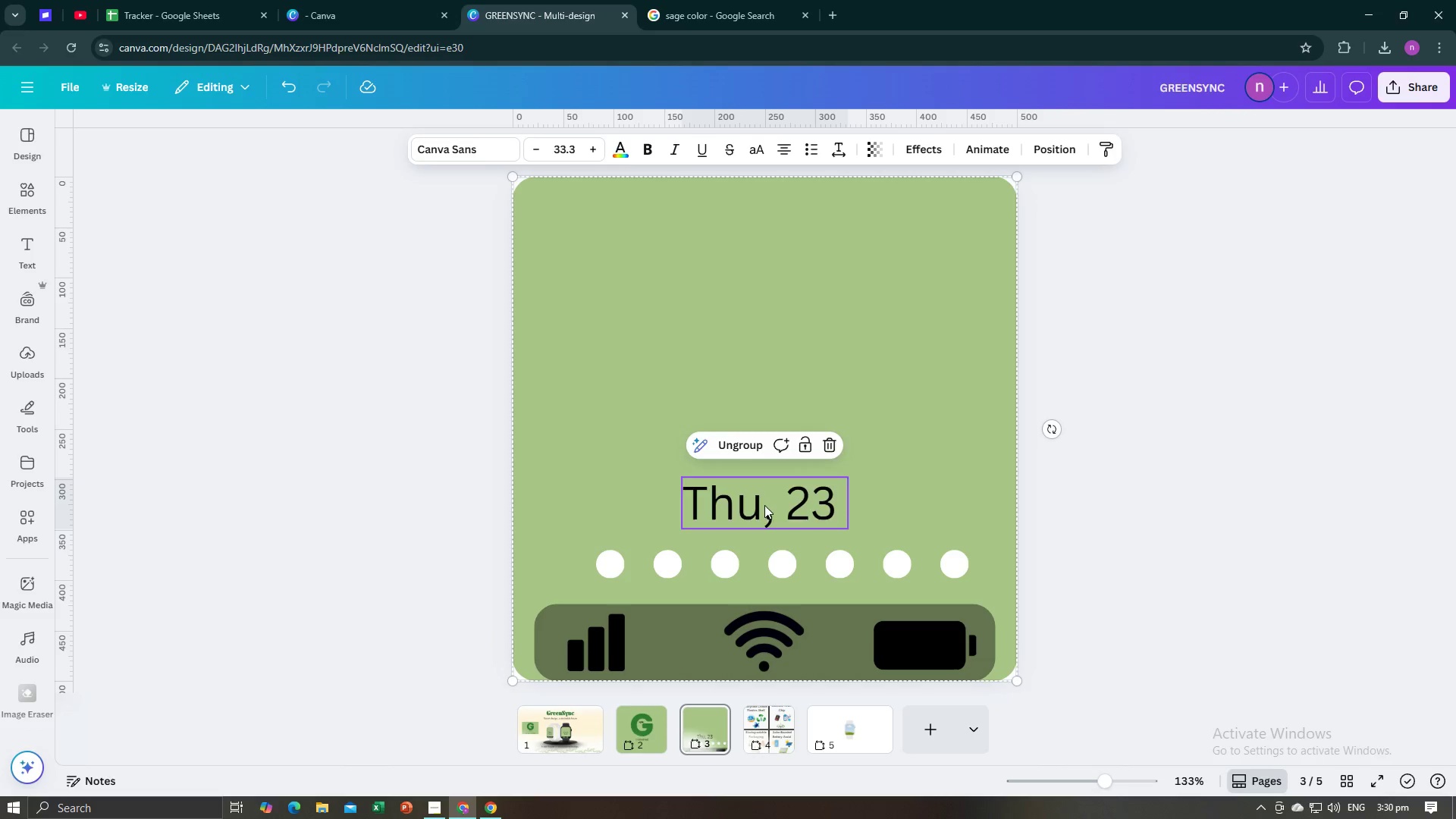 
key(Backspace)
 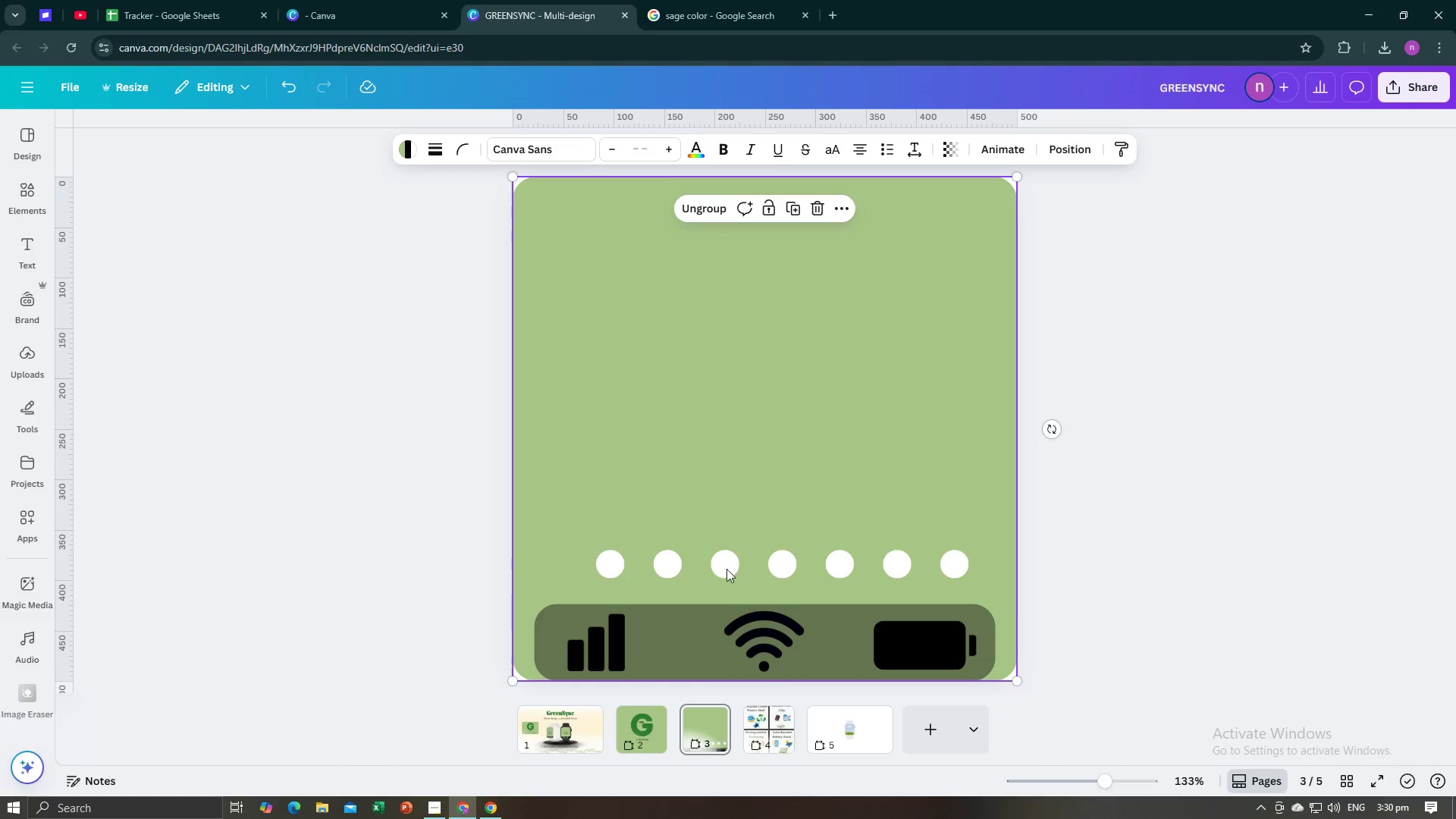 
left_click([726, 569])
 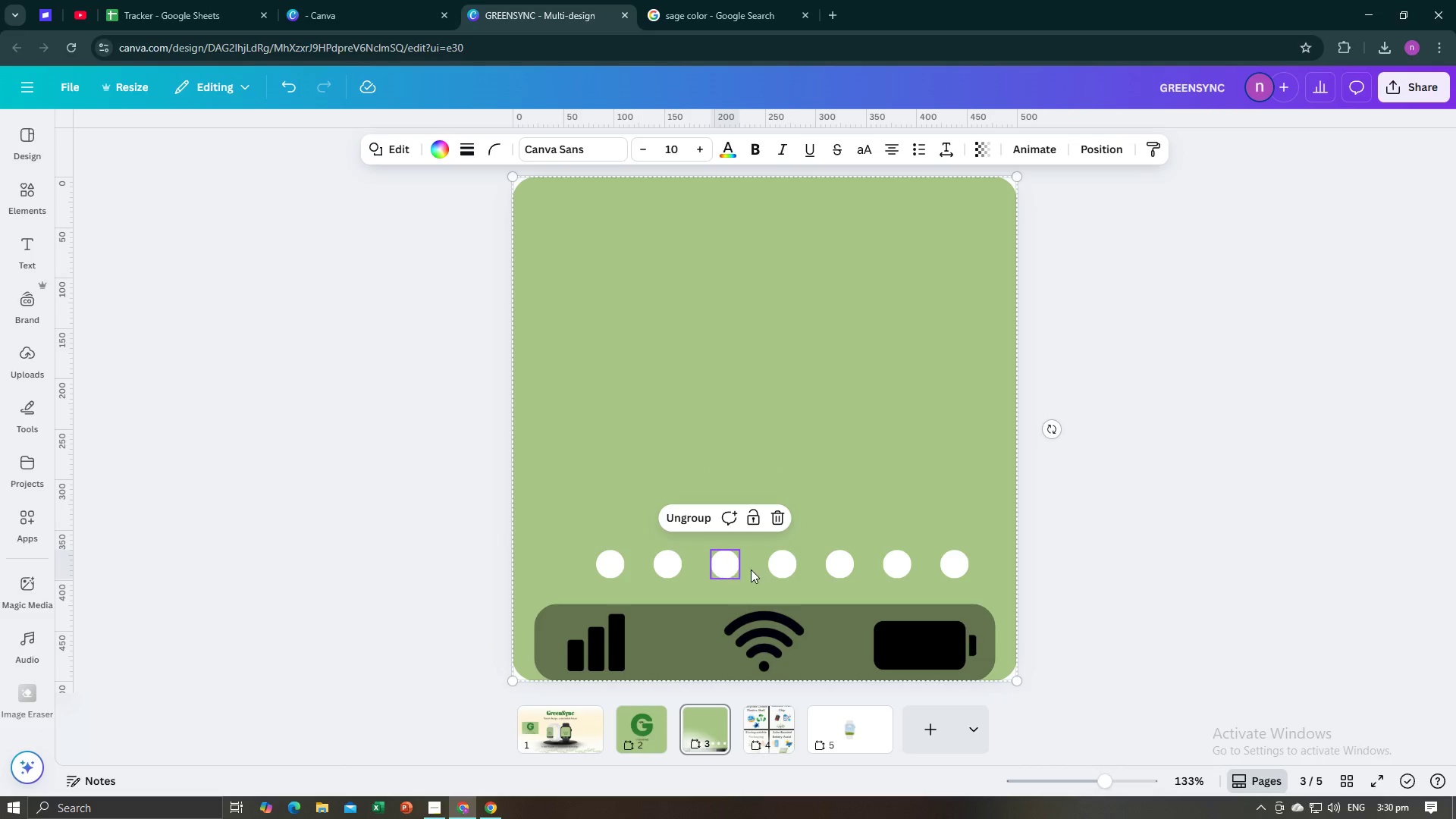 
key(Backspace)
 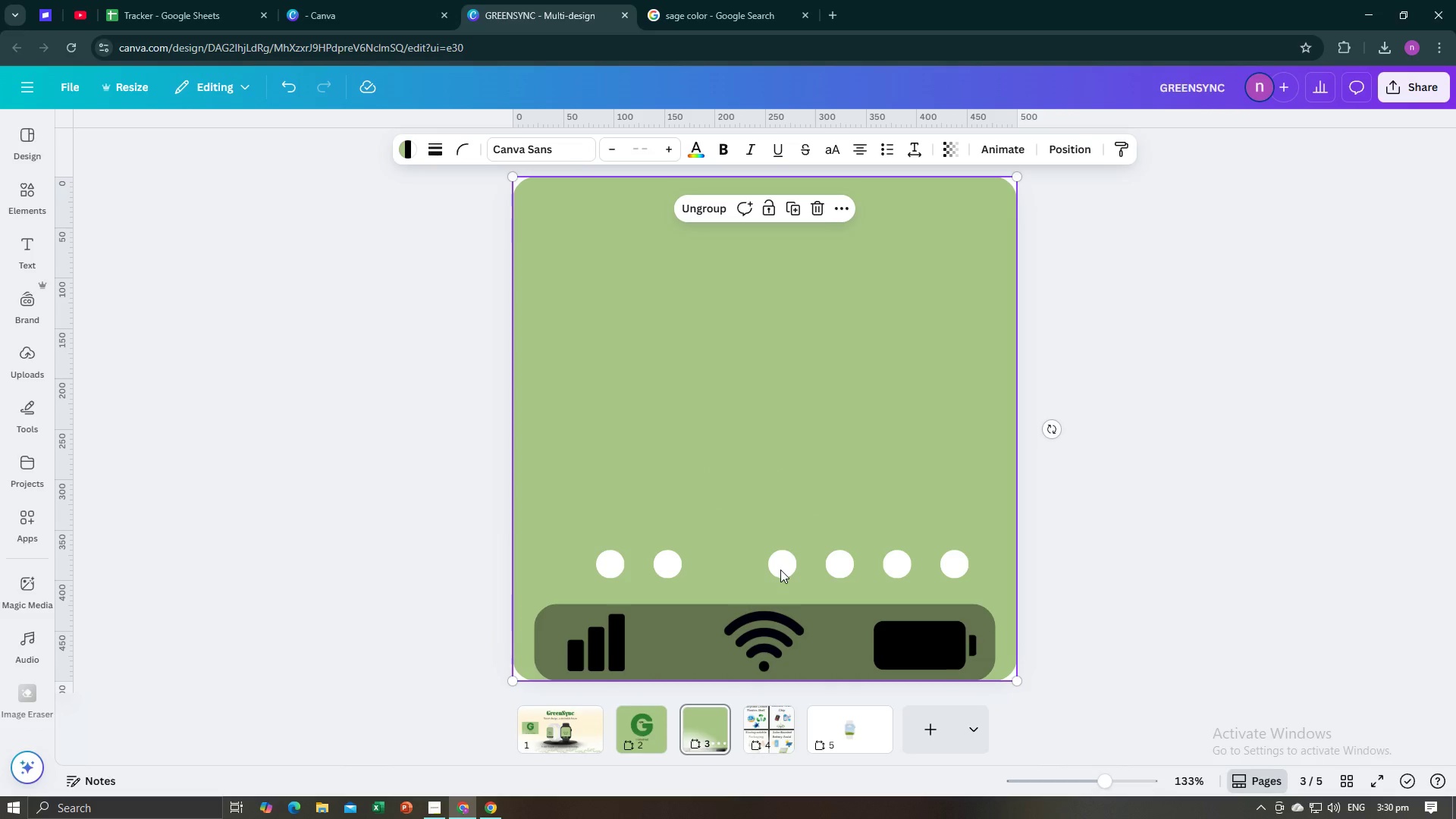 
left_click([780, 570])
 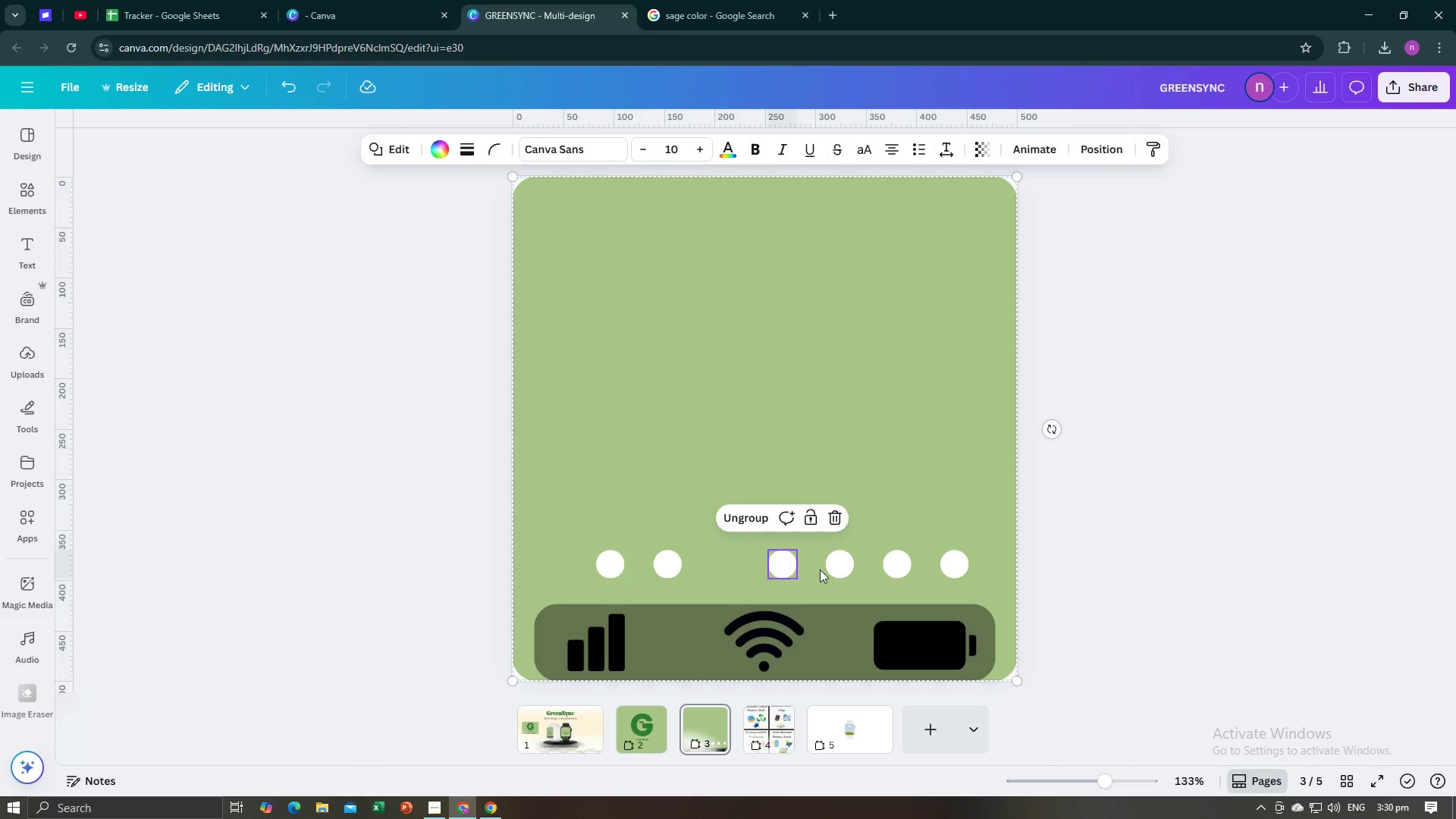 
key(Backspace)
 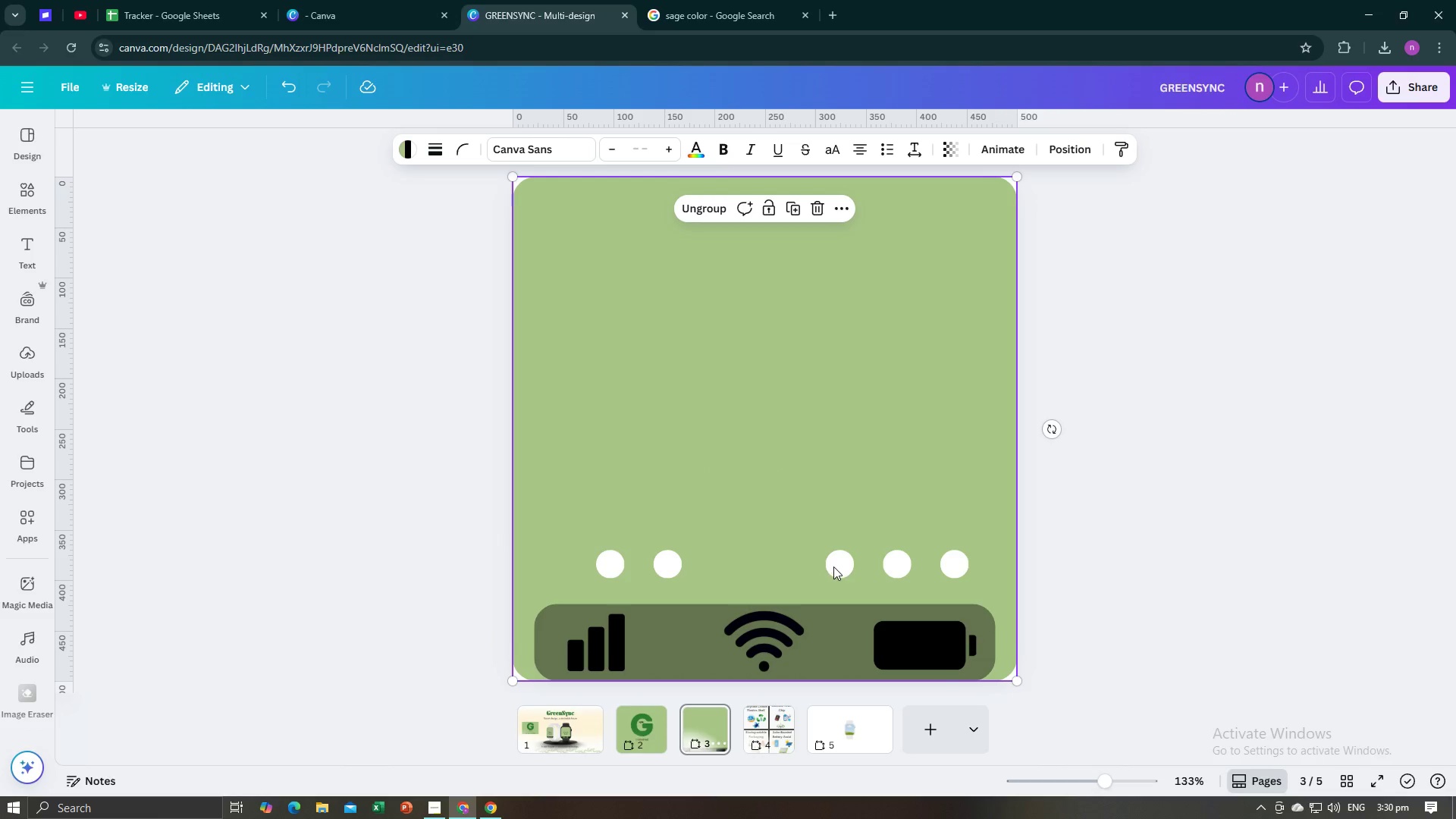 
left_click([833, 566])
 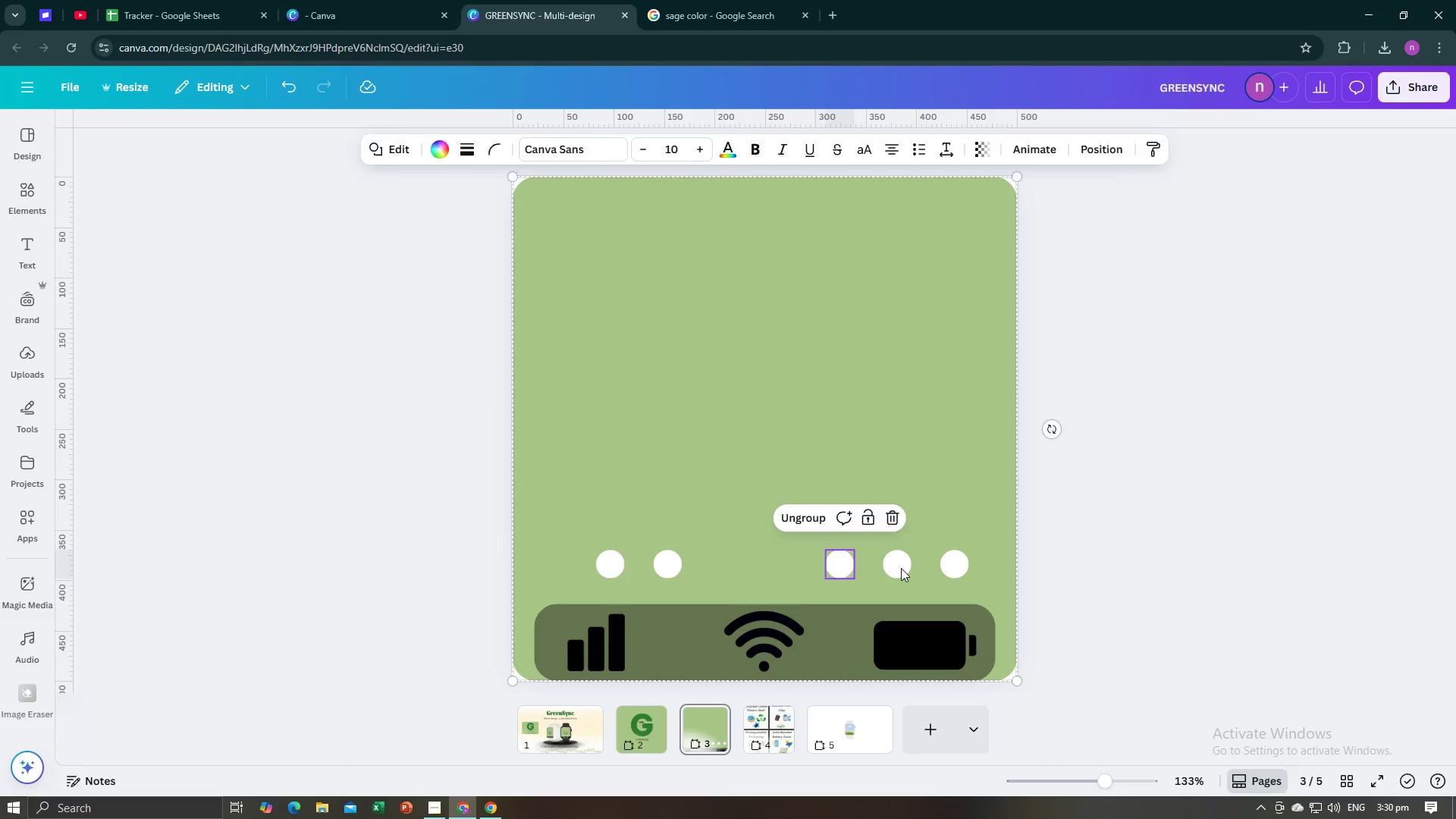 
key(Backspace)
 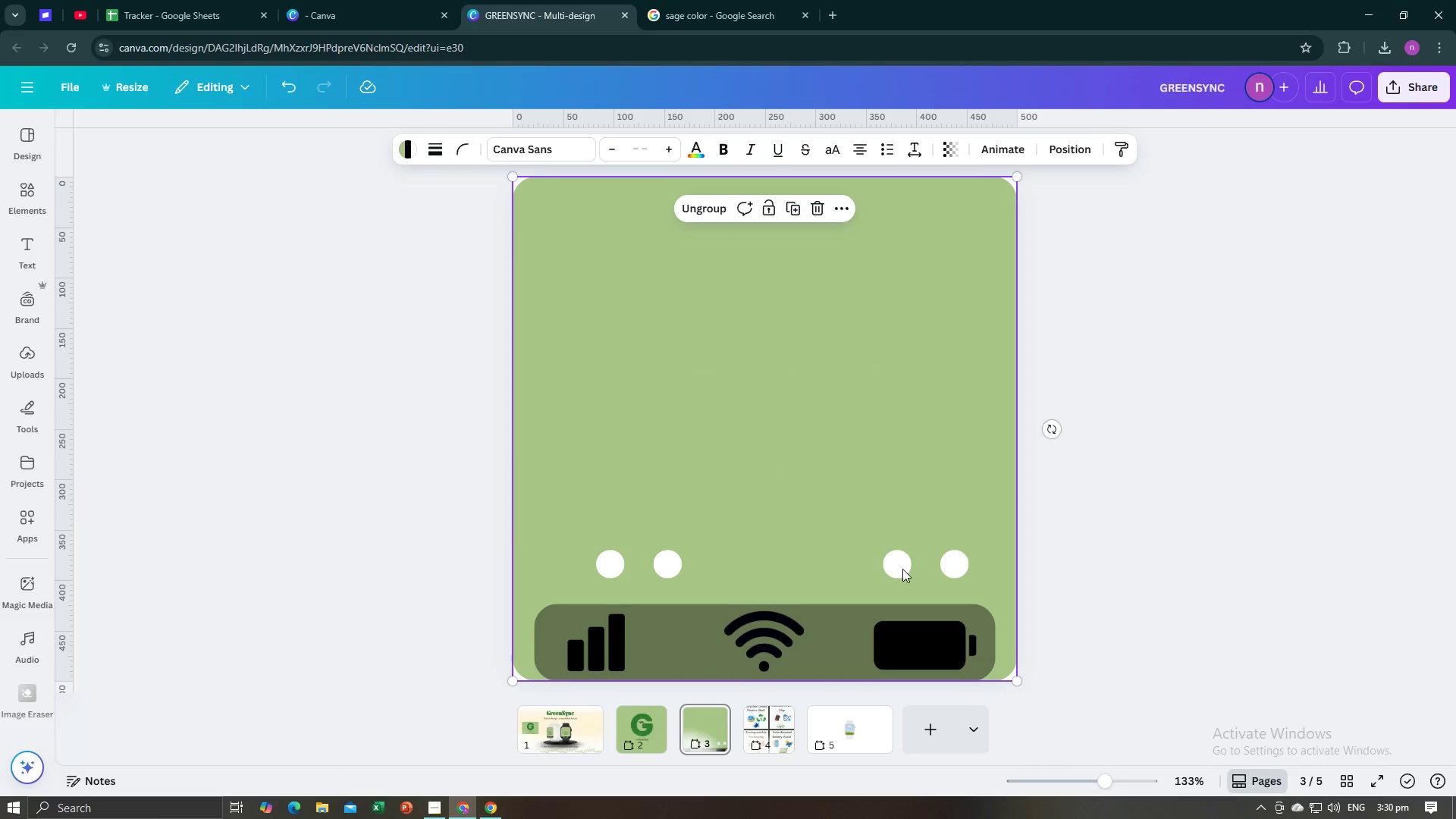 
left_click([900, 569])
 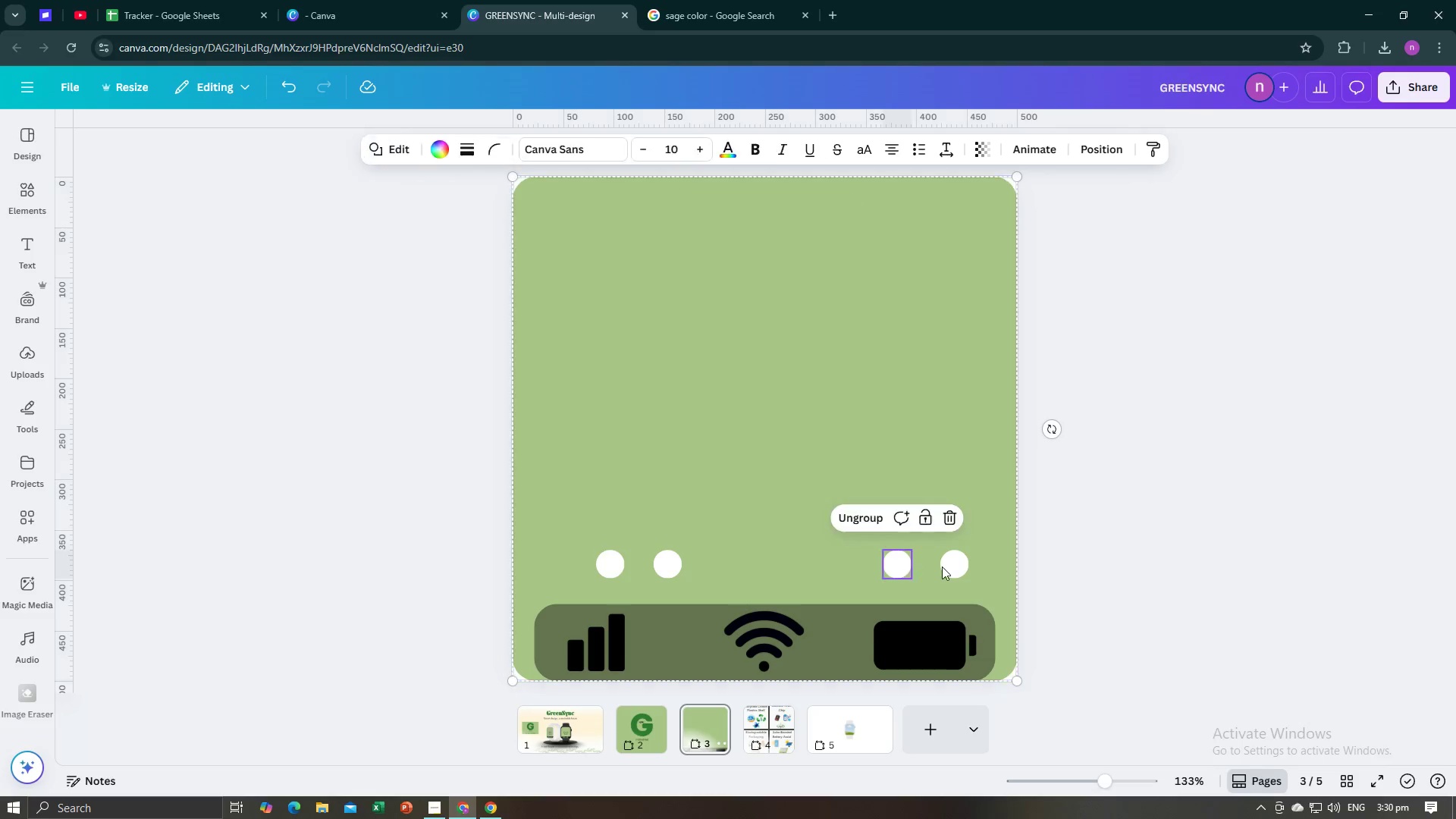 
key(Backspace)
 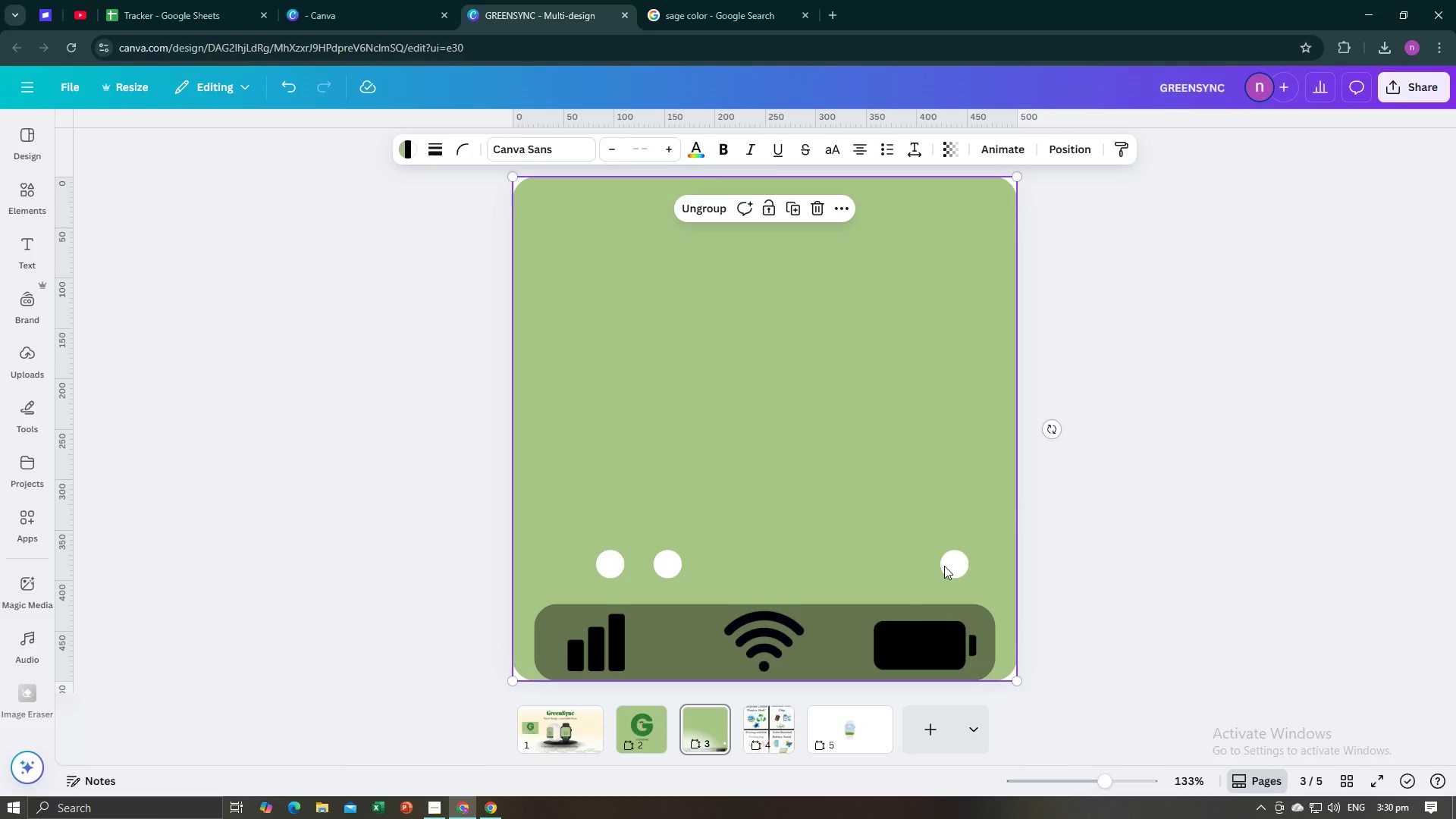 
left_click([944, 566])
 